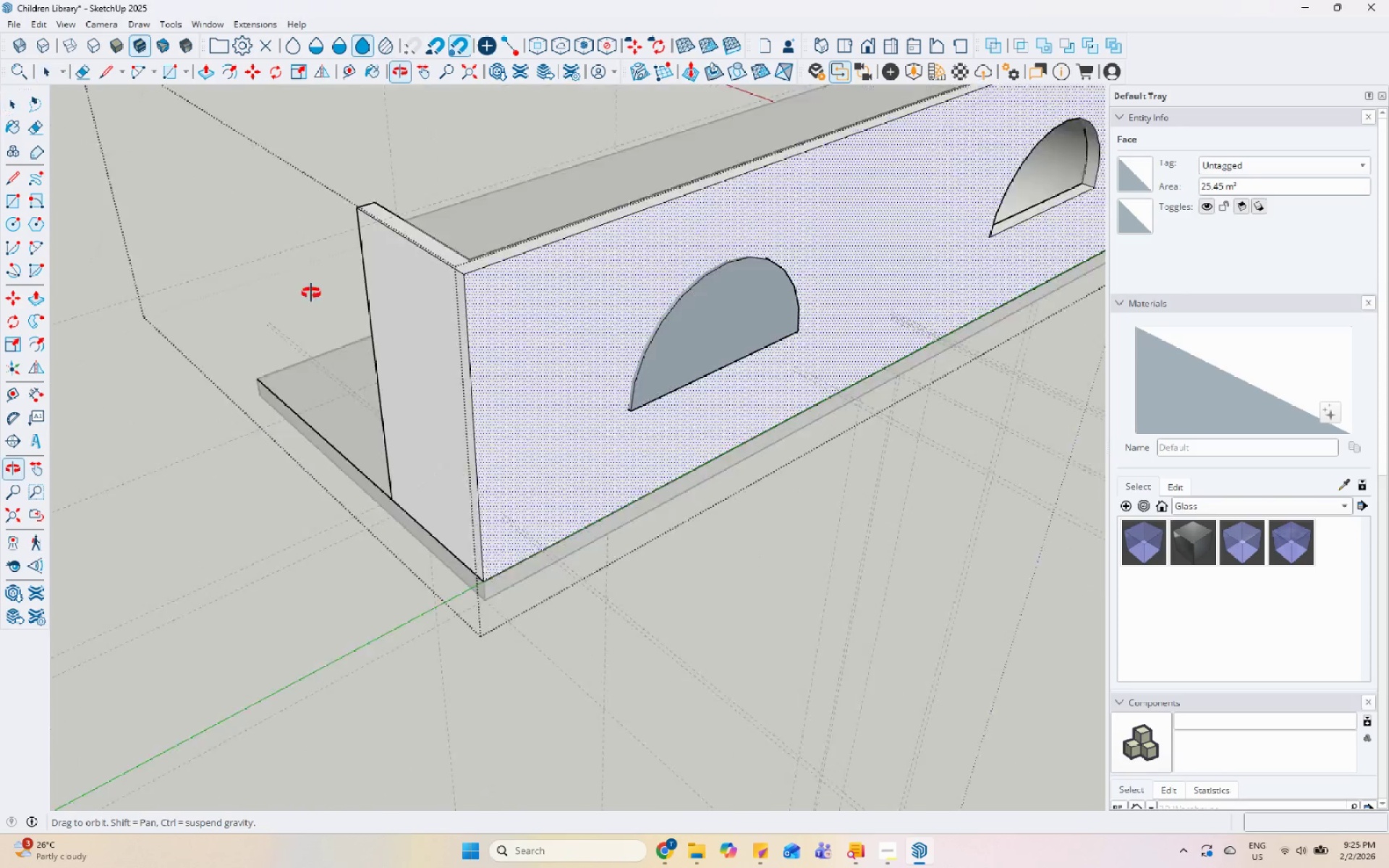 
key(Space)
 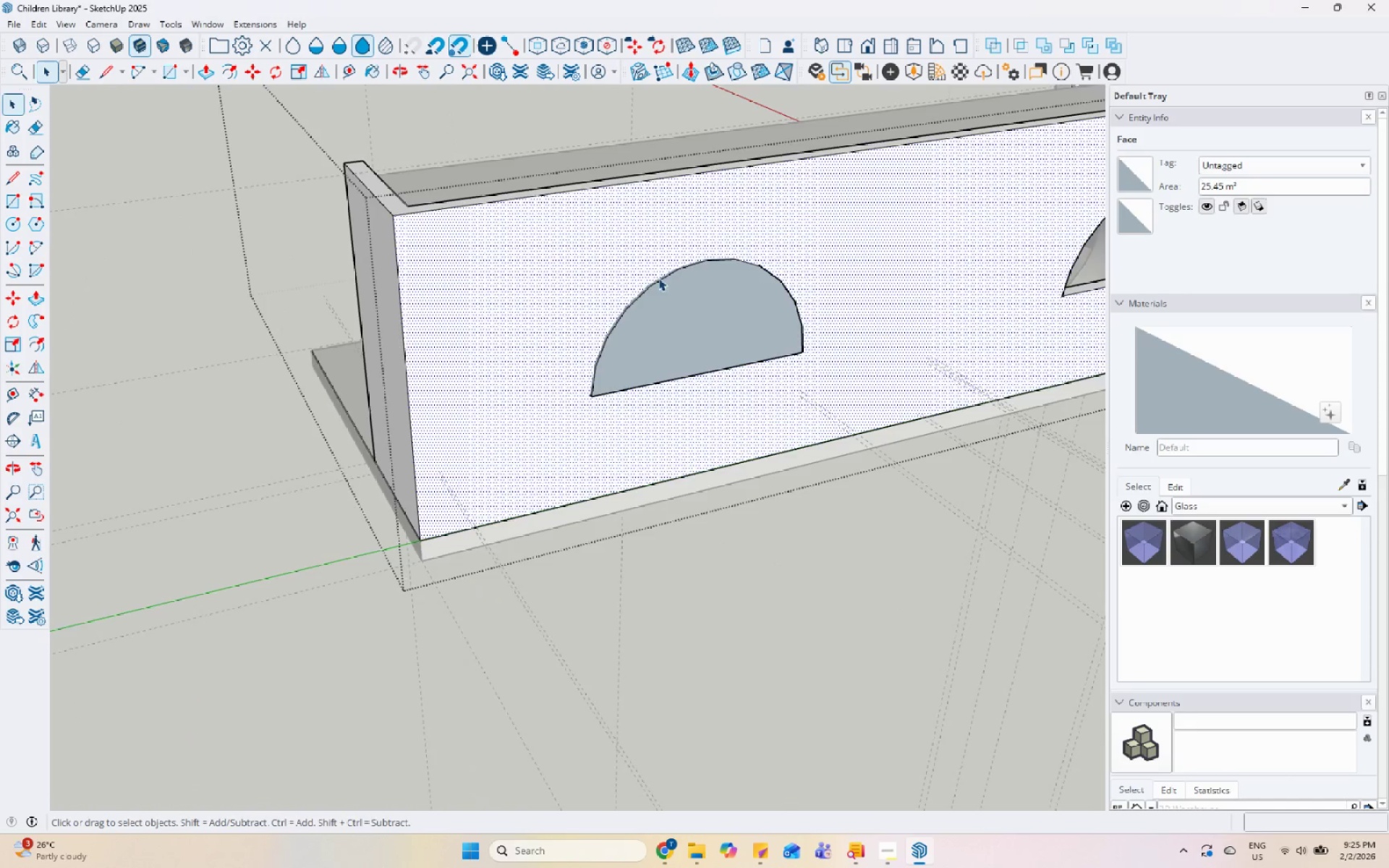 
left_click([722, 309])
 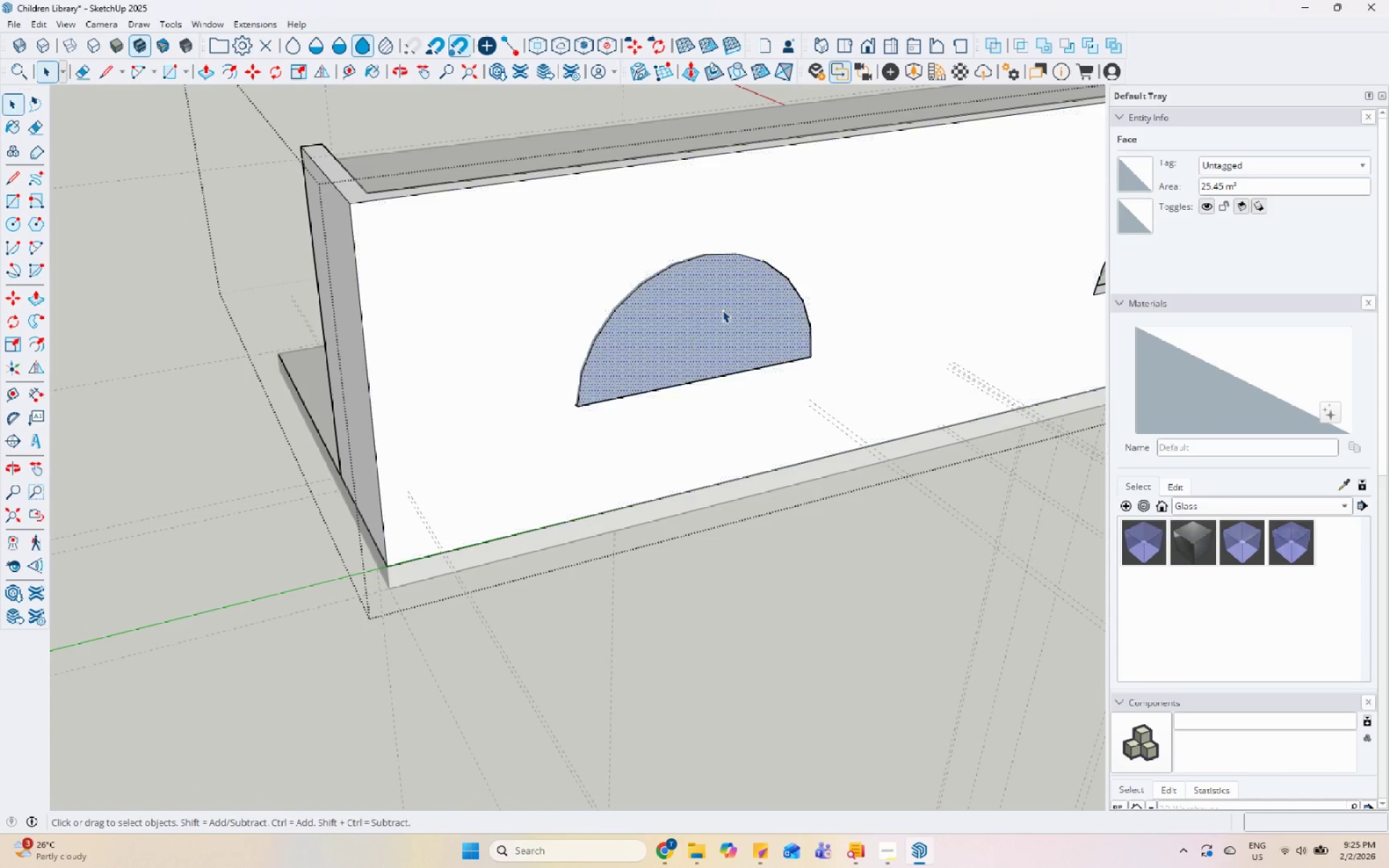 
right_click([722, 310])
 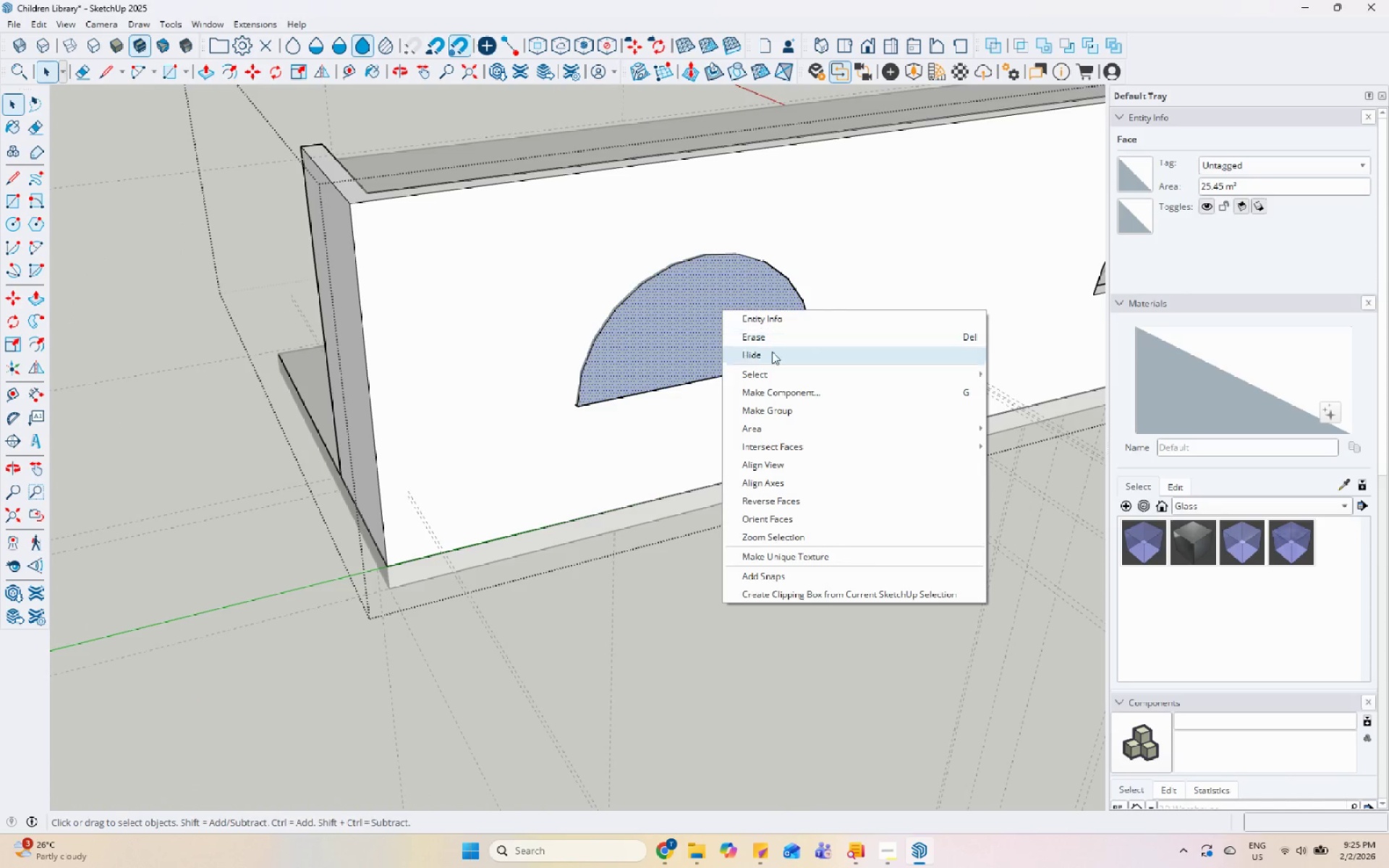 
scroll: coordinate [720, 308], scroll_direction: up, amount: 1.0
 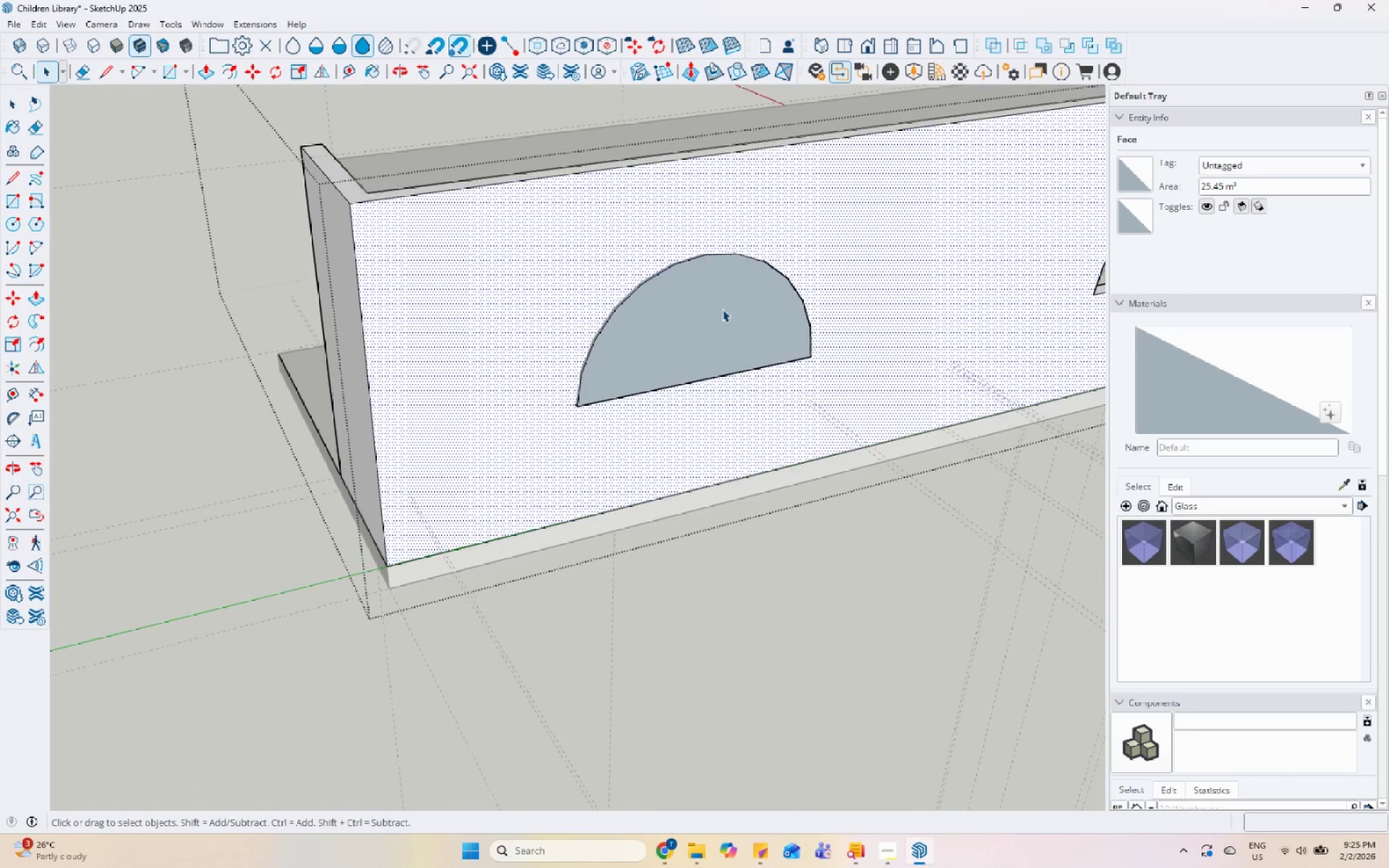 
left_click([776, 339])
 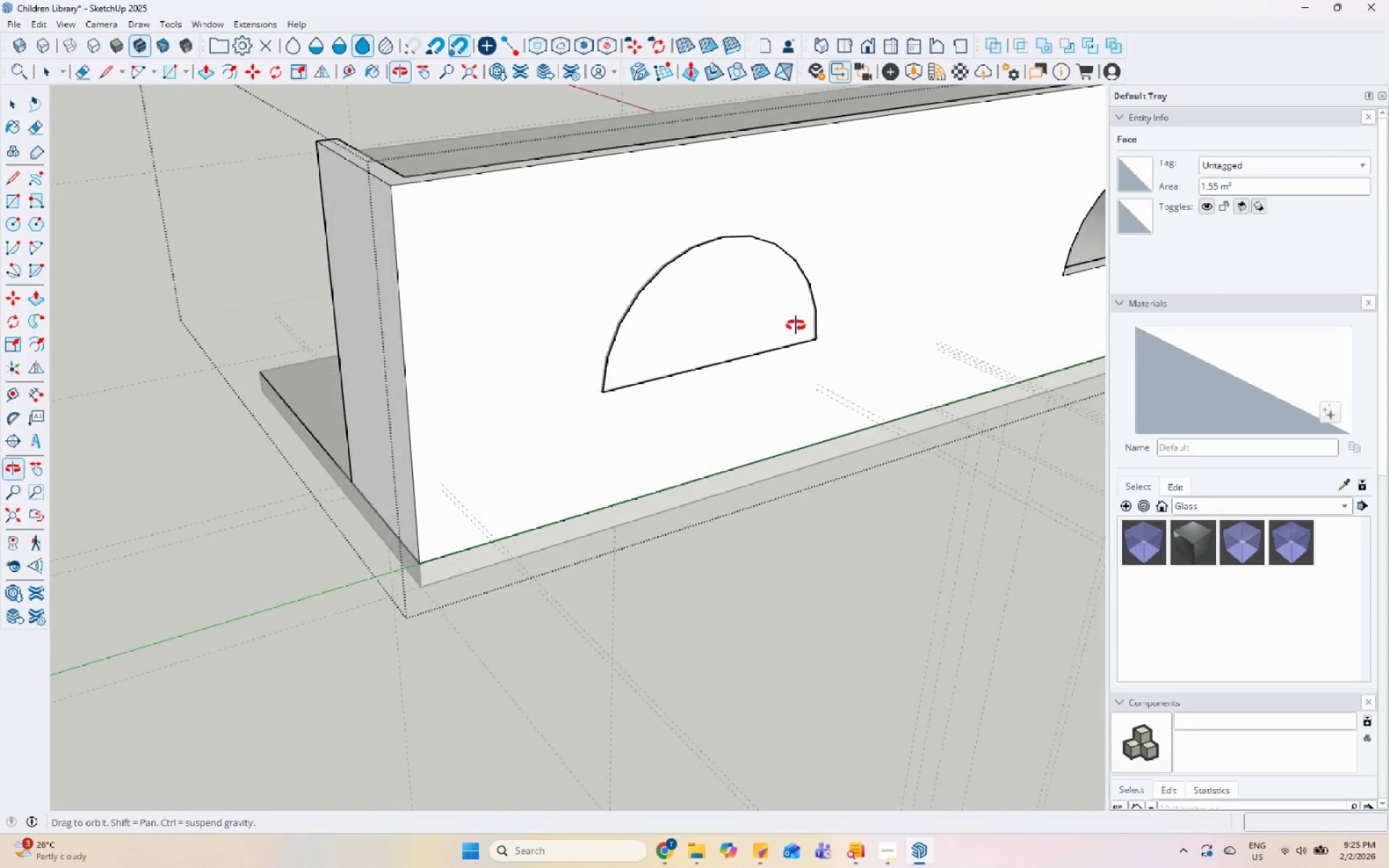 
left_click([747, 308])
 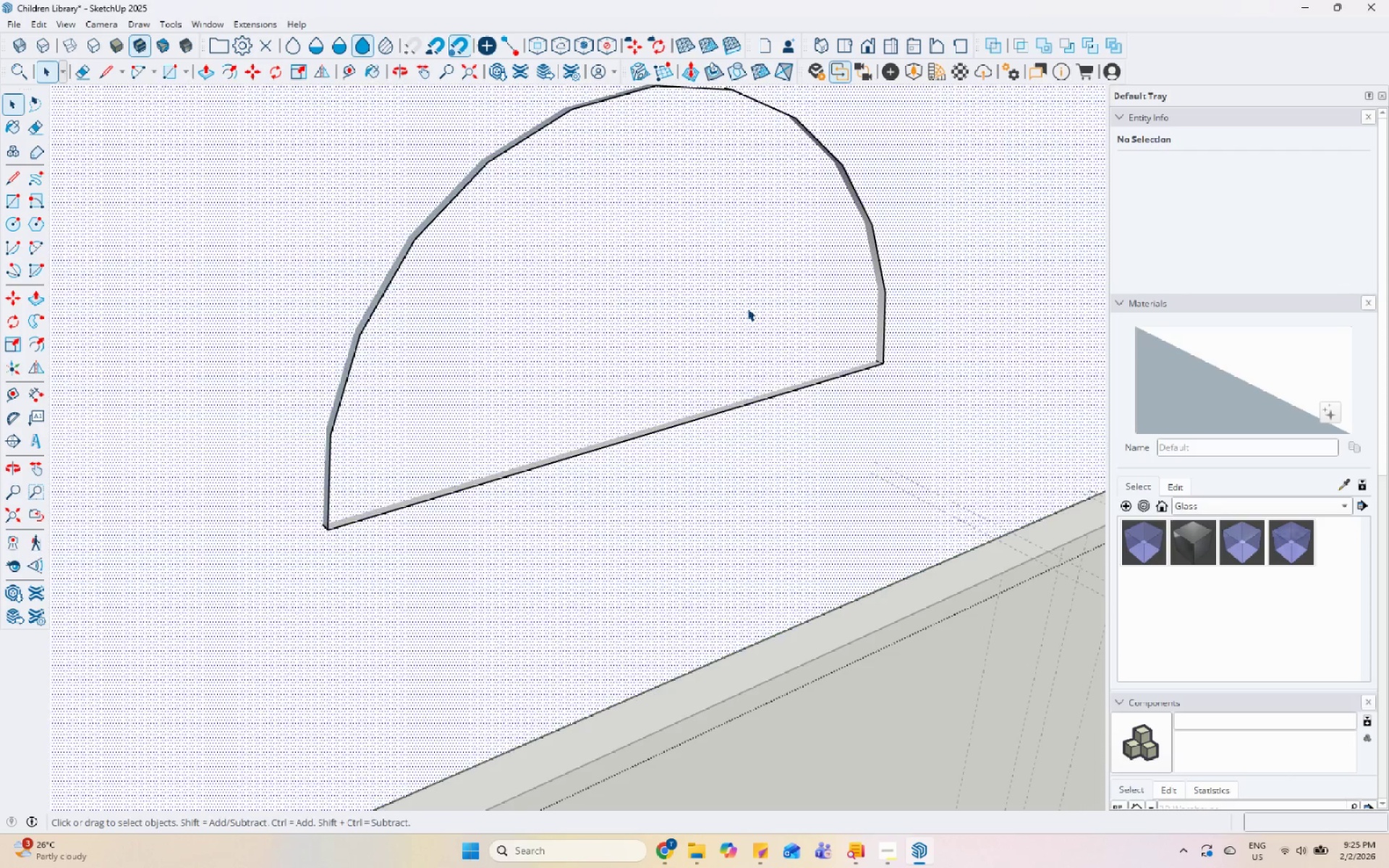 
right_click([747, 308])
 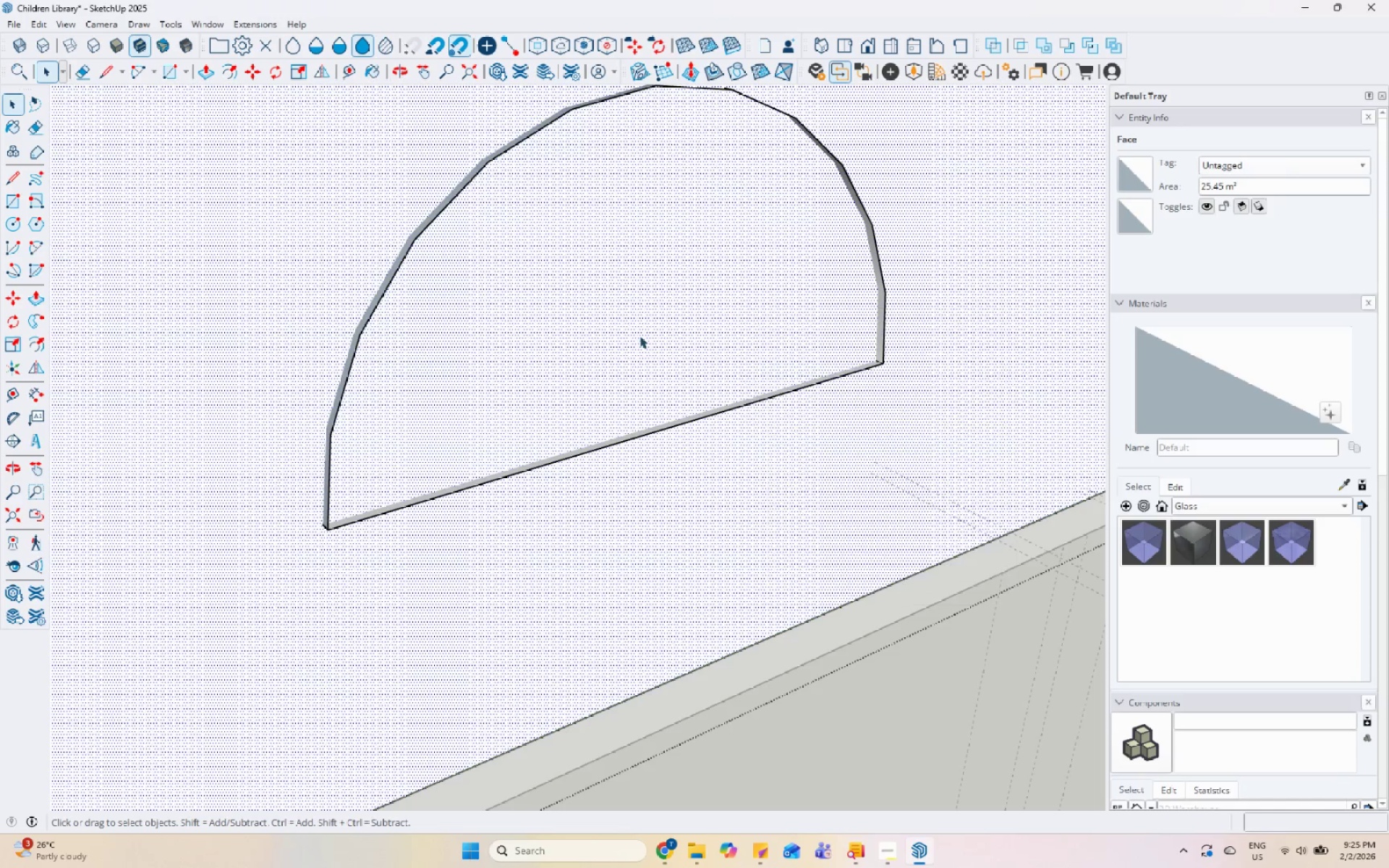 
scroll: coordinate [760, 297], scroll_direction: up, amount: 9.0
 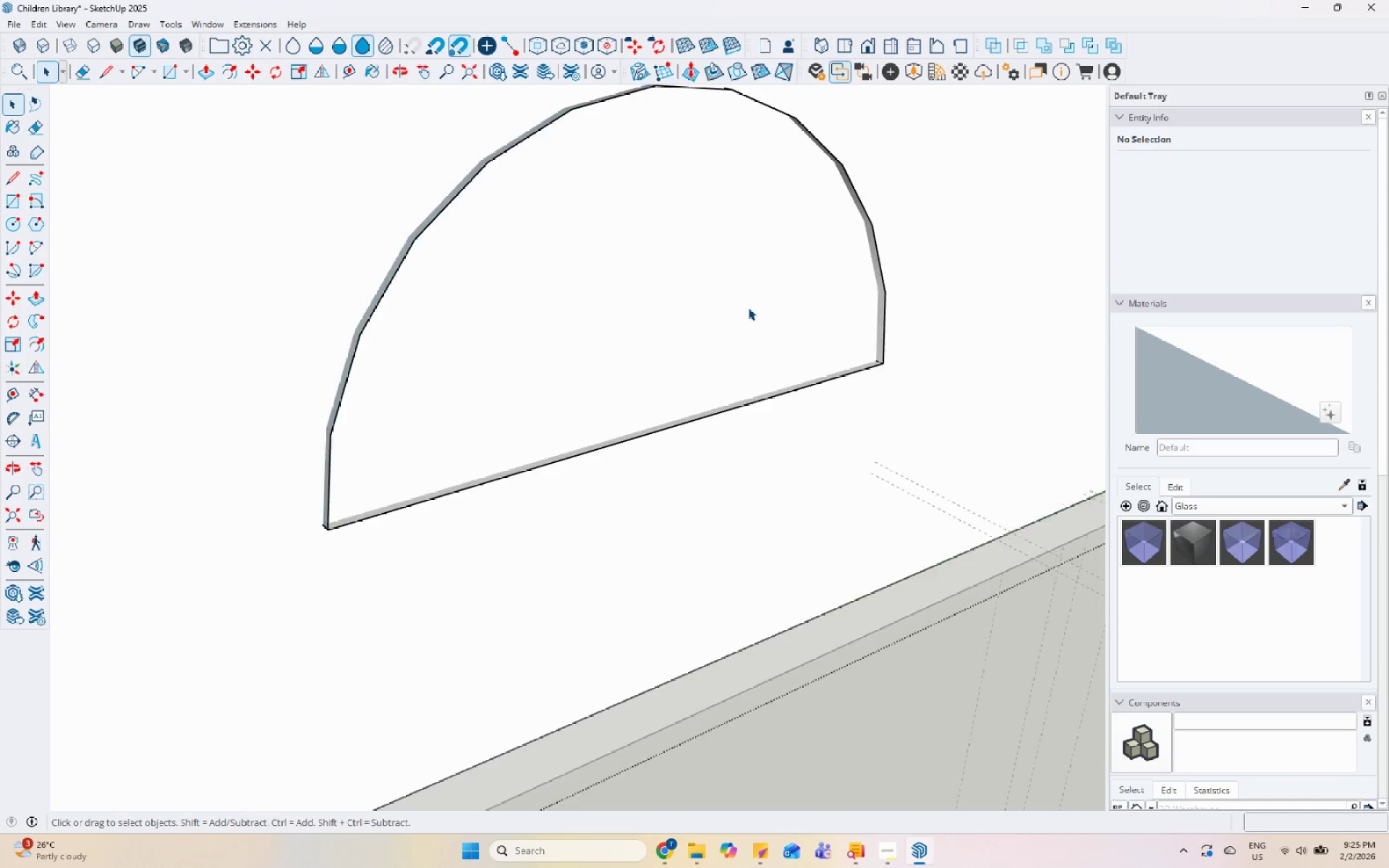 
double_click([640, 336])
 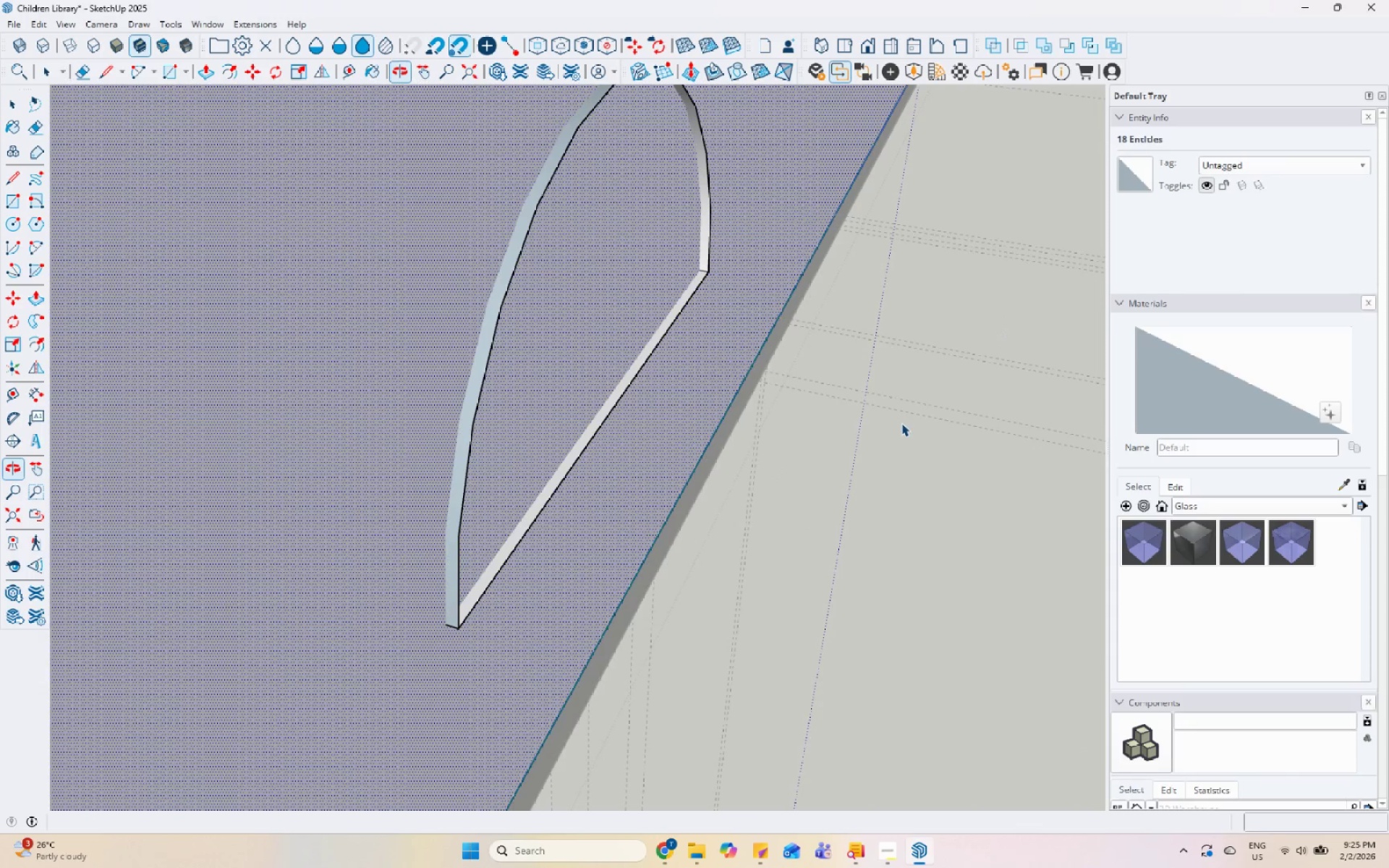 
key(Control+Z)
 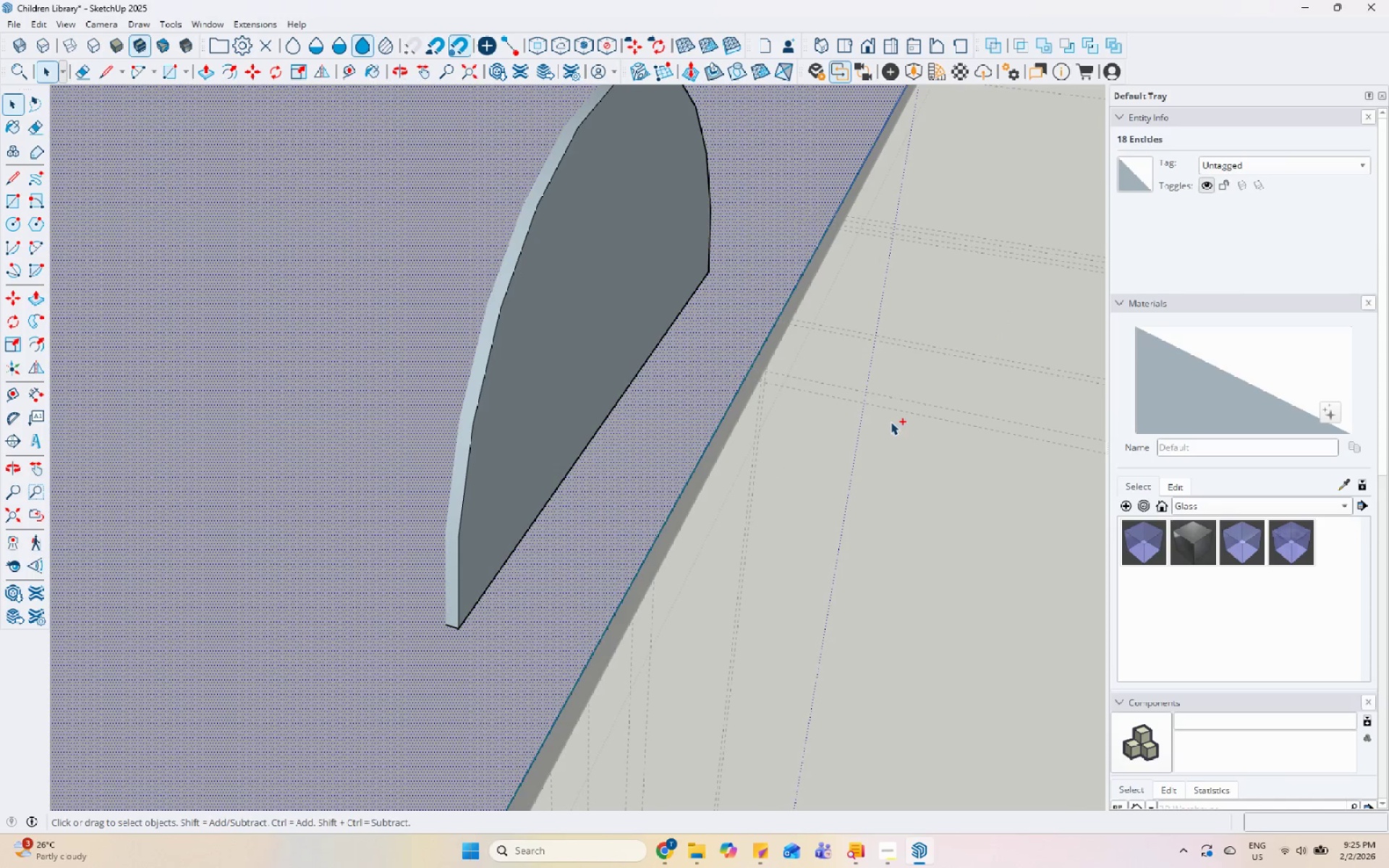 
key(Control+Z)
 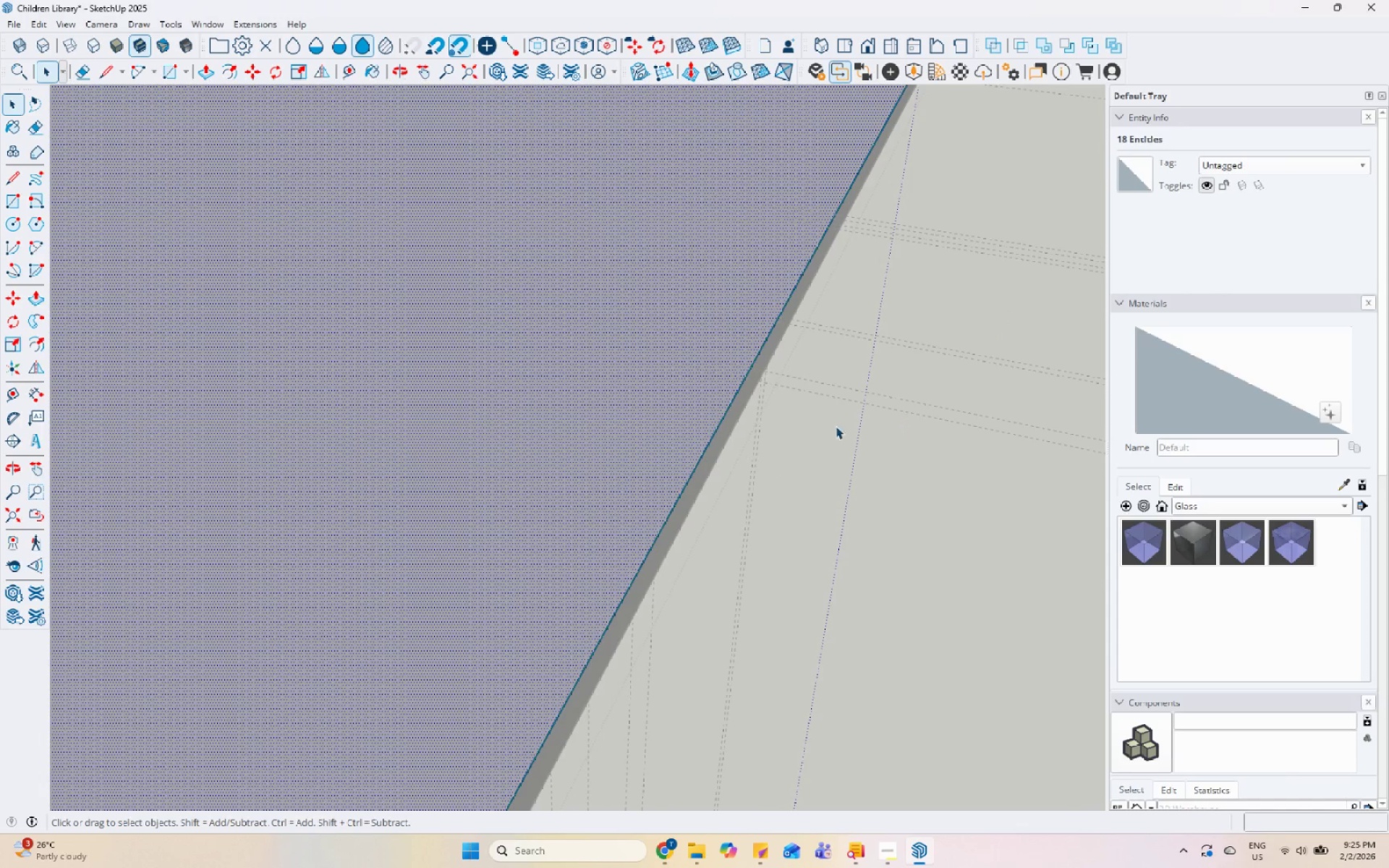 
scroll: coordinate [611, 205], scroll_direction: down, amount: 20.0
 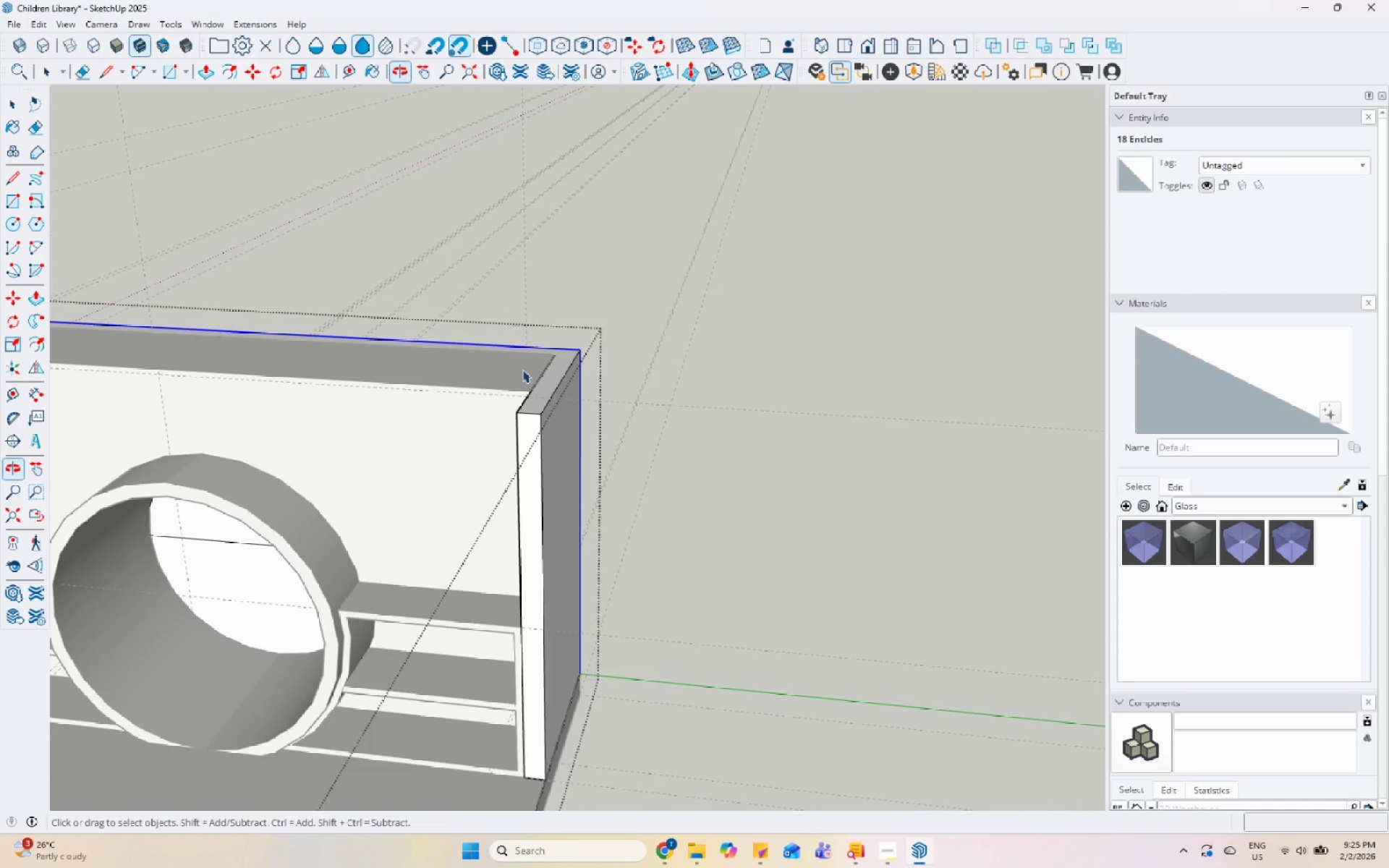 
scroll: coordinate [192, 550], scroll_direction: up, amount: 3.0
 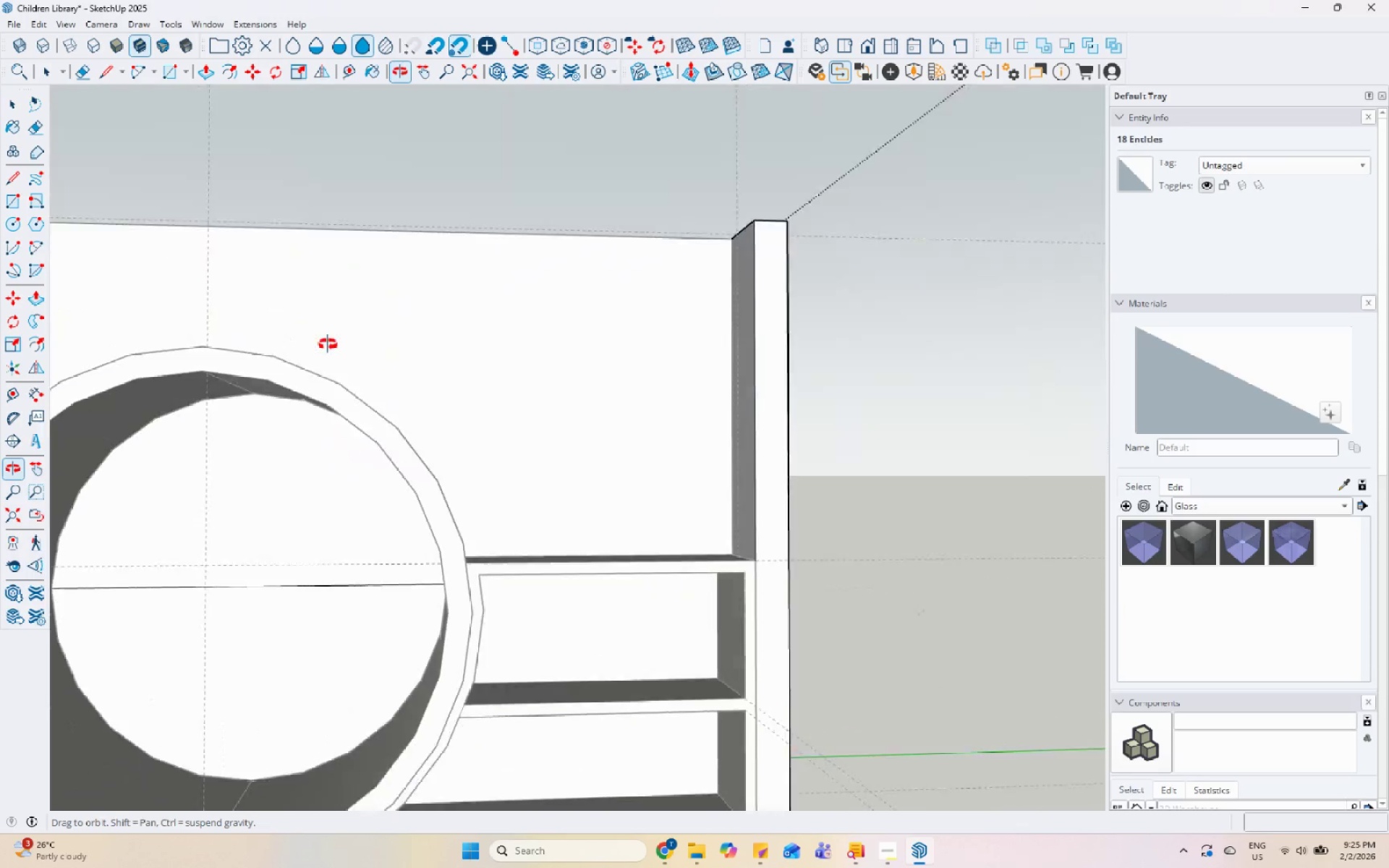 
double_click([305, 492])
 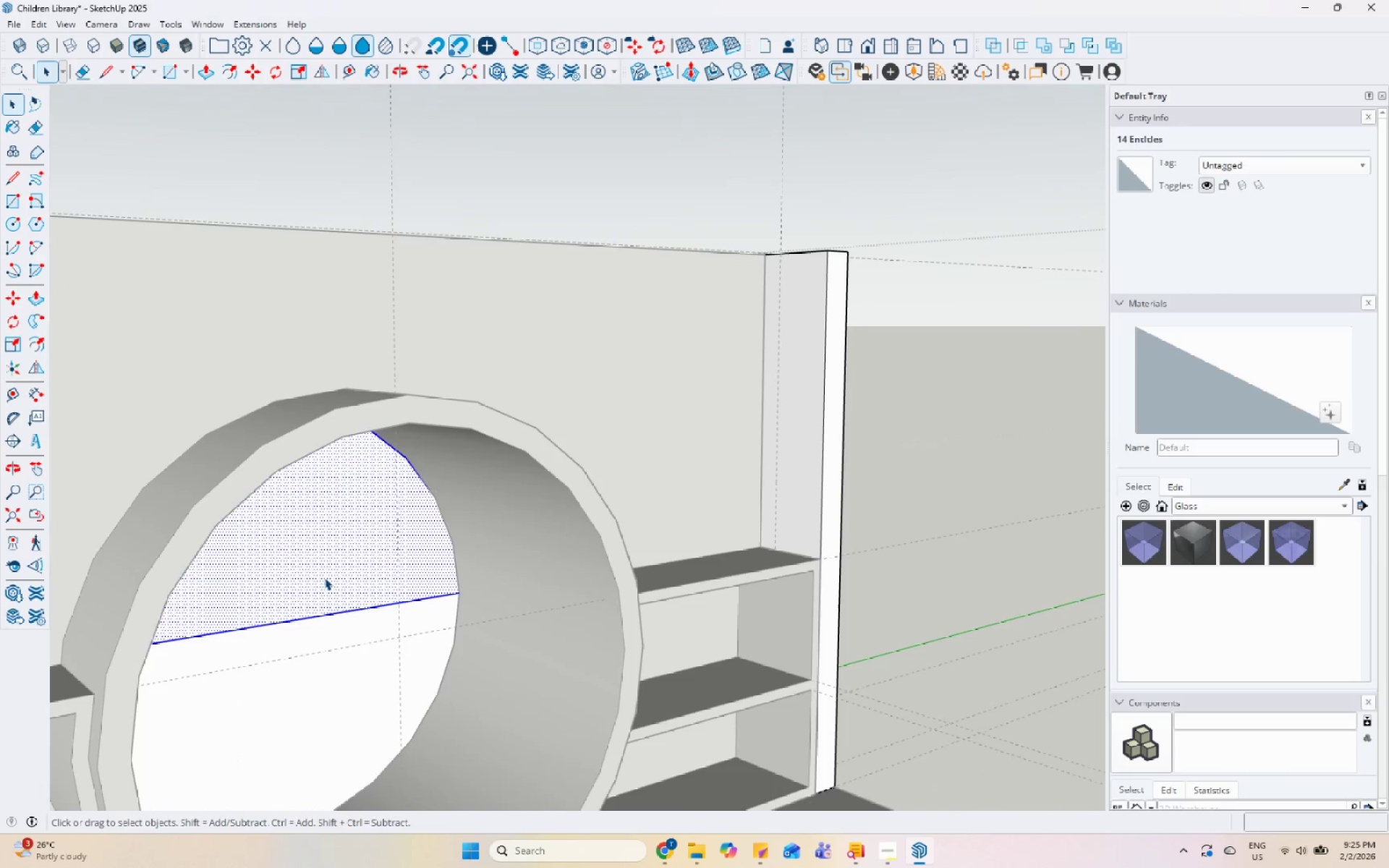 
key(P)
 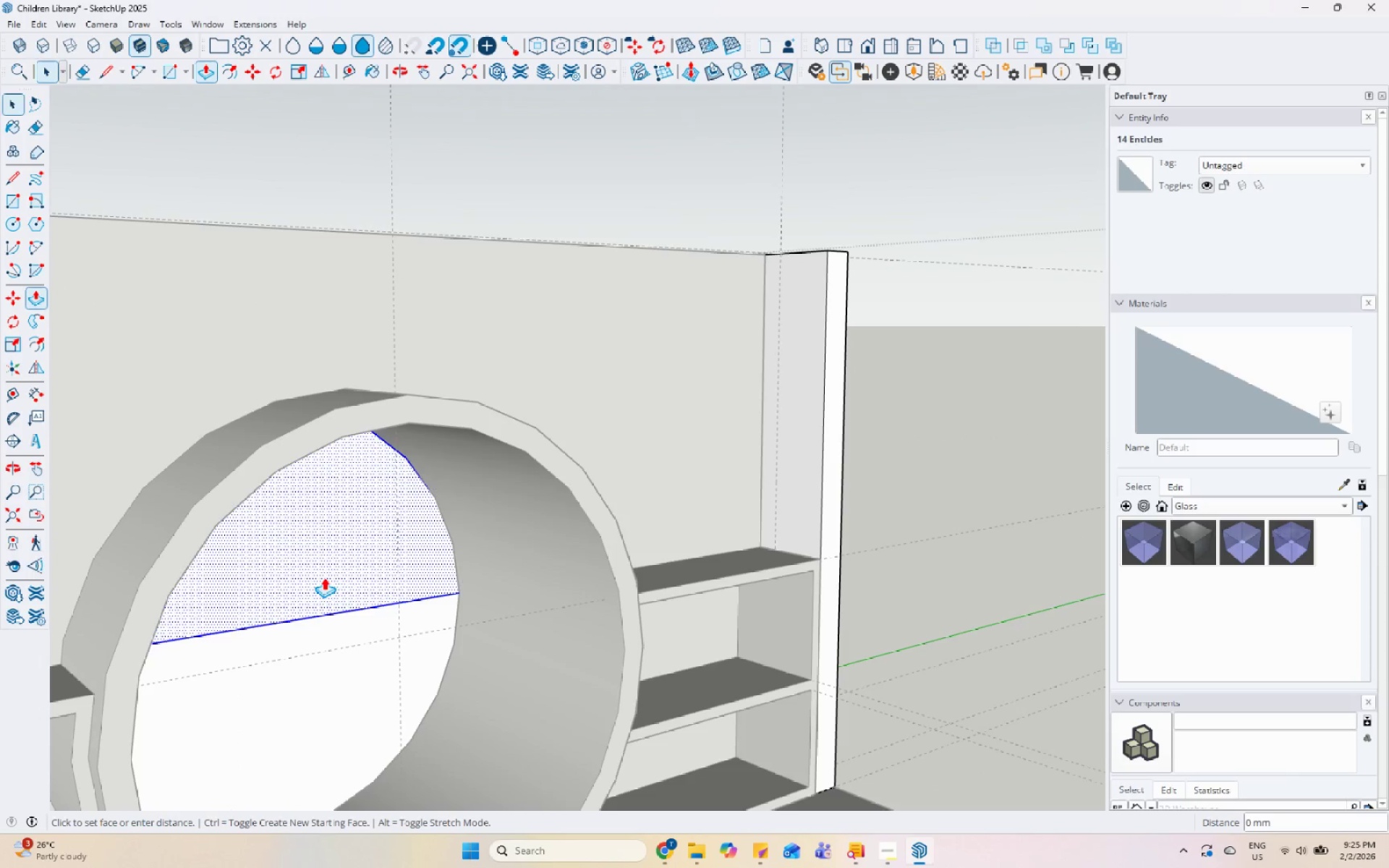 
left_click([324, 577])
 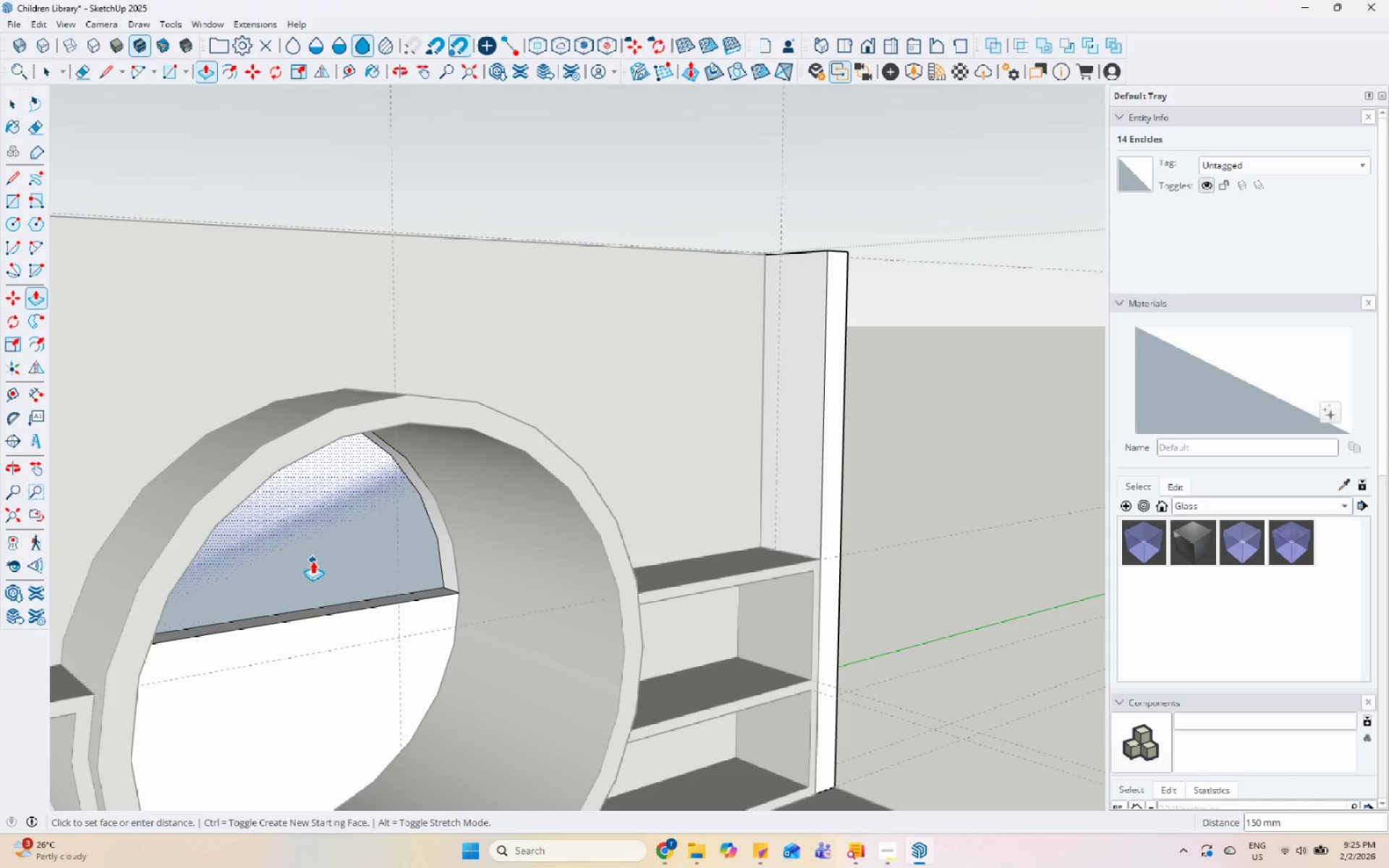 
left_click([313, 561])
 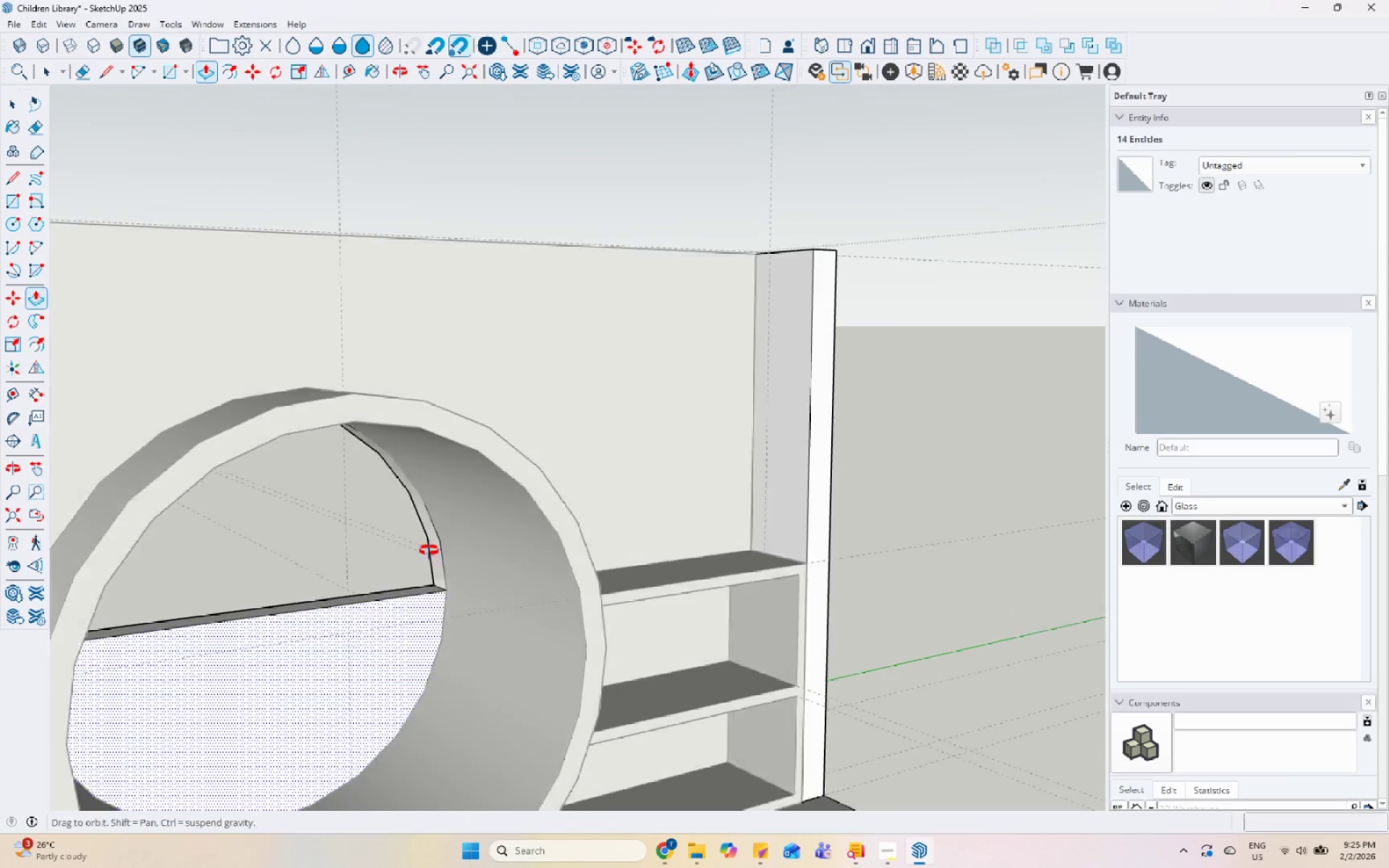 
key(Space)
 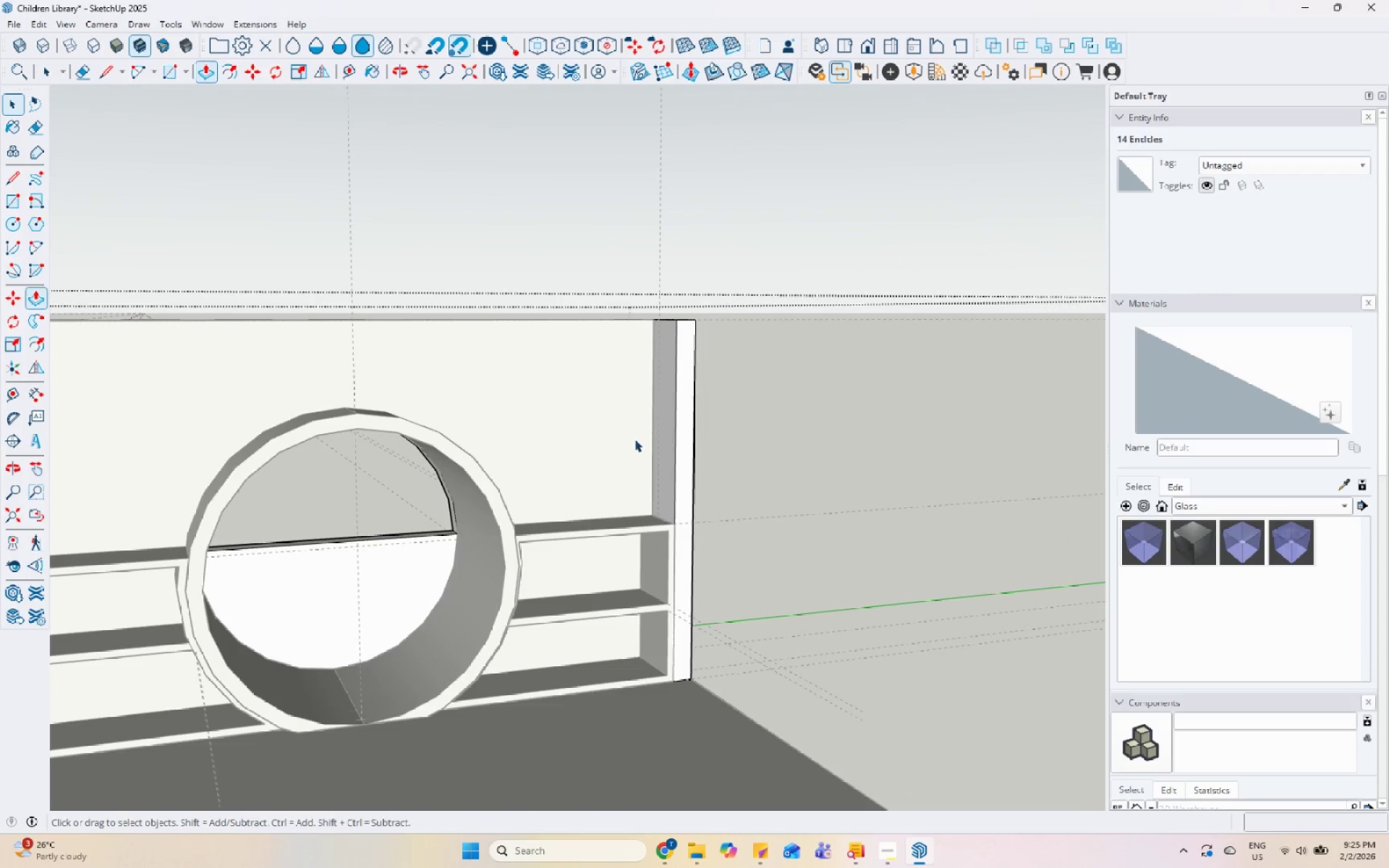 
key(Escape)
 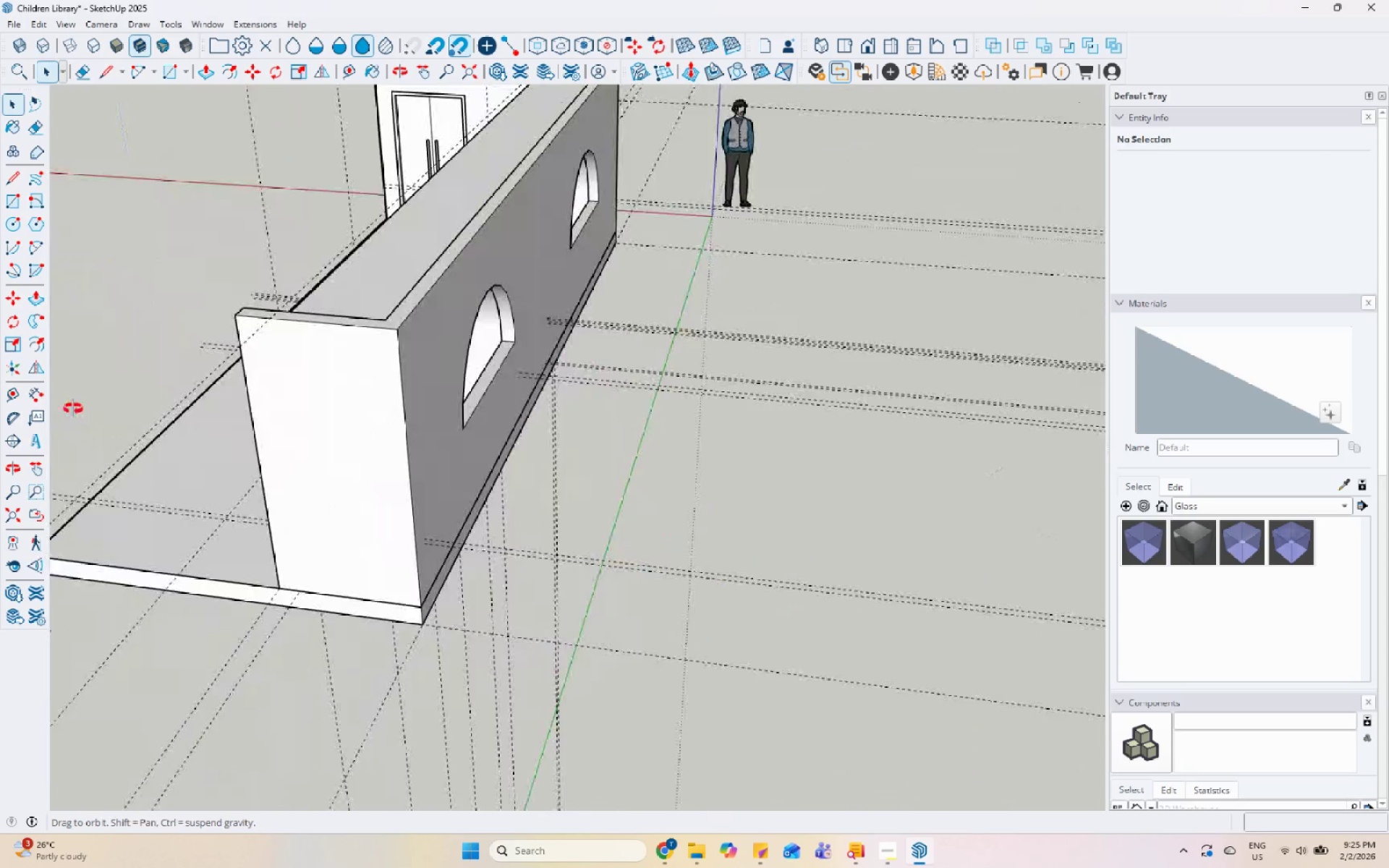 
scroll: coordinate [530, 436], scroll_direction: down, amount: 5.0
 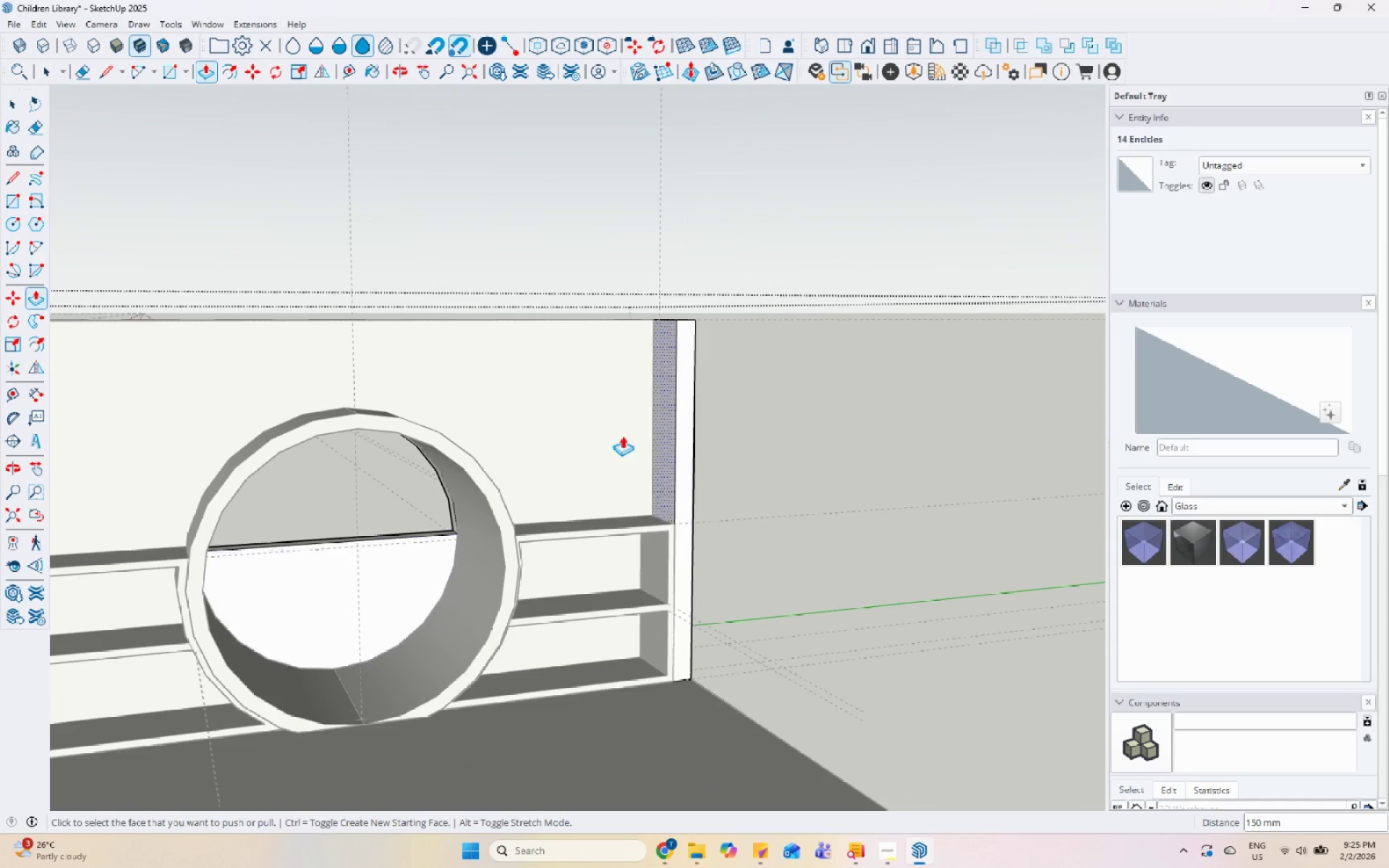 
scroll: coordinate [415, 305], scroll_direction: up, amount: 6.0
 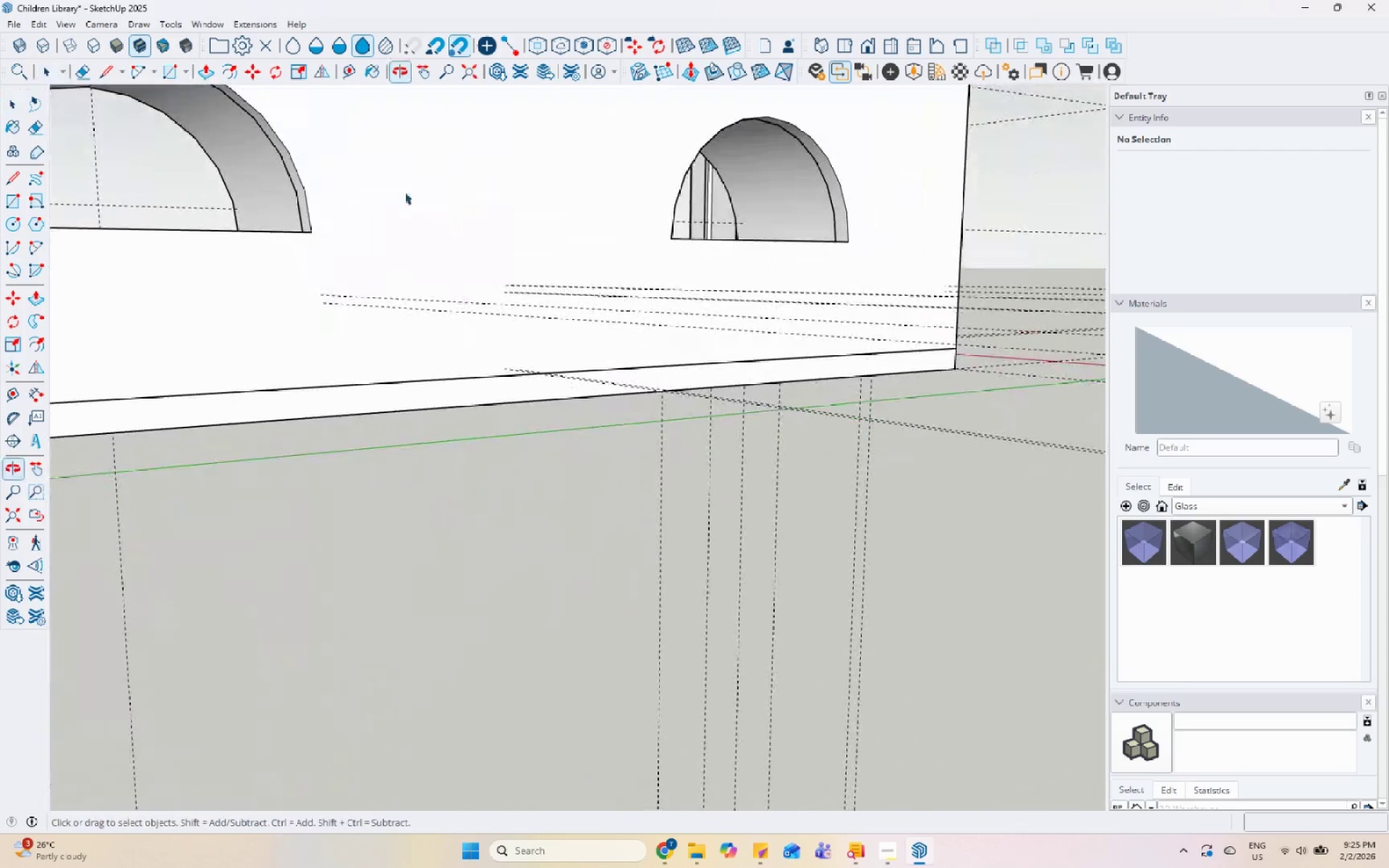 
scroll: coordinate [367, 326], scroll_direction: down, amount: 2.0
 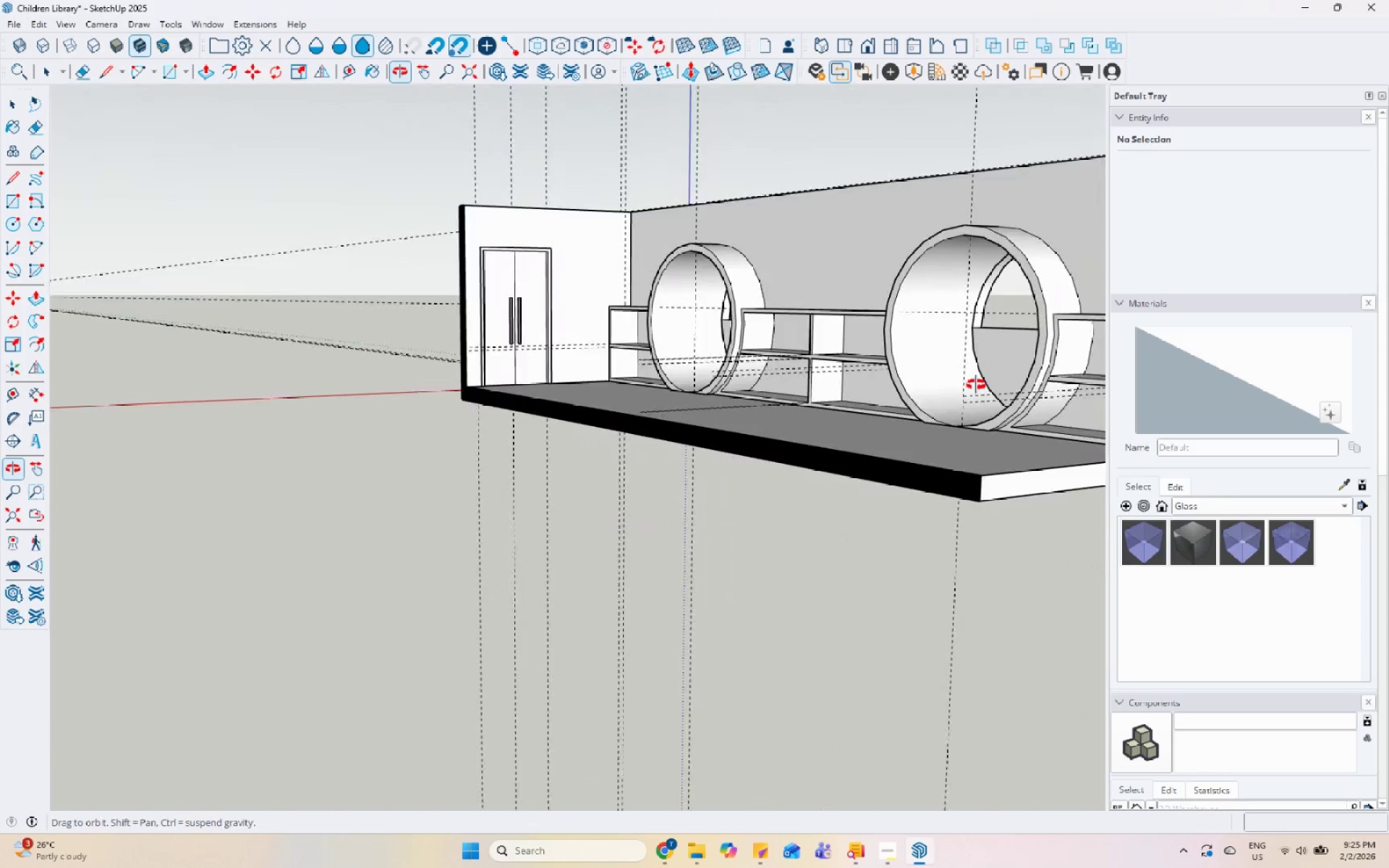 
scroll: coordinate [218, 333], scroll_direction: up, amount: 20.0
 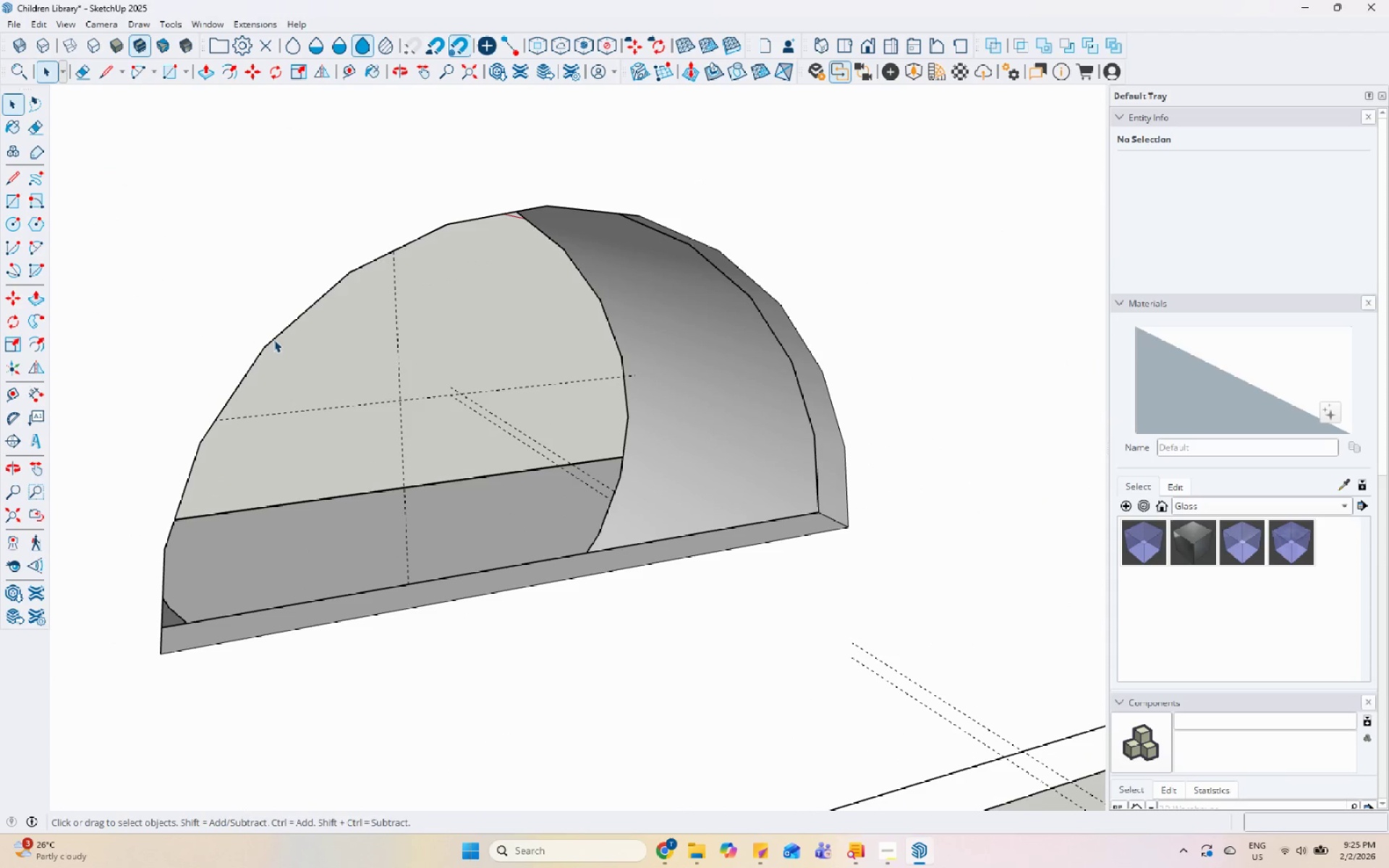 
double_click([274, 339])
 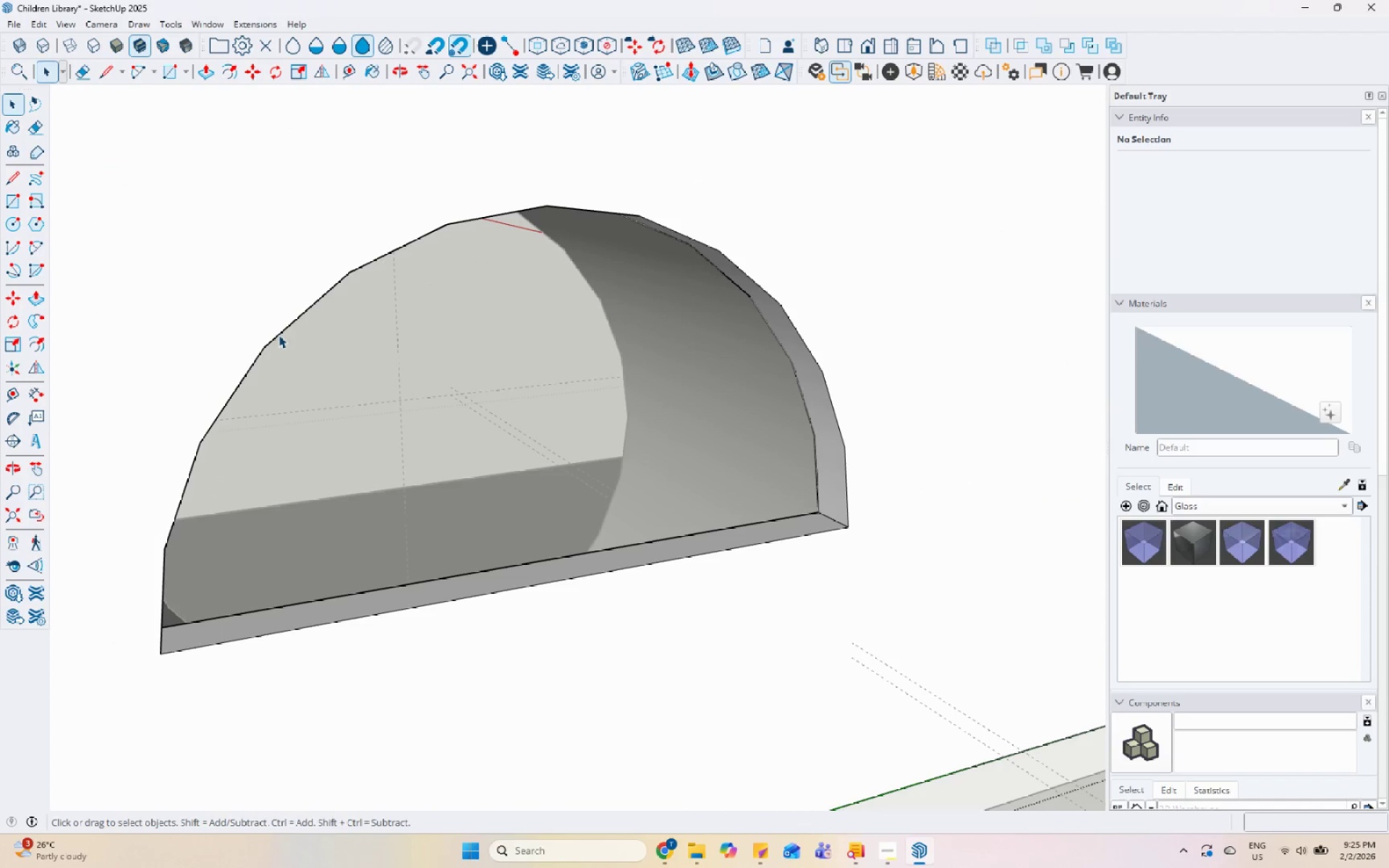 
triple_click([285, 330])
 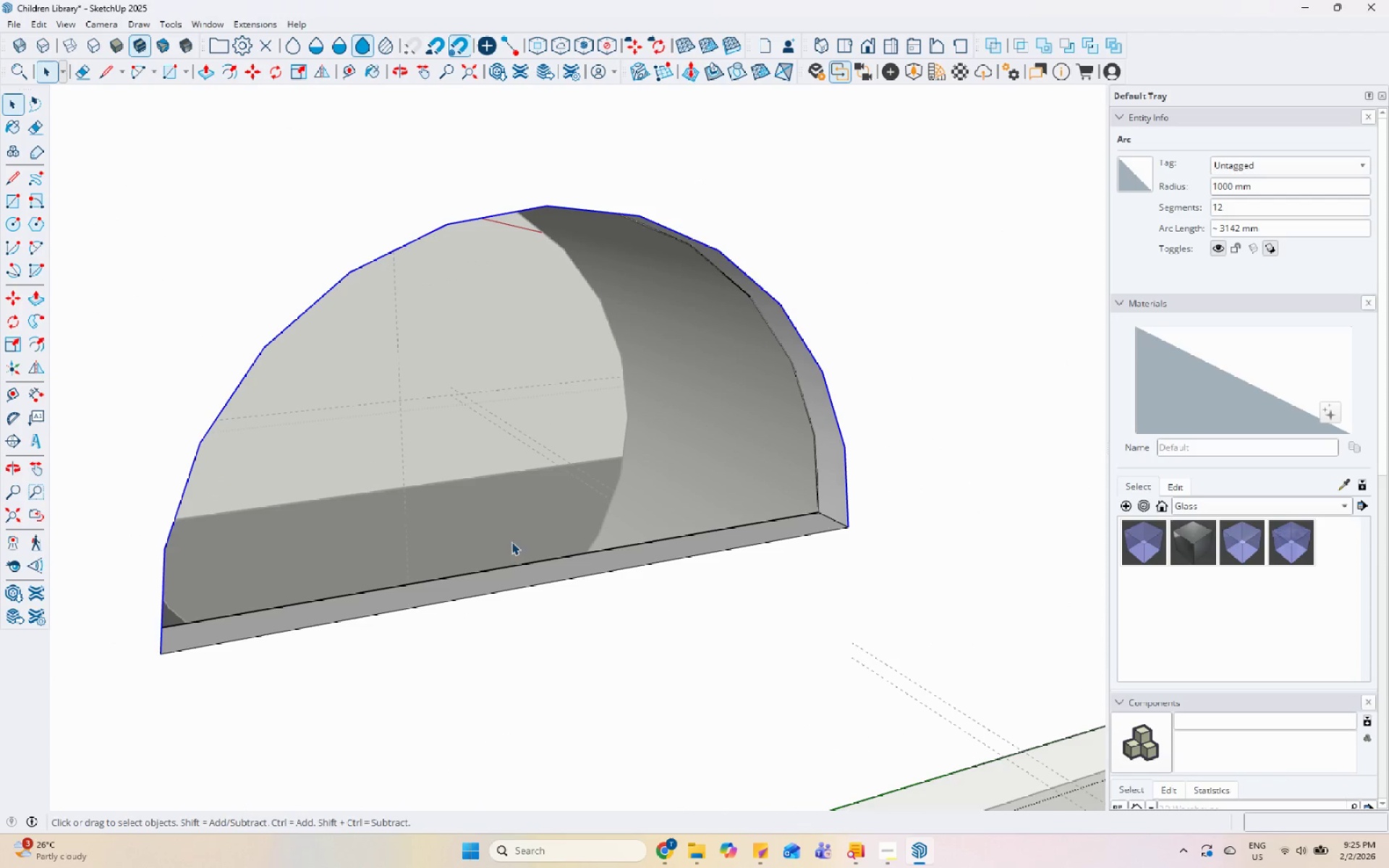 
hold_key(key=ShiftLeft, duration=0.84)
left_click([506, 590])
 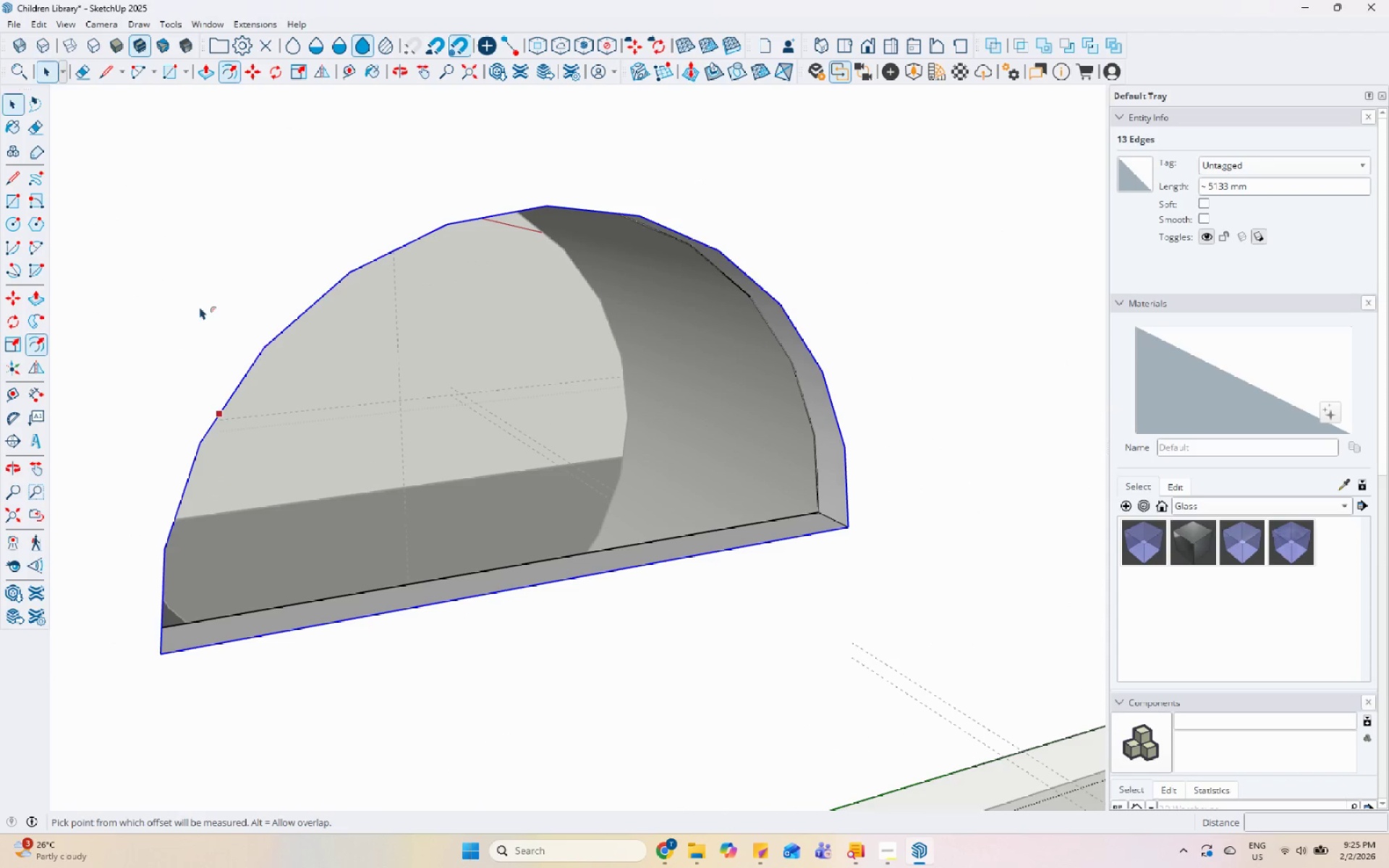 
left_click([378, 271])
 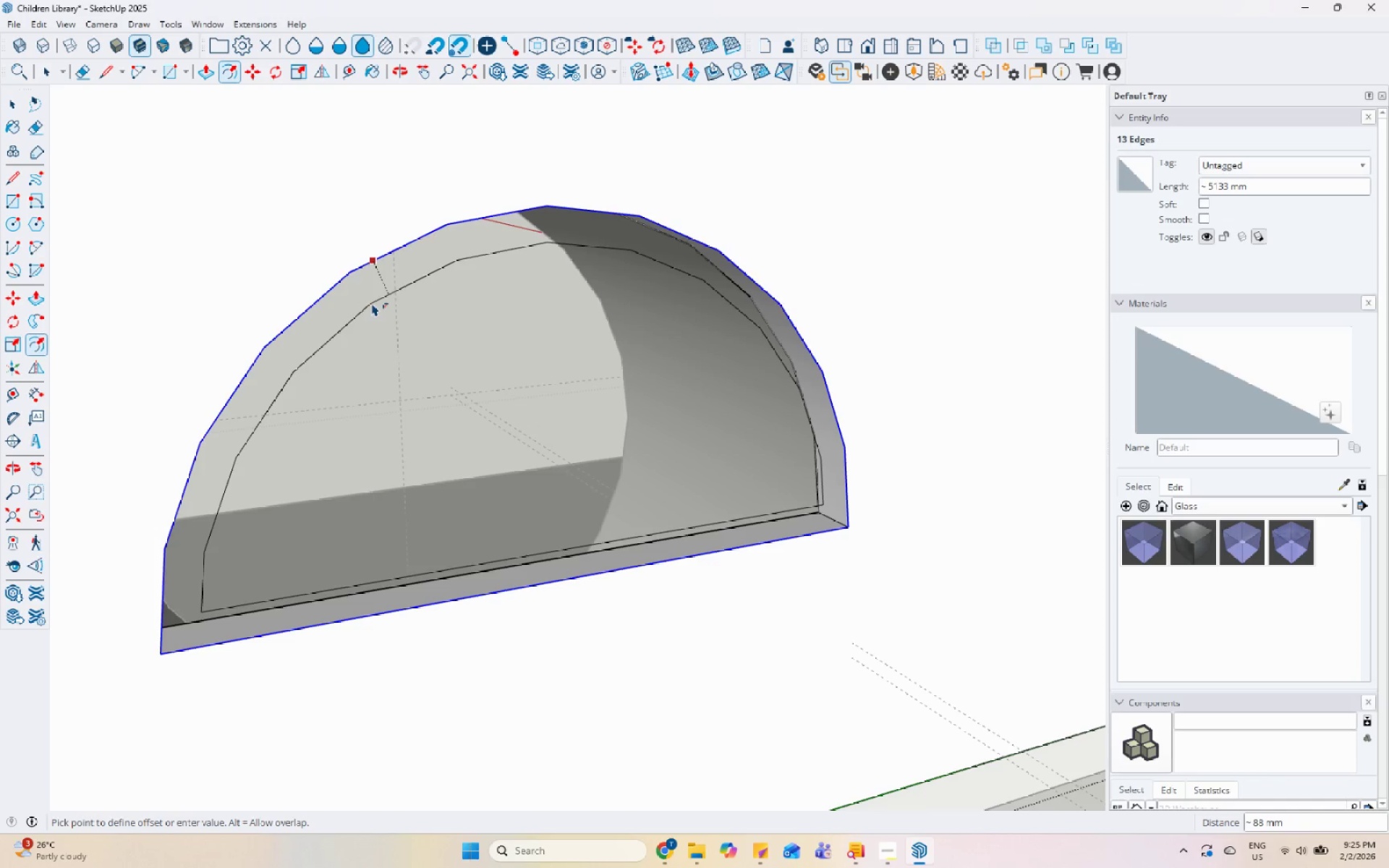 
key(Numpad1)
 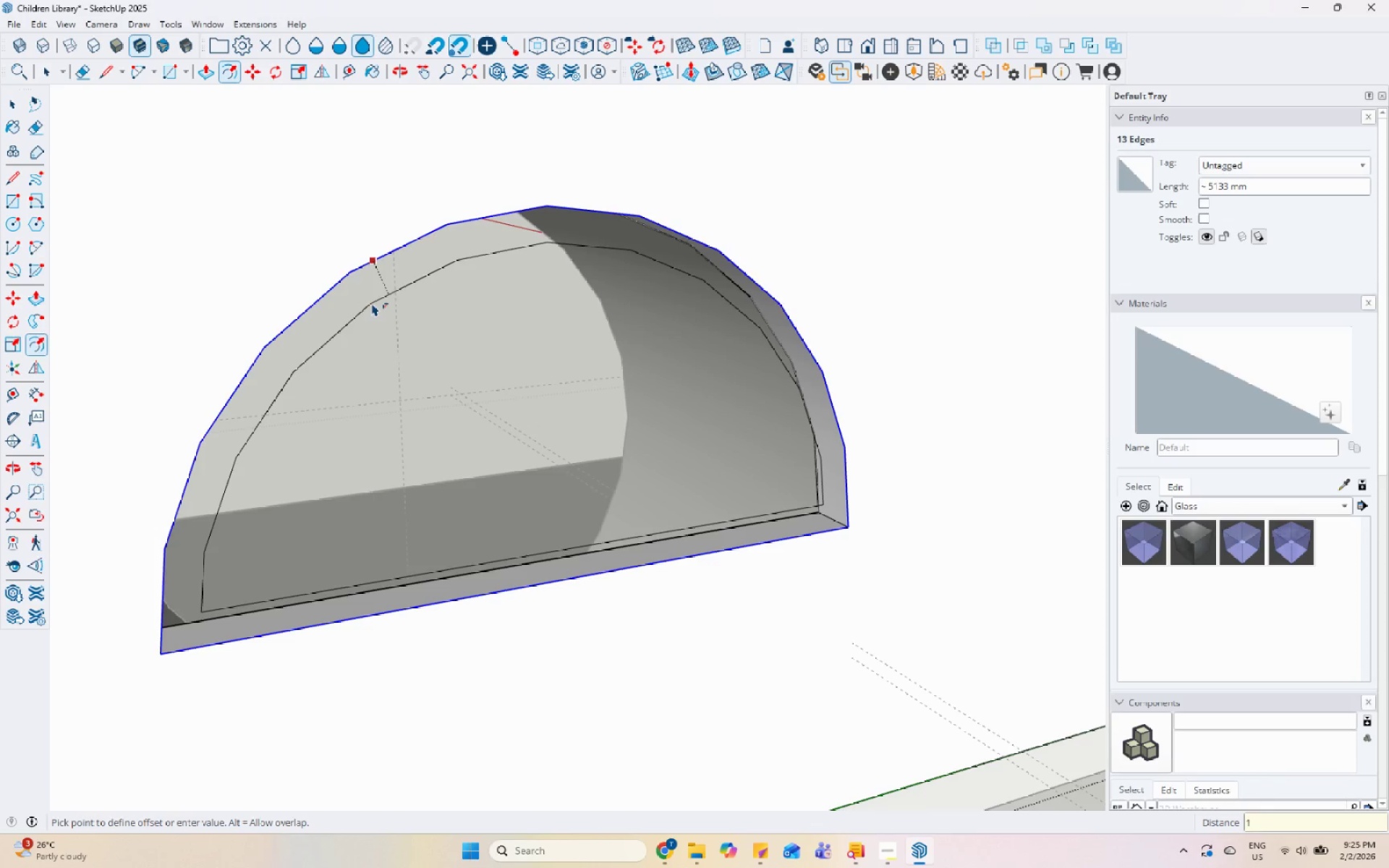 
key(Numpad0)
 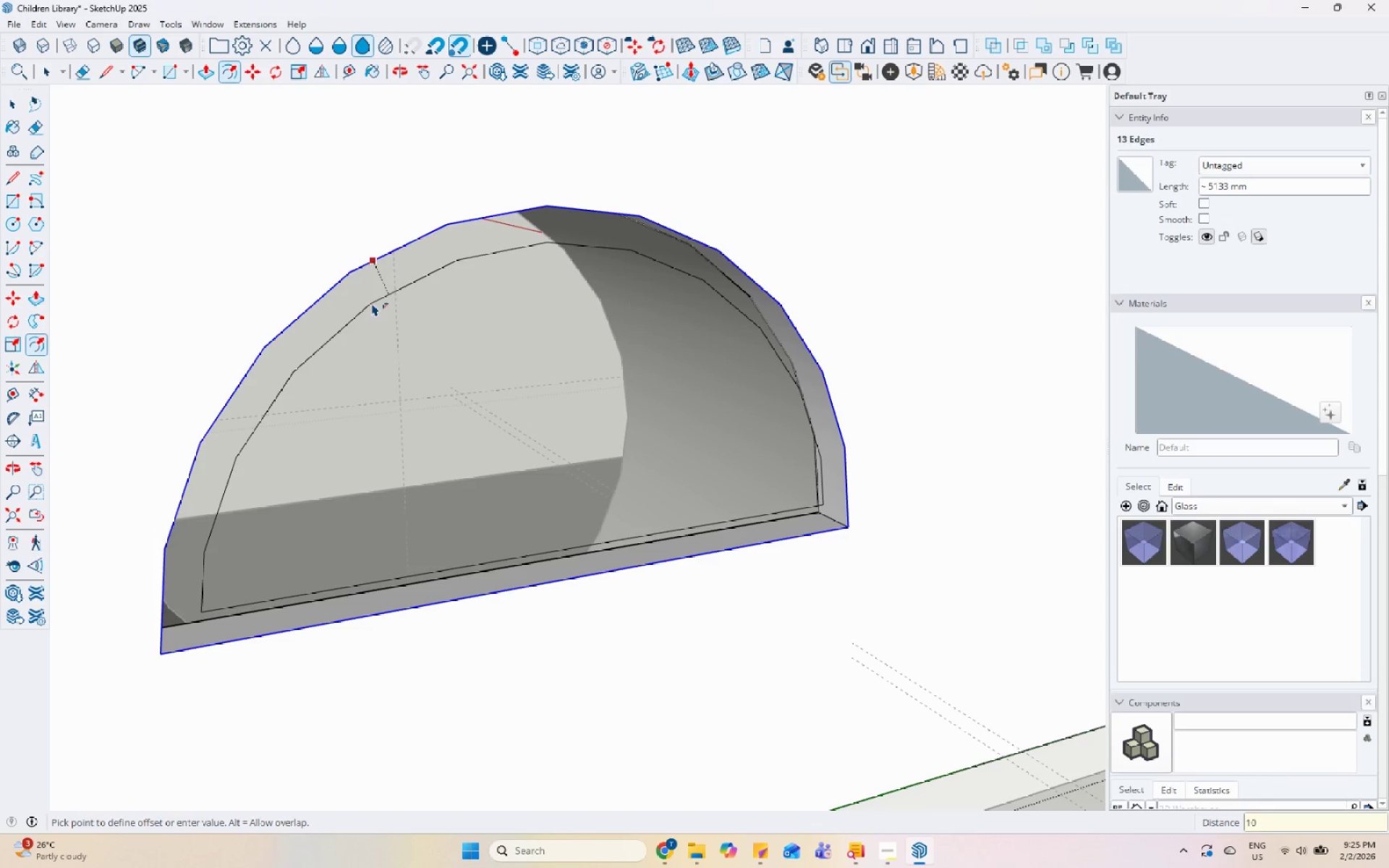 
key(Numpad0)
 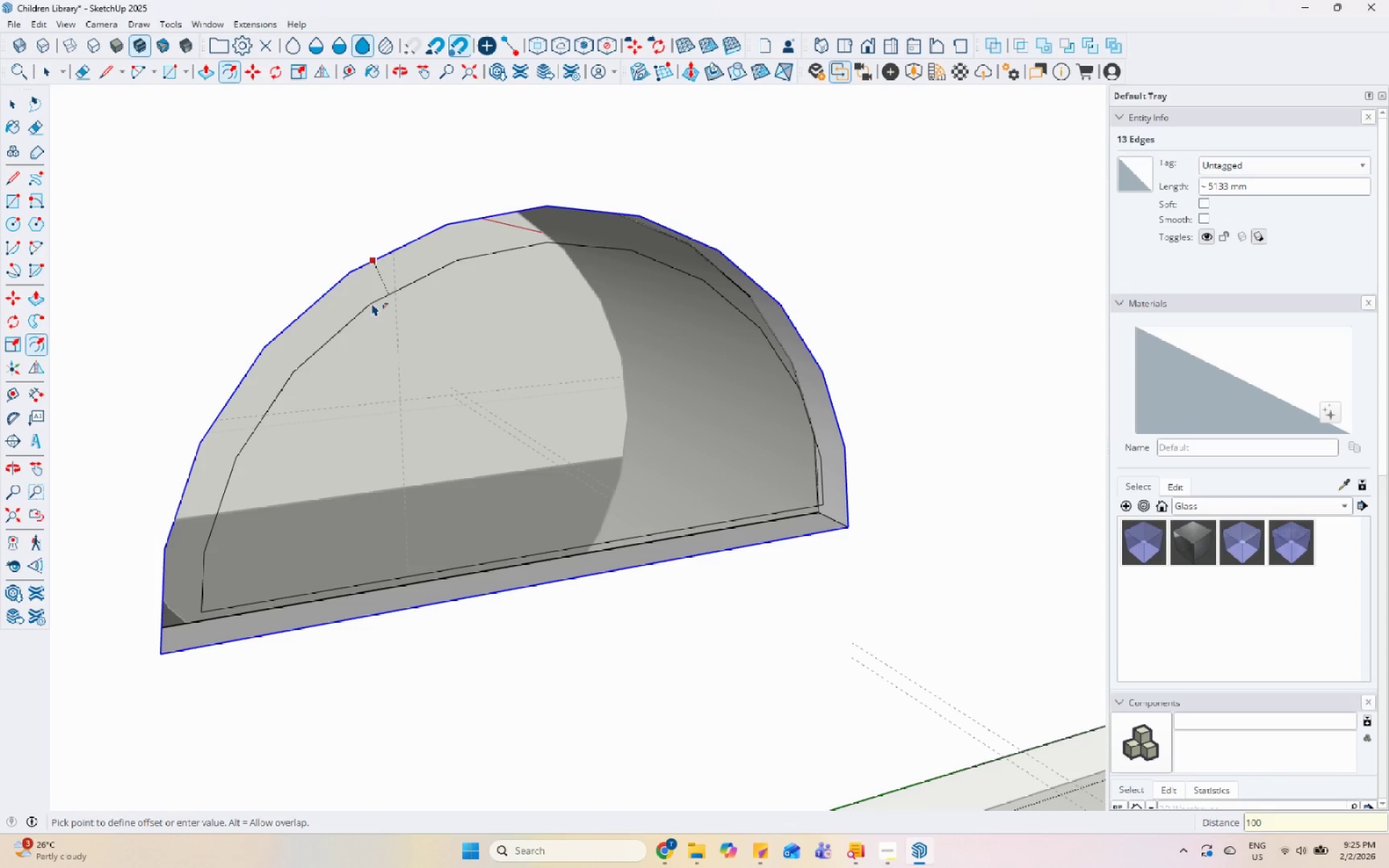 
key(Enter)
 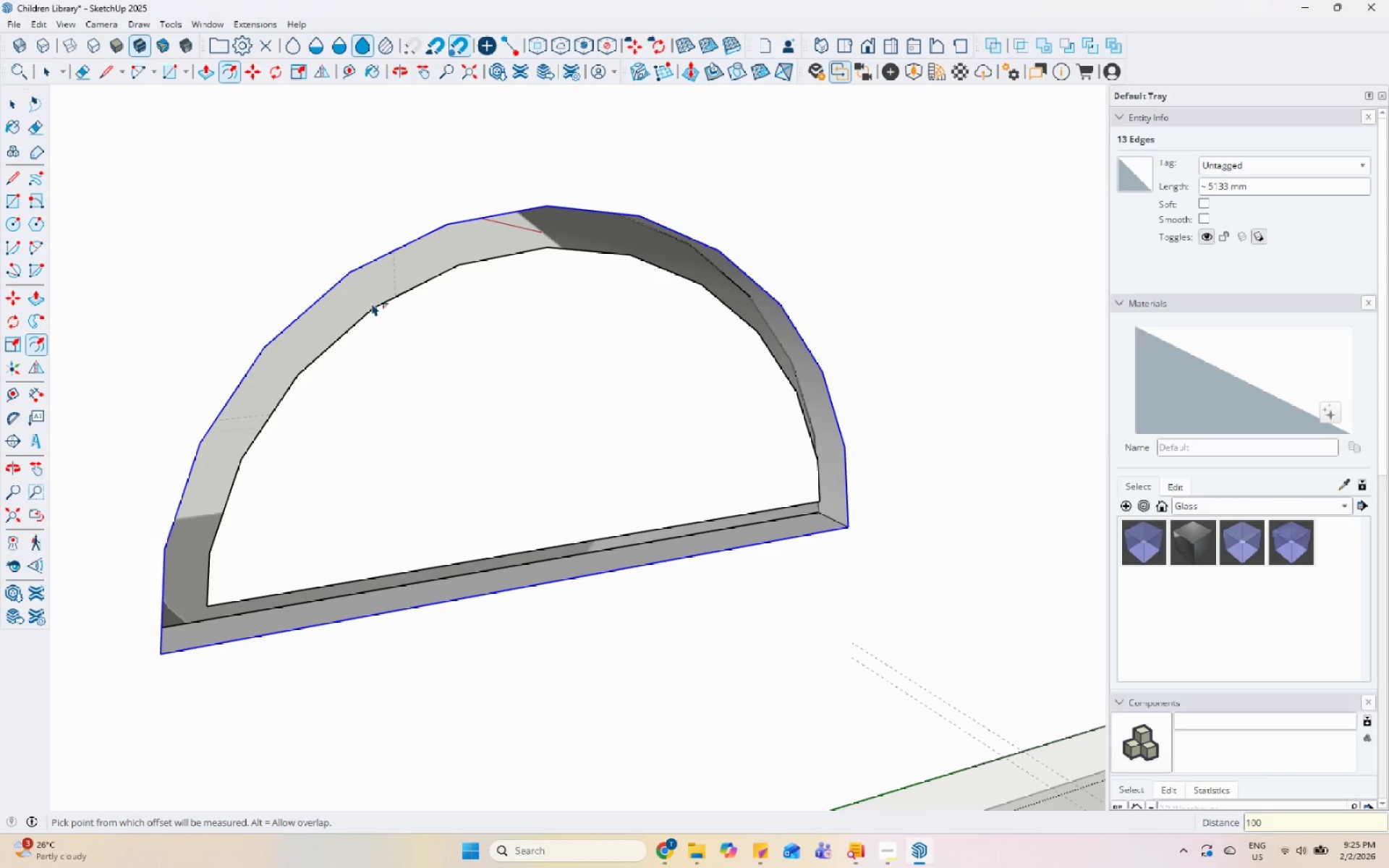 
key(Space)
 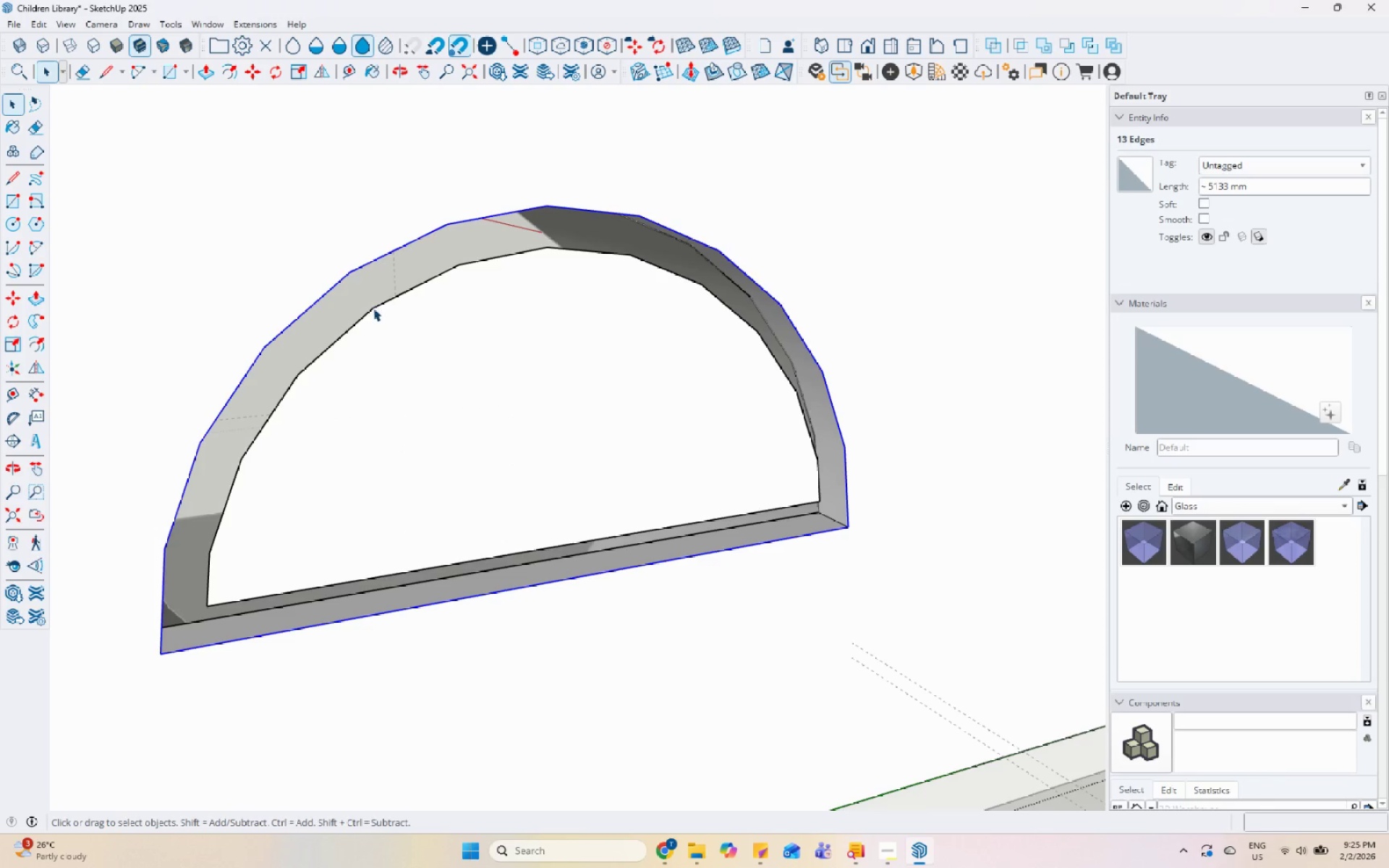 
left_click([373, 309])
 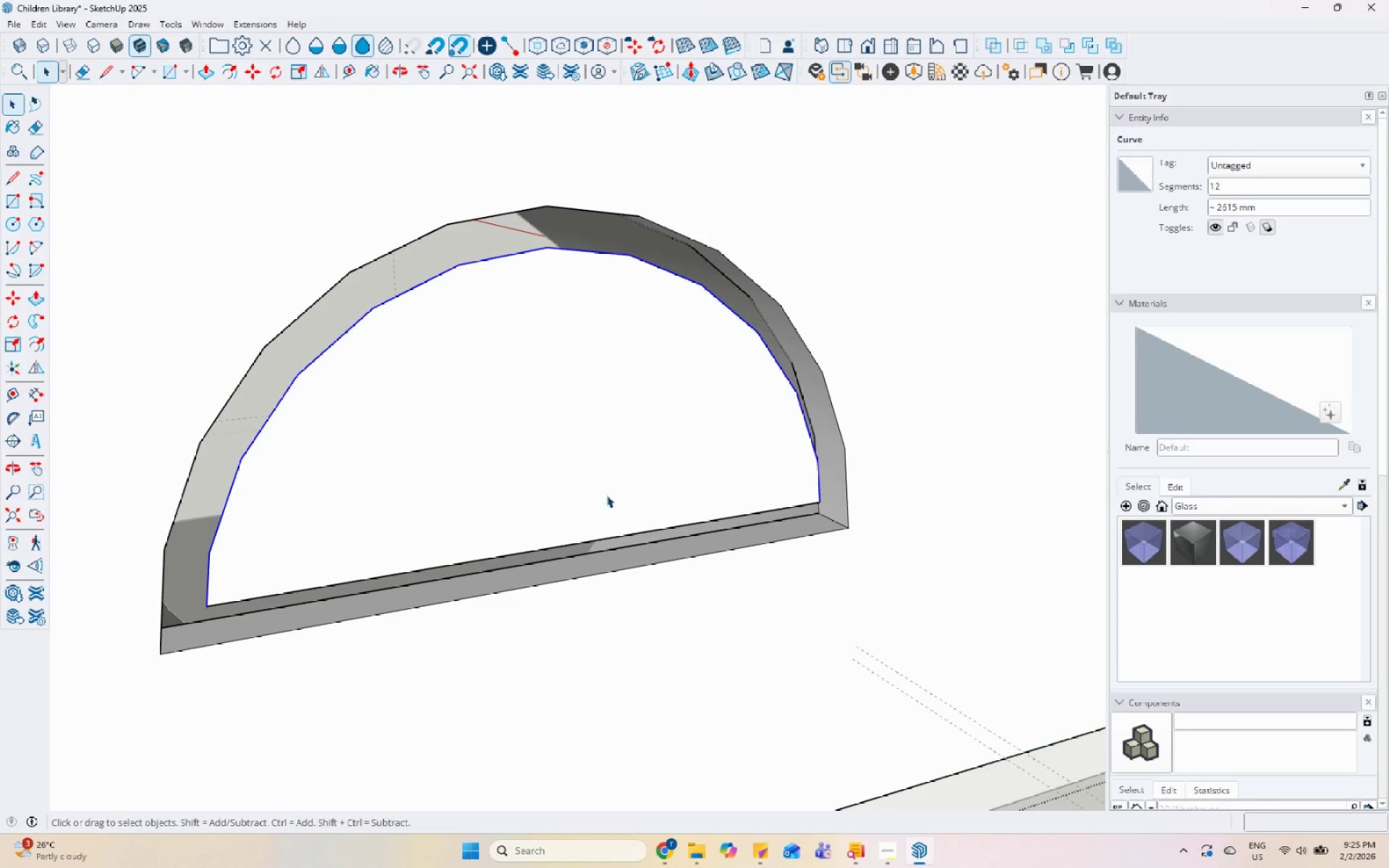 
key(L)
 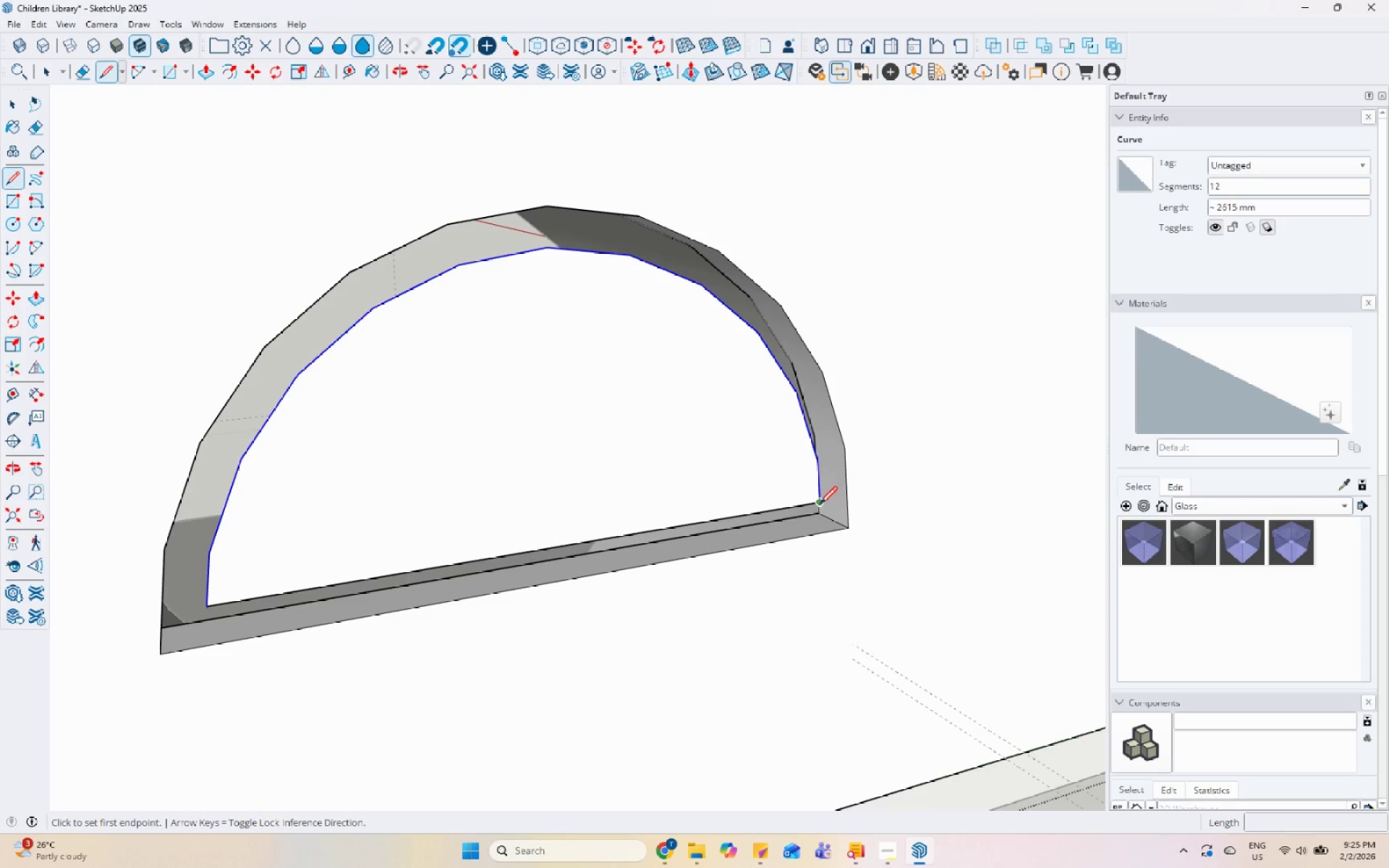 
left_click([821, 506])
 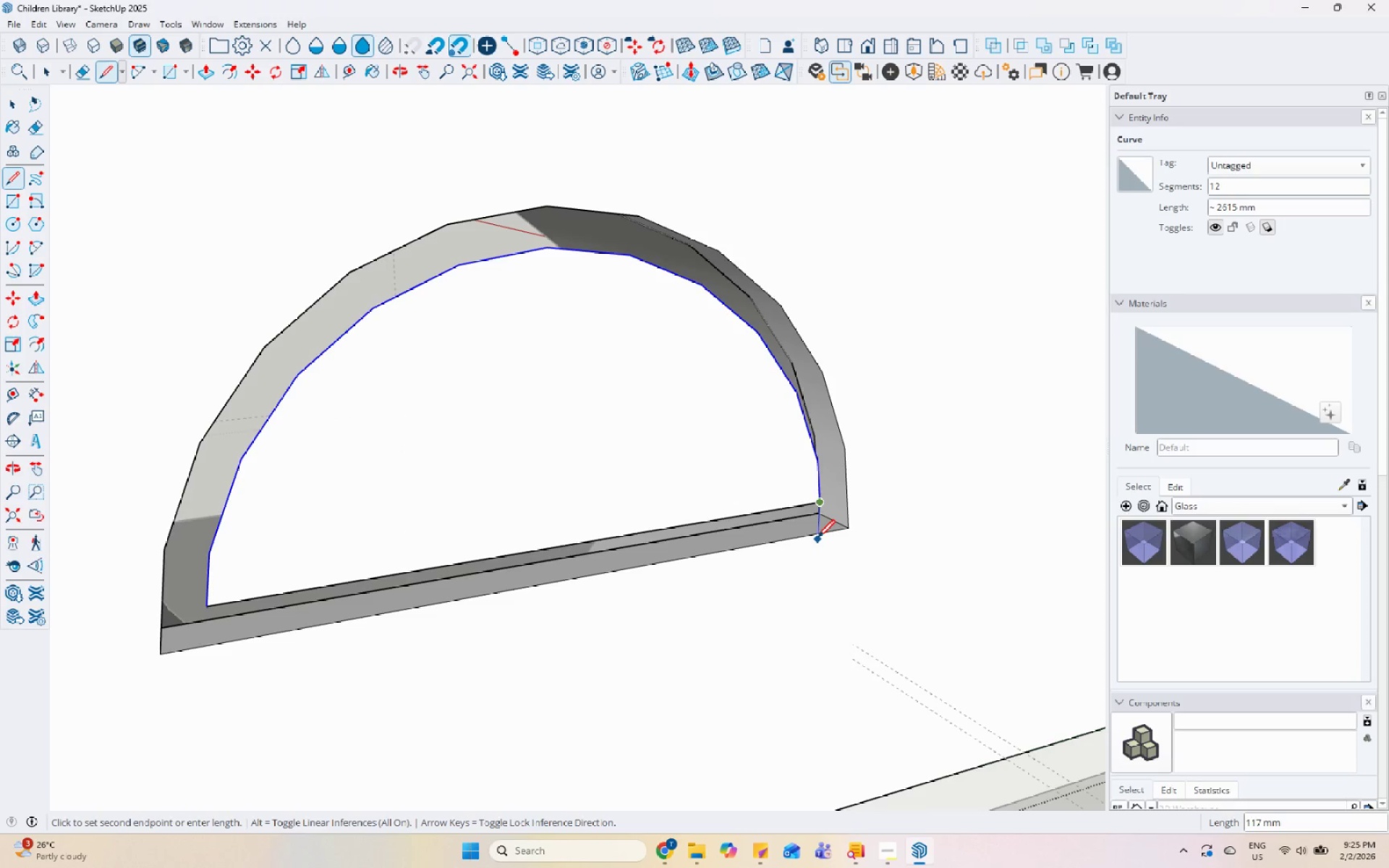 
left_click([817, 536])
 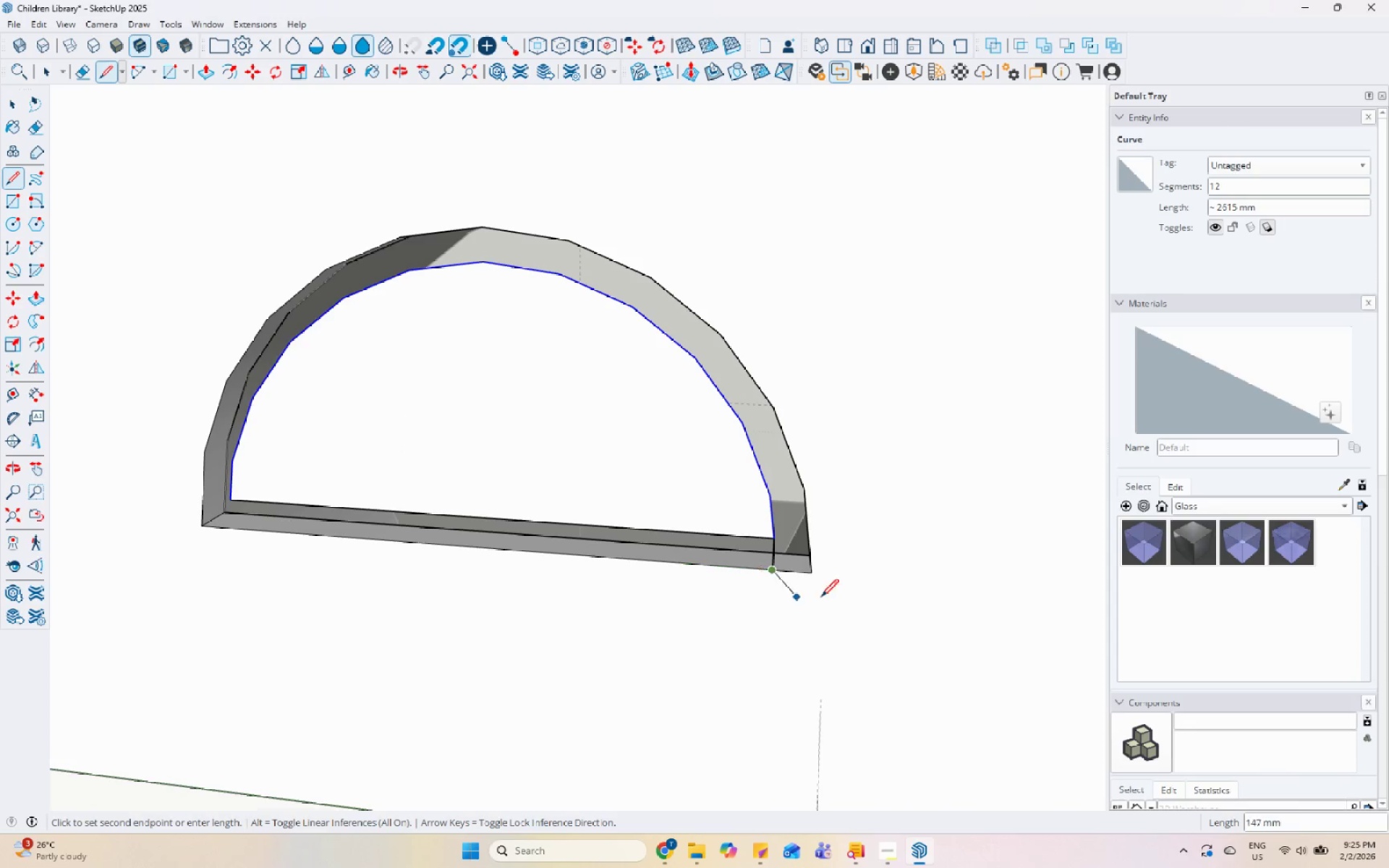 
key(Space)
 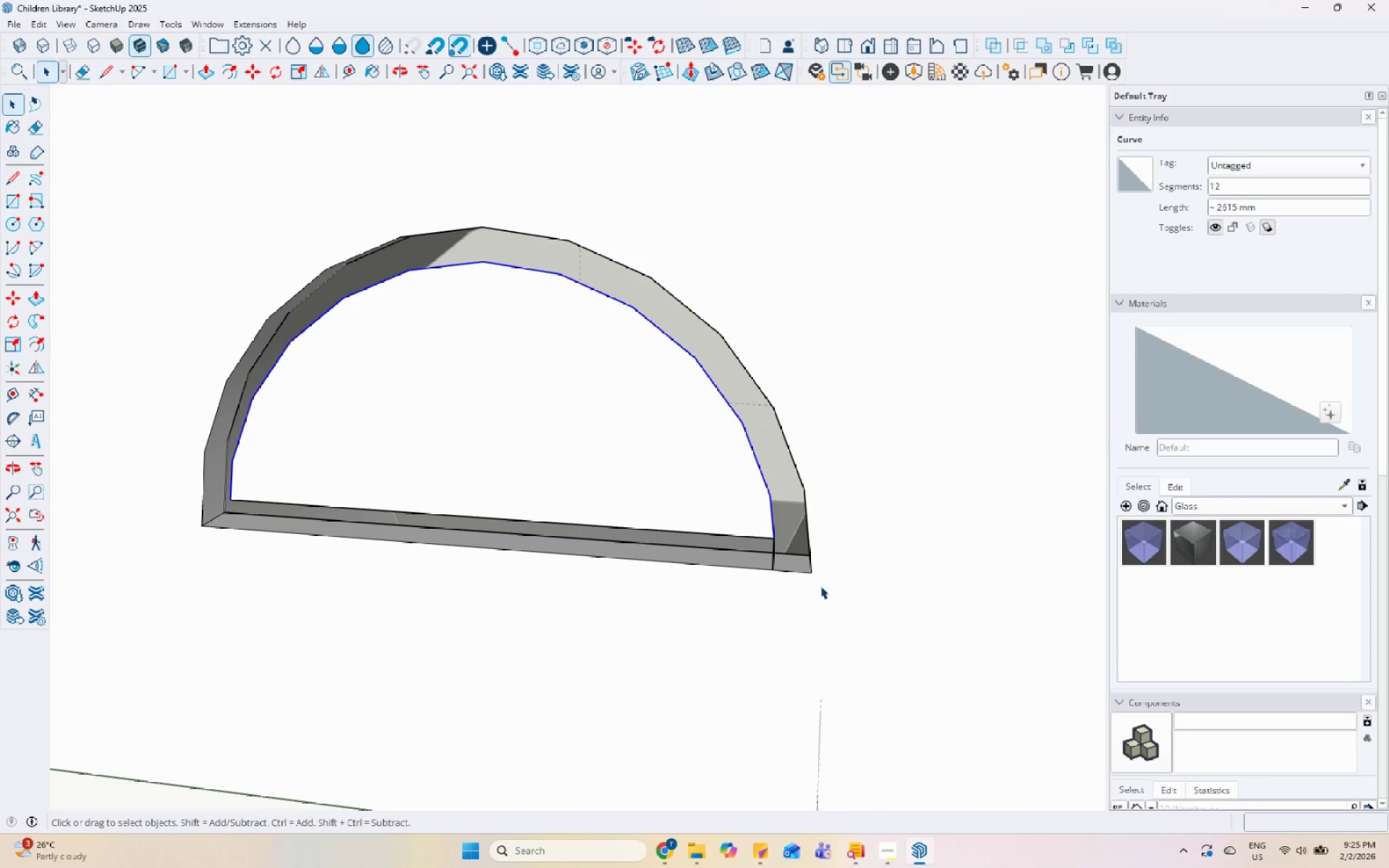 
key(Control+Z)
 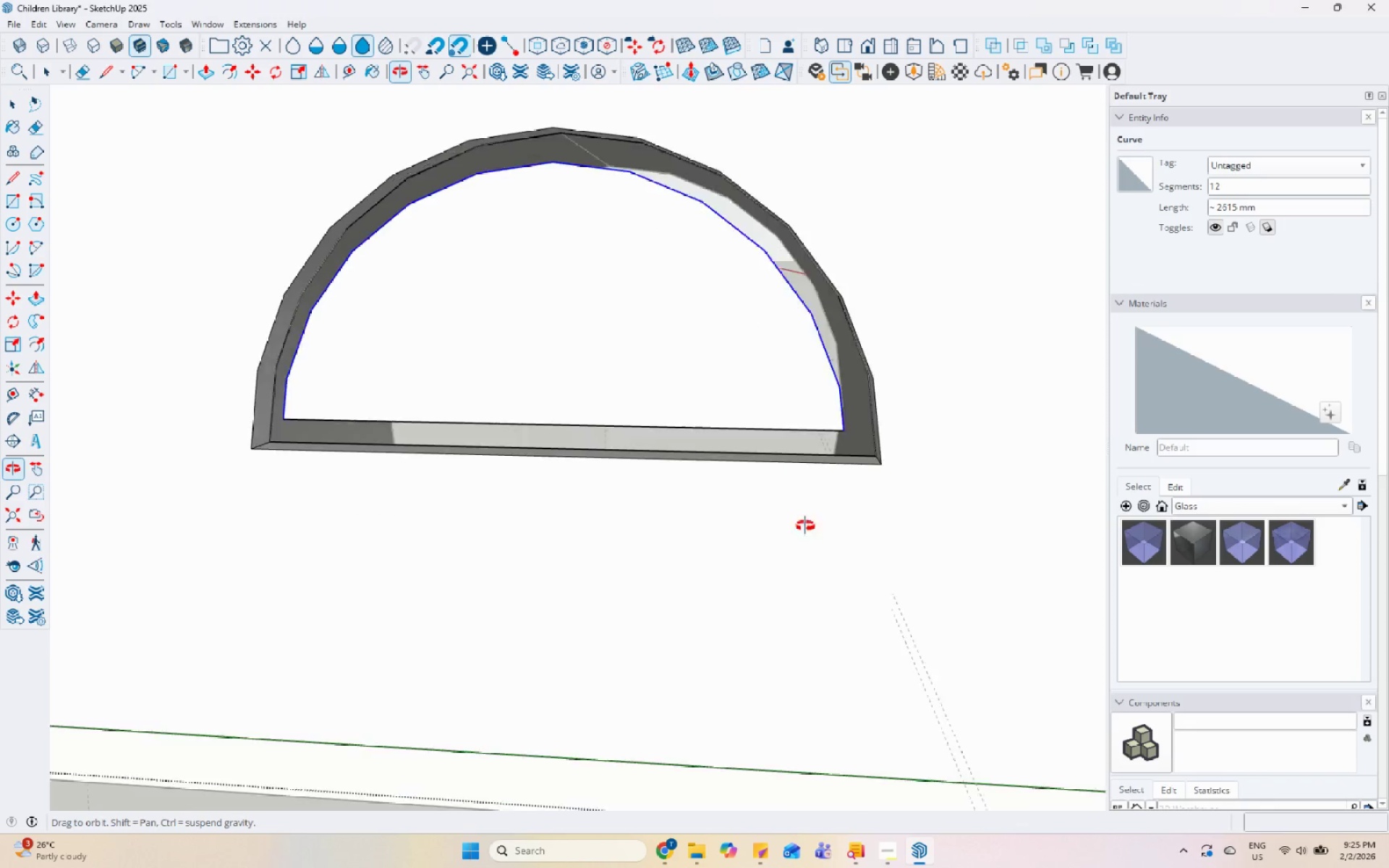 
key(Space)
 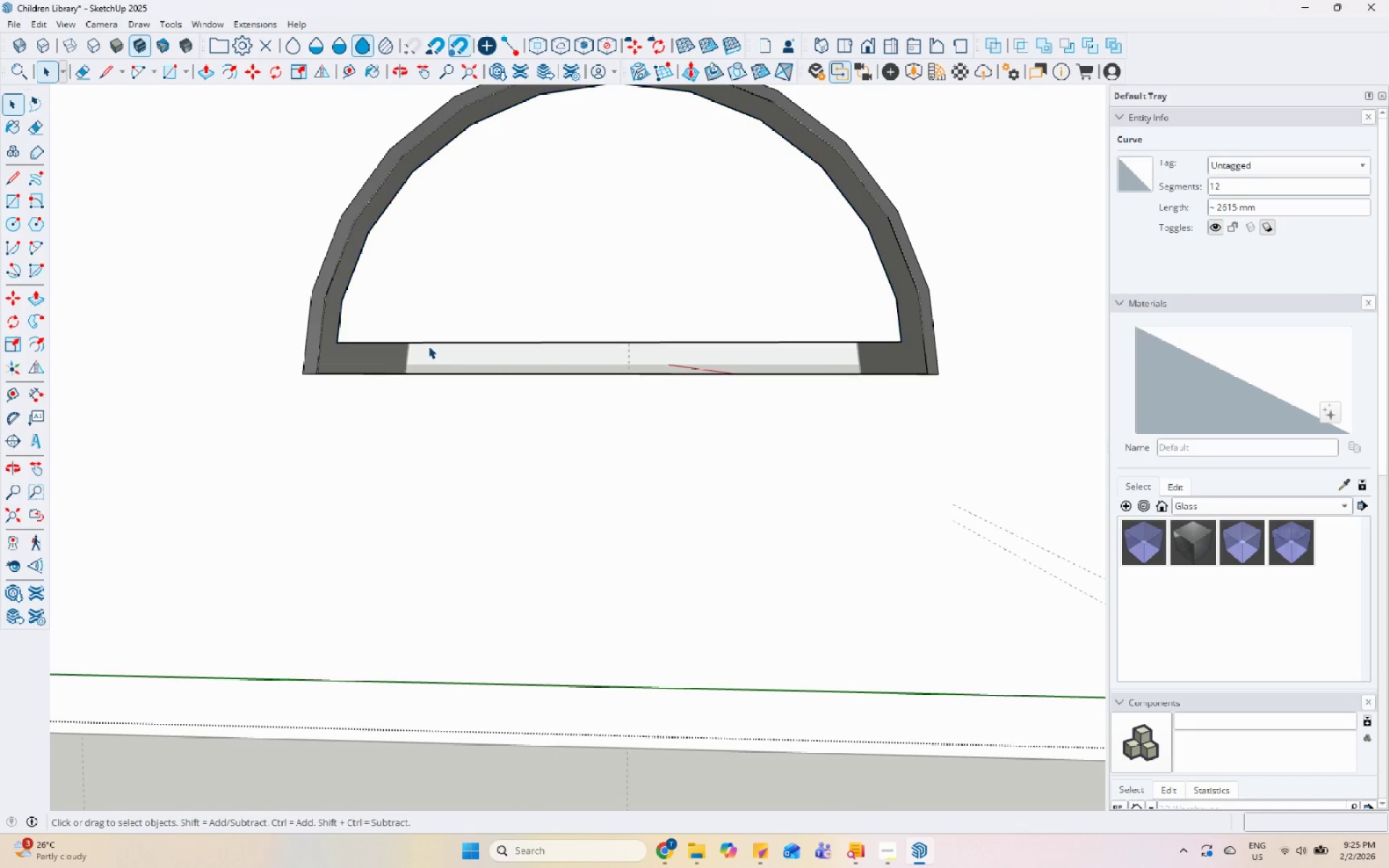 
double_click([432, 340])
 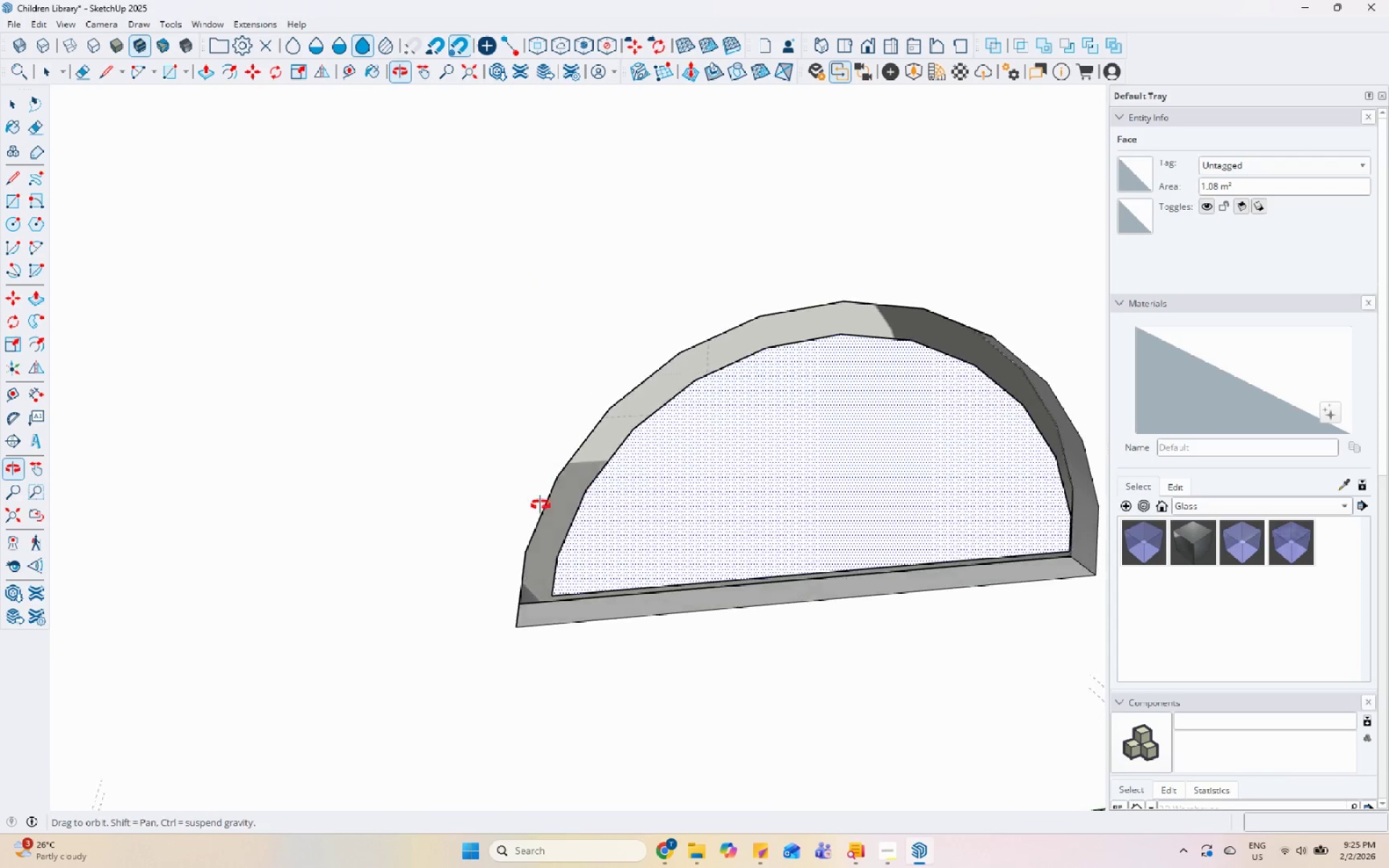 
scroll: coordinate [292, 401], scroll_direction: down, amount: 5.0
 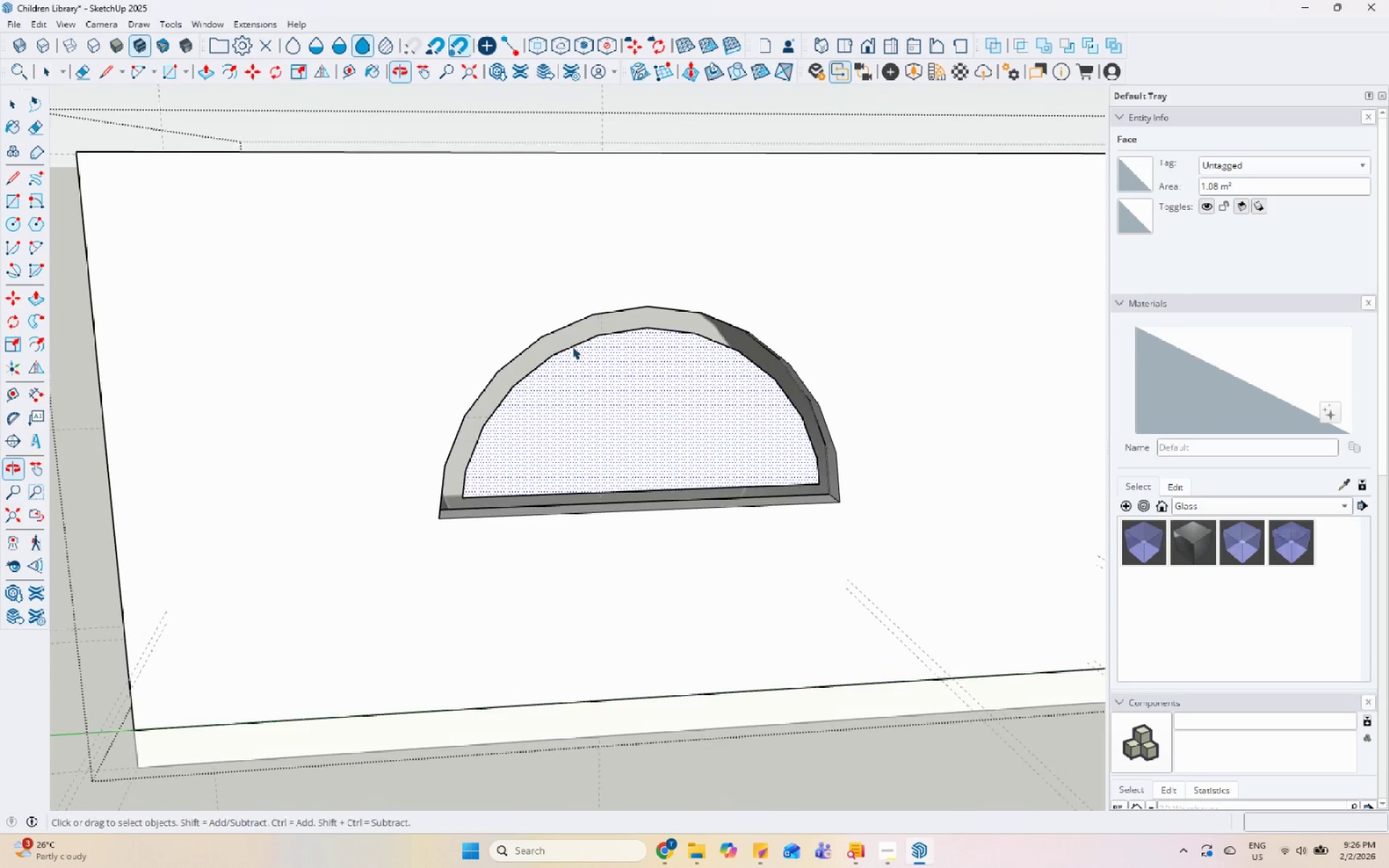 
left_click([570, 323])
 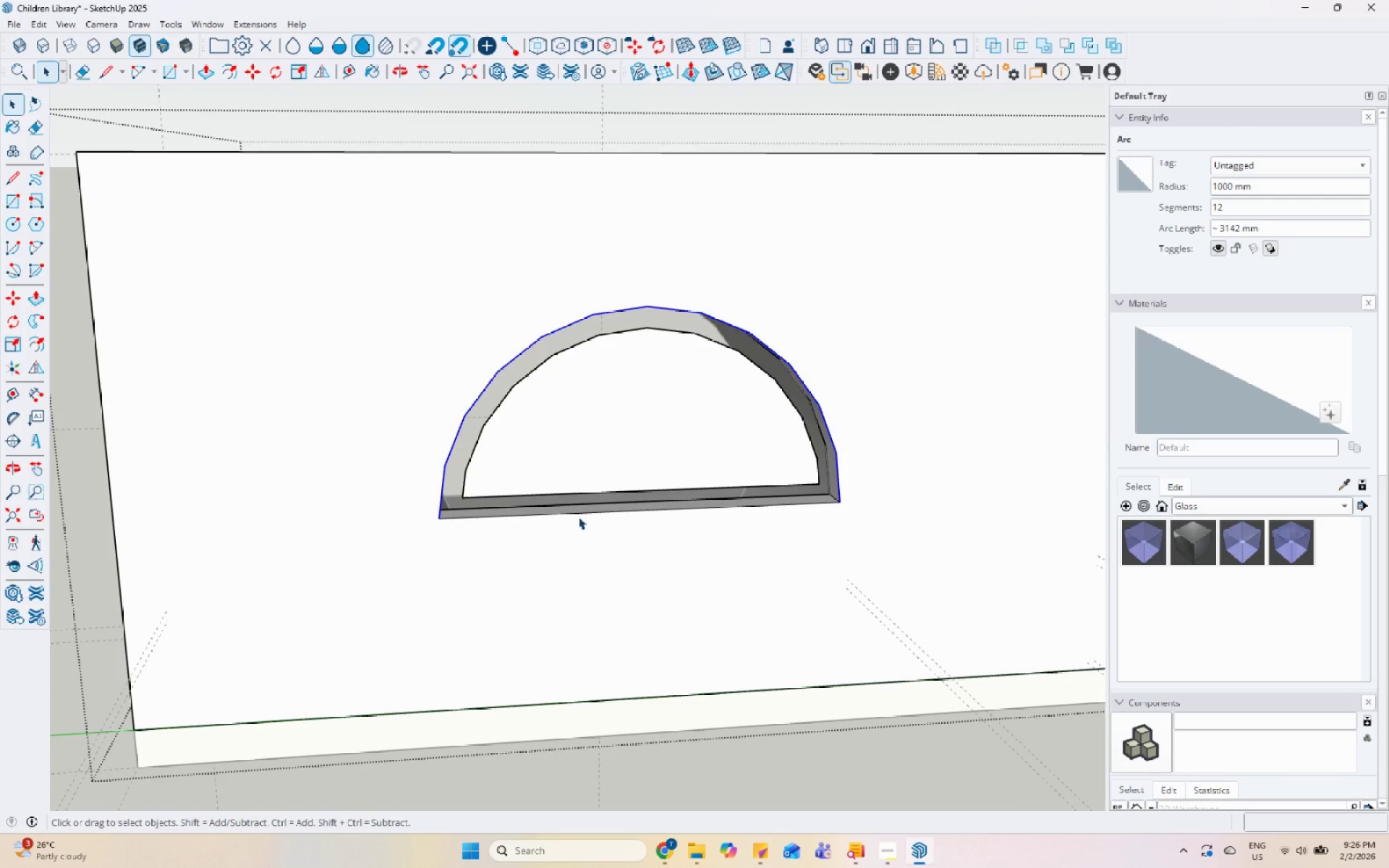 
hold_key(key=ControlLeft, duration=0.75)
left_click([574, 515])
 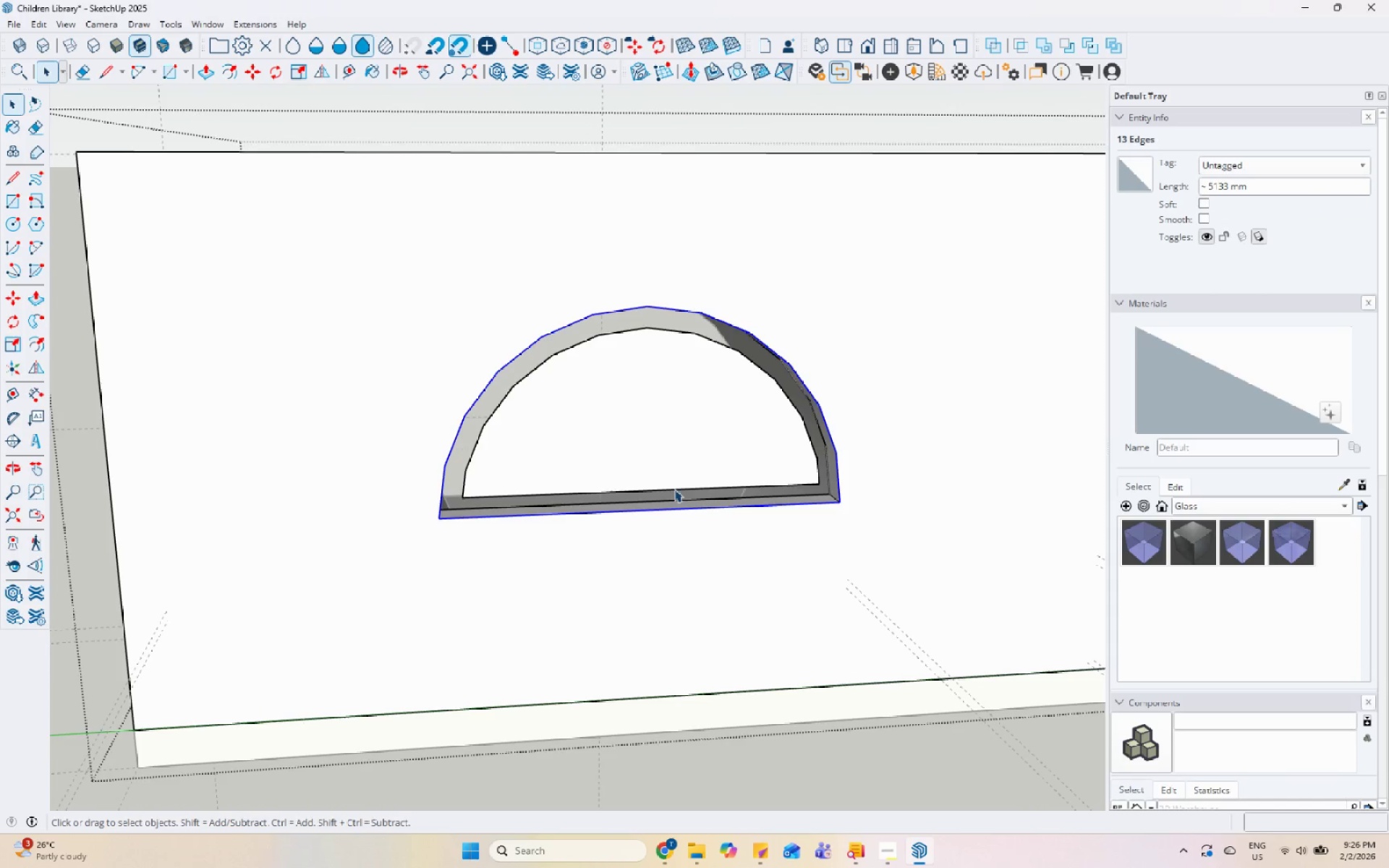 
scroll: coordinate [821, 457], scroll_direction: up, amount: 5.0
 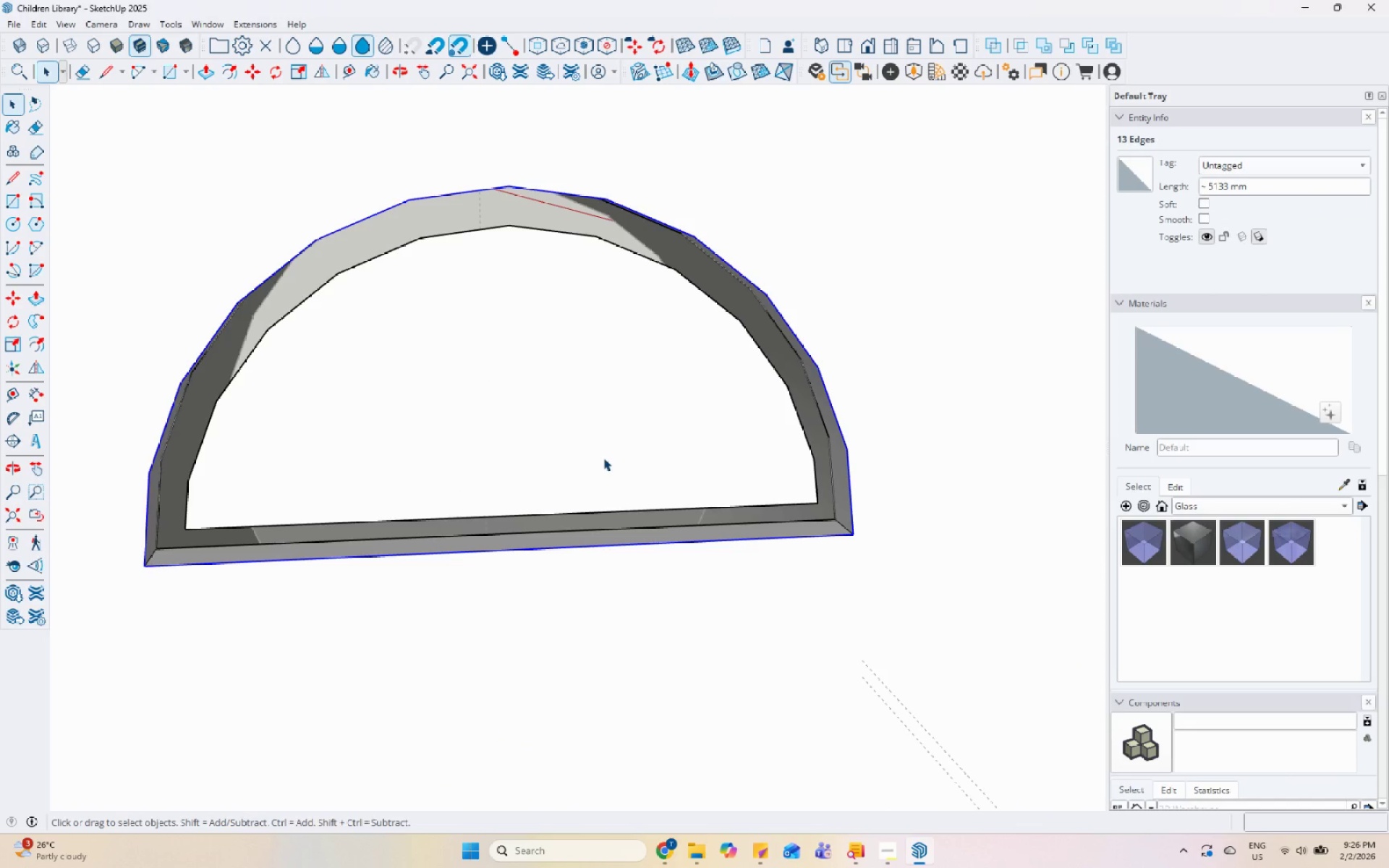 
key(Control+Z)
 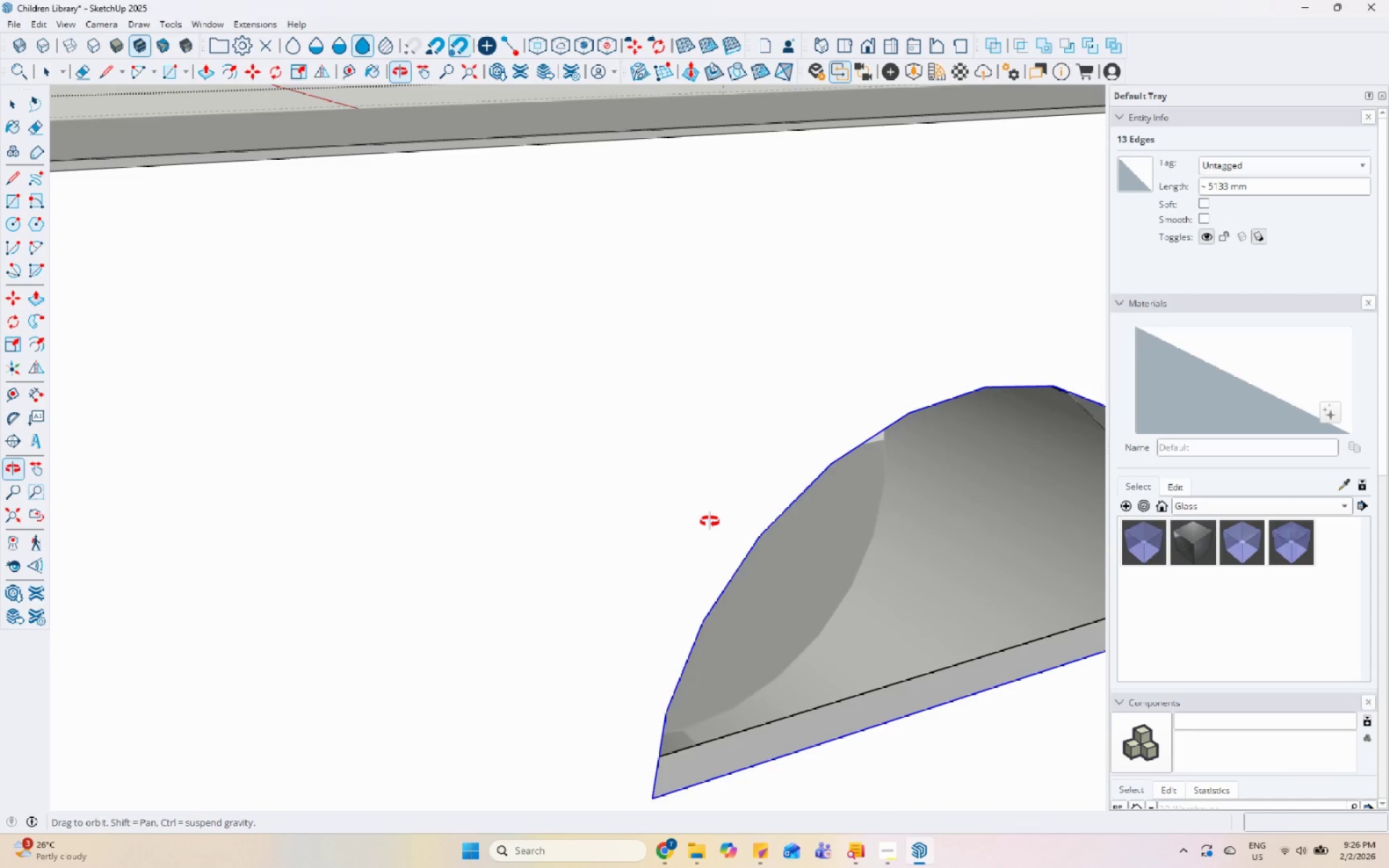 
scroll: coordinate [386, 469], scroll_direction: down, amount: 4.0
 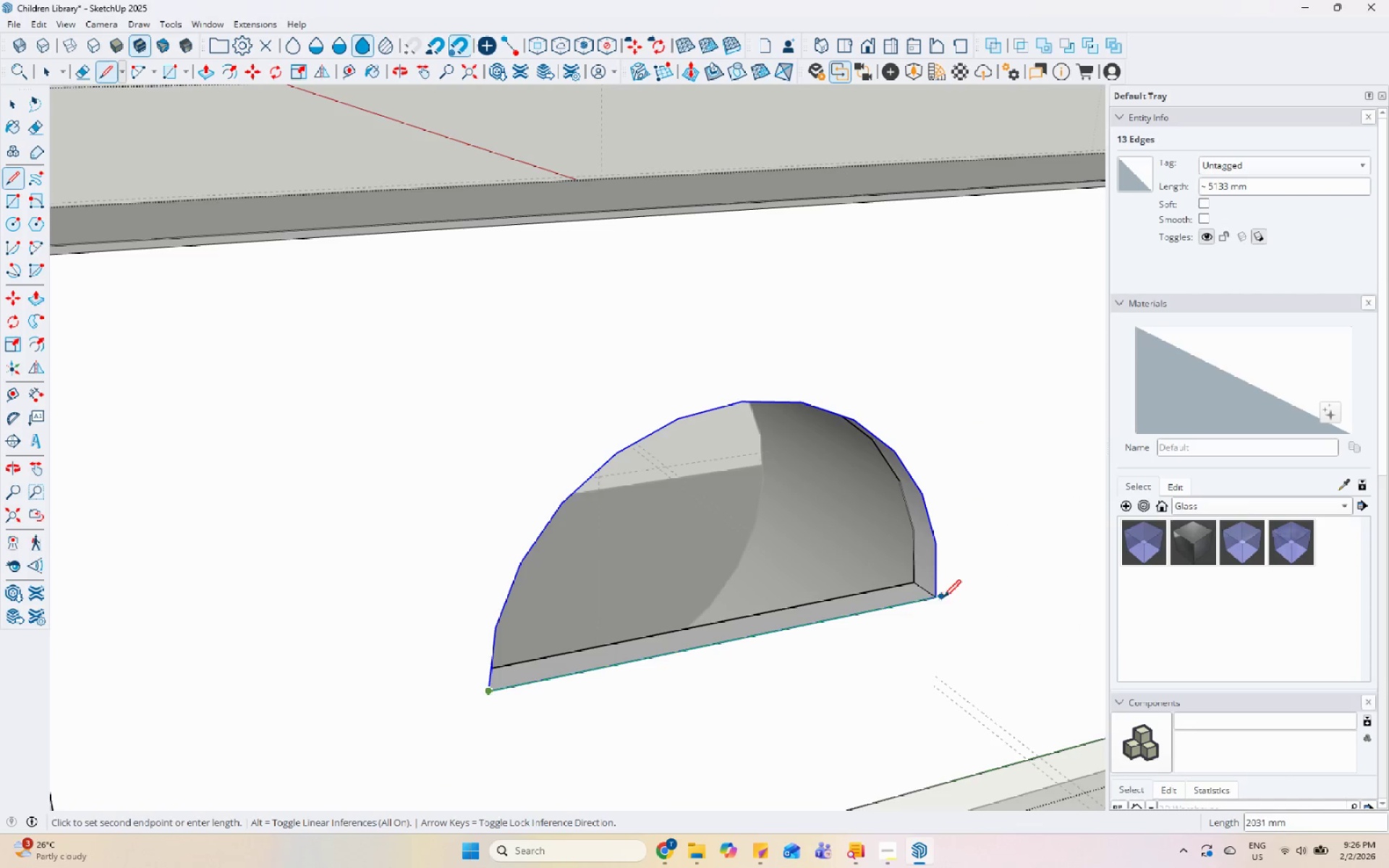 
left_click([938, 598])
 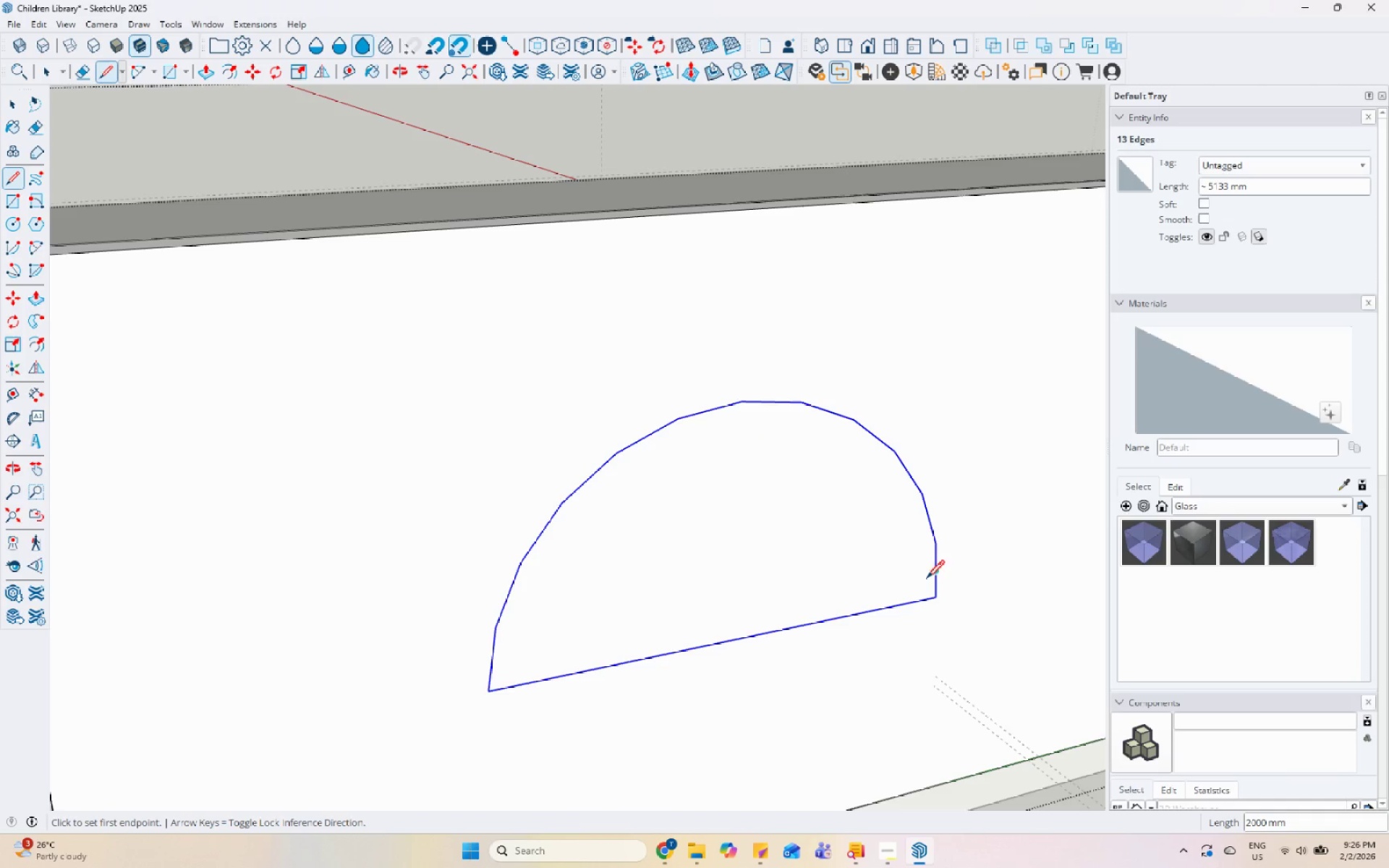 
key(Space)
 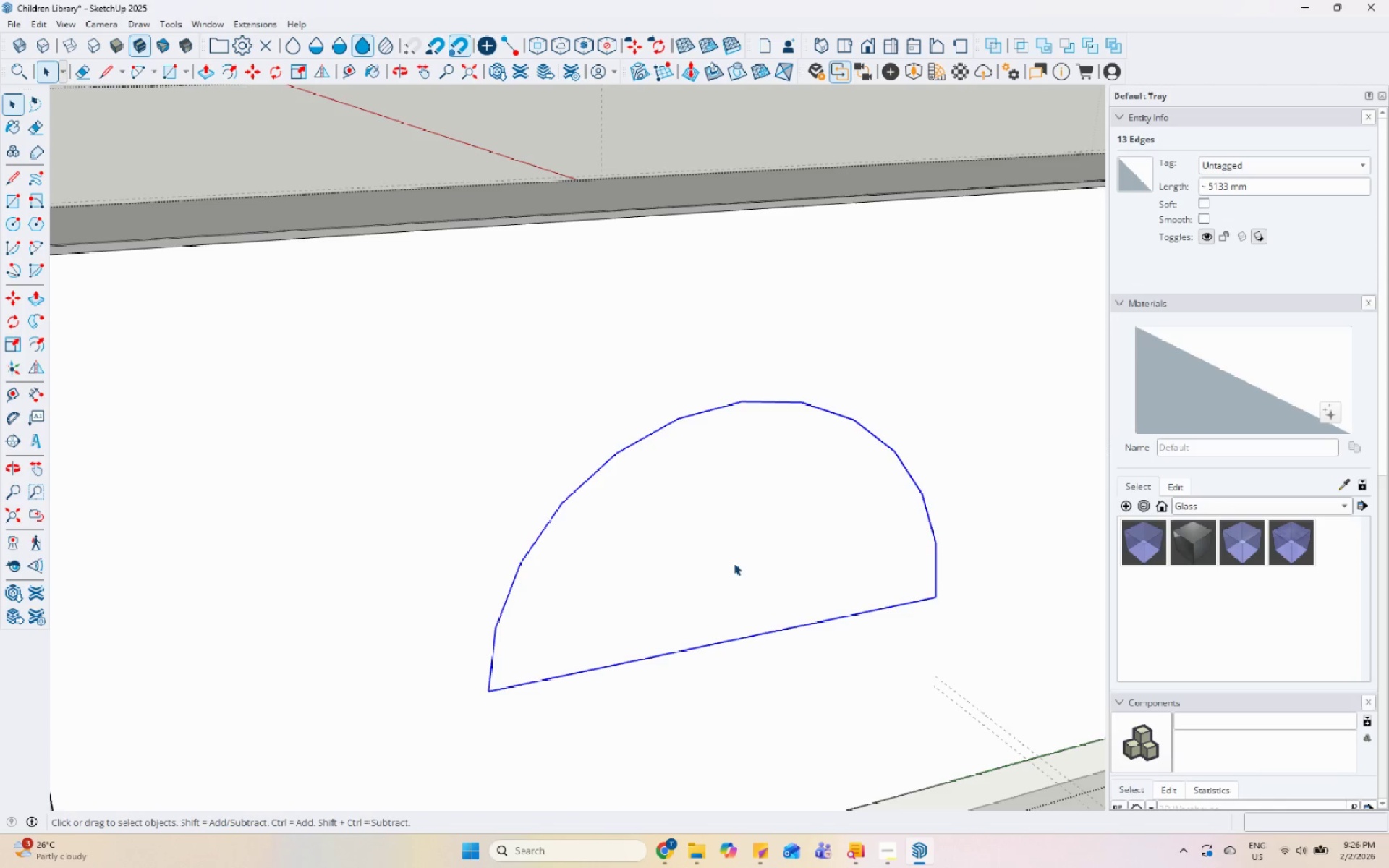 
left_click([723, 560])
 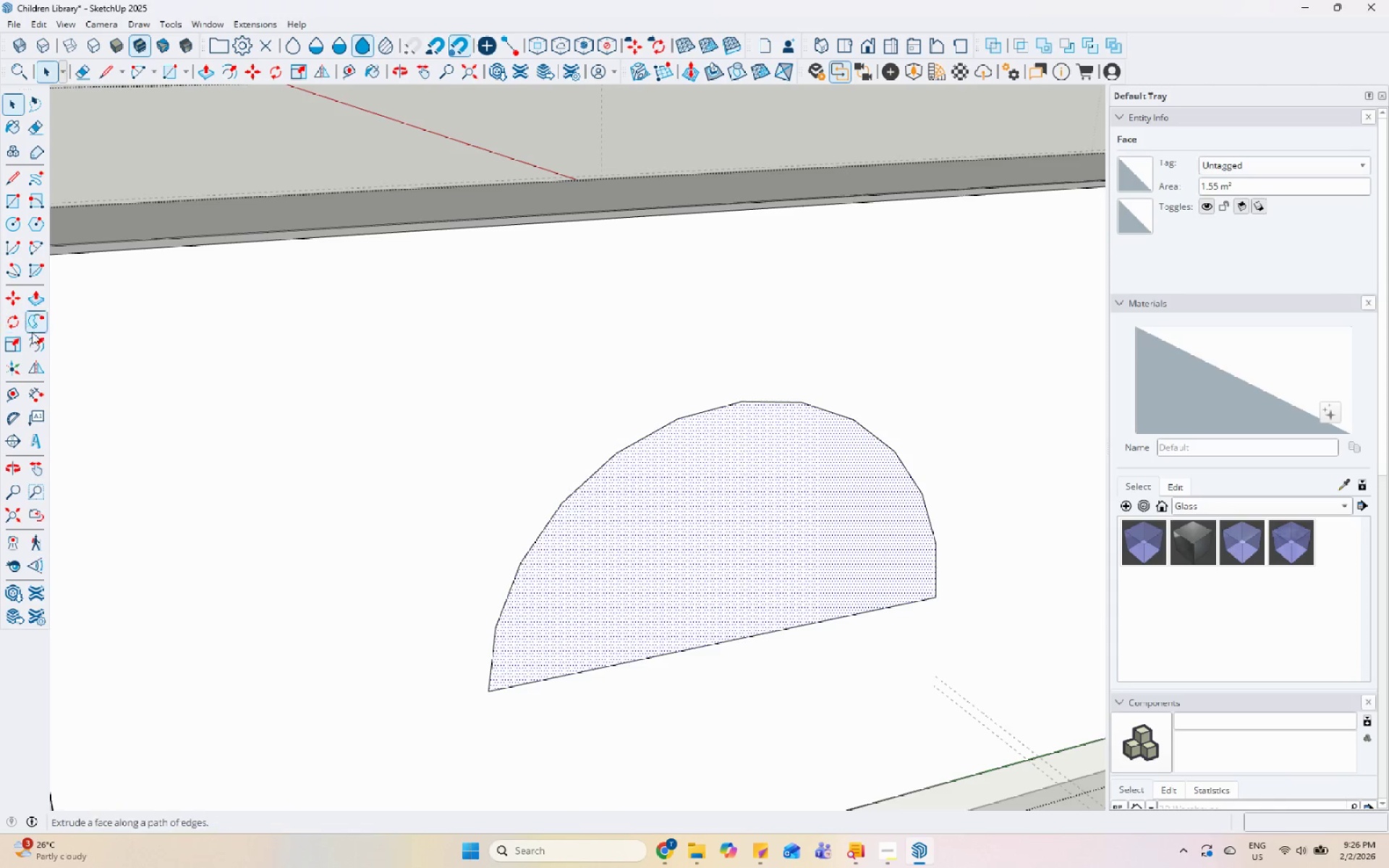 
left_click([31, 338])
 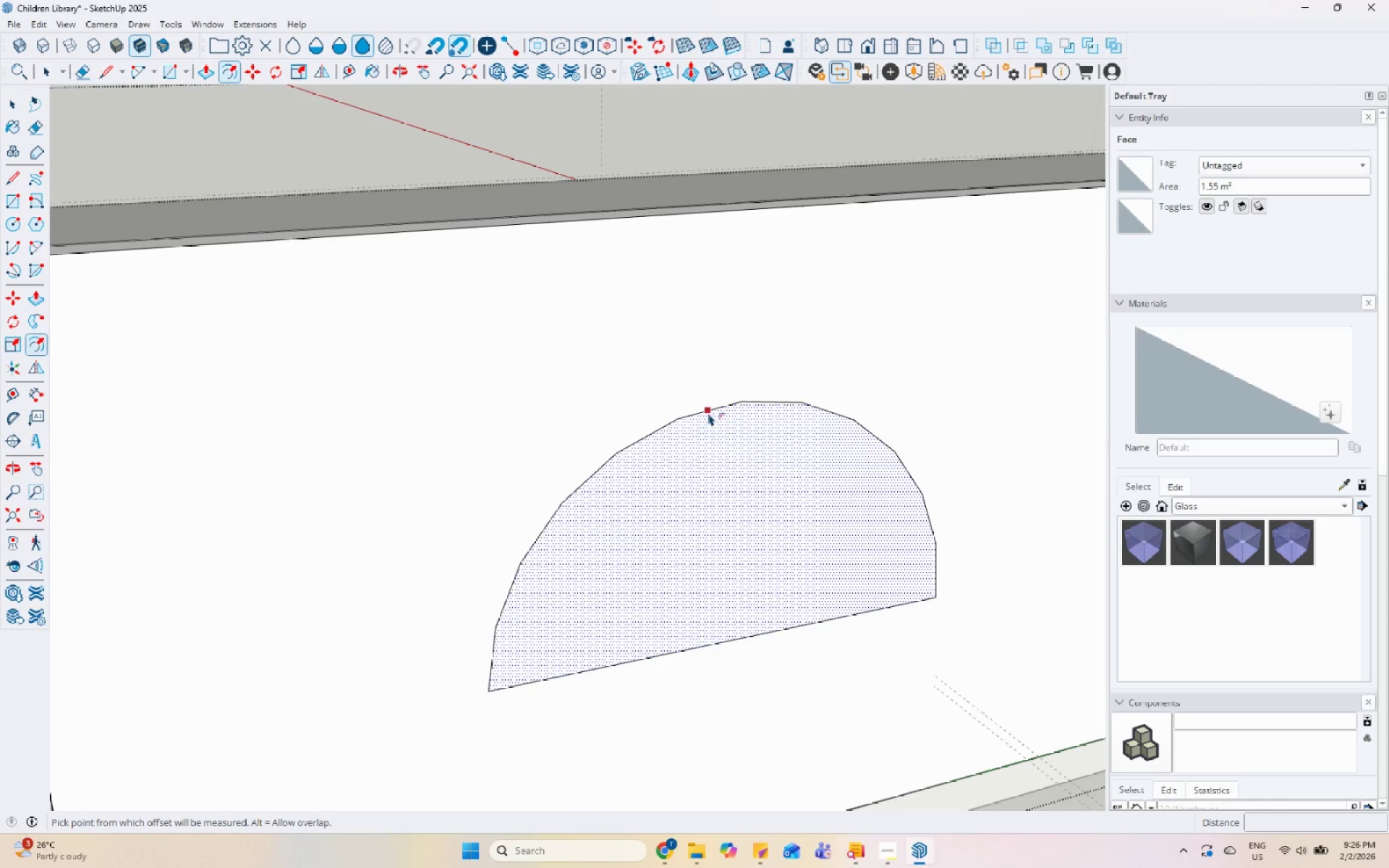 
left_click([712, 417])
 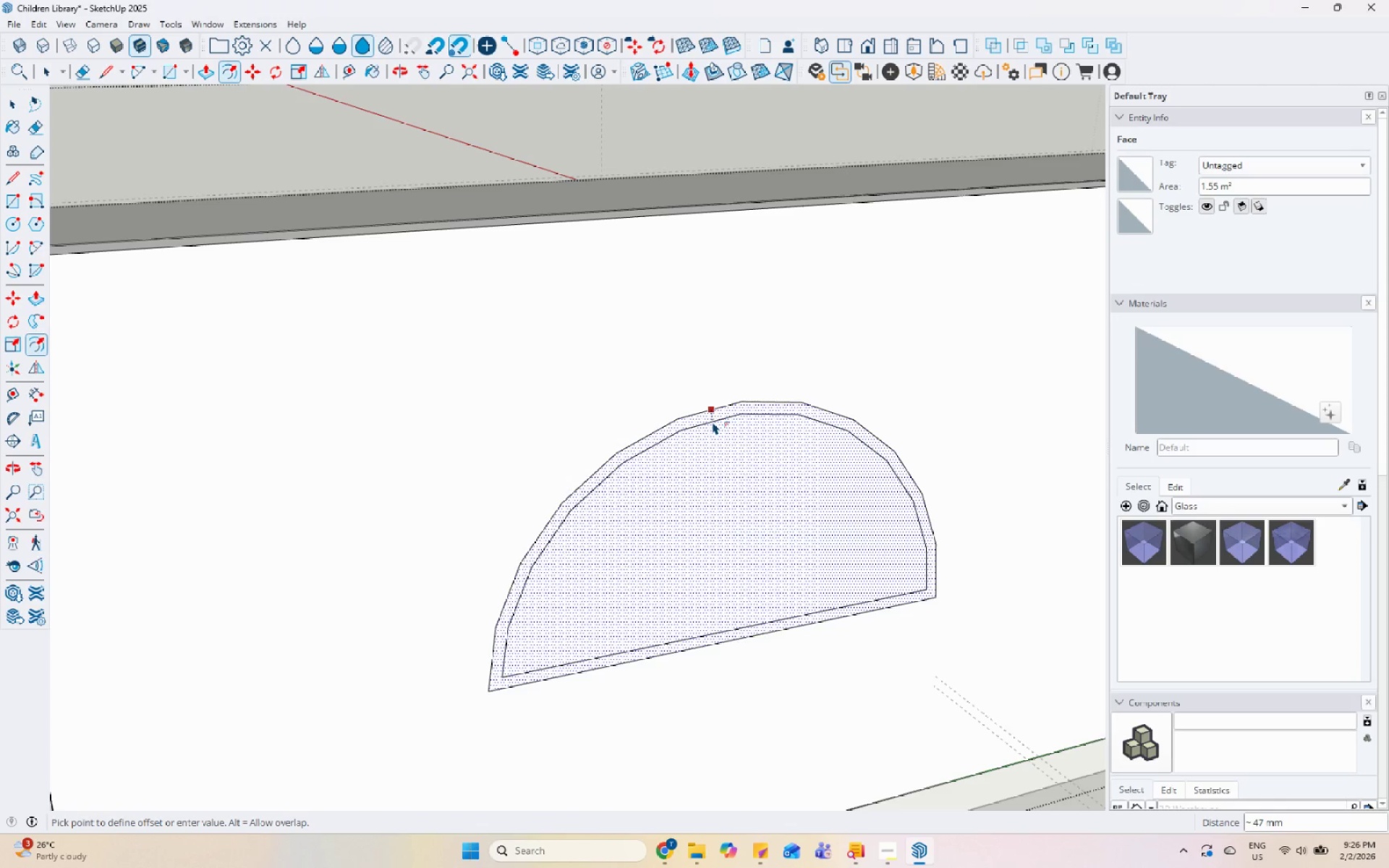 
key(Numpad1)
 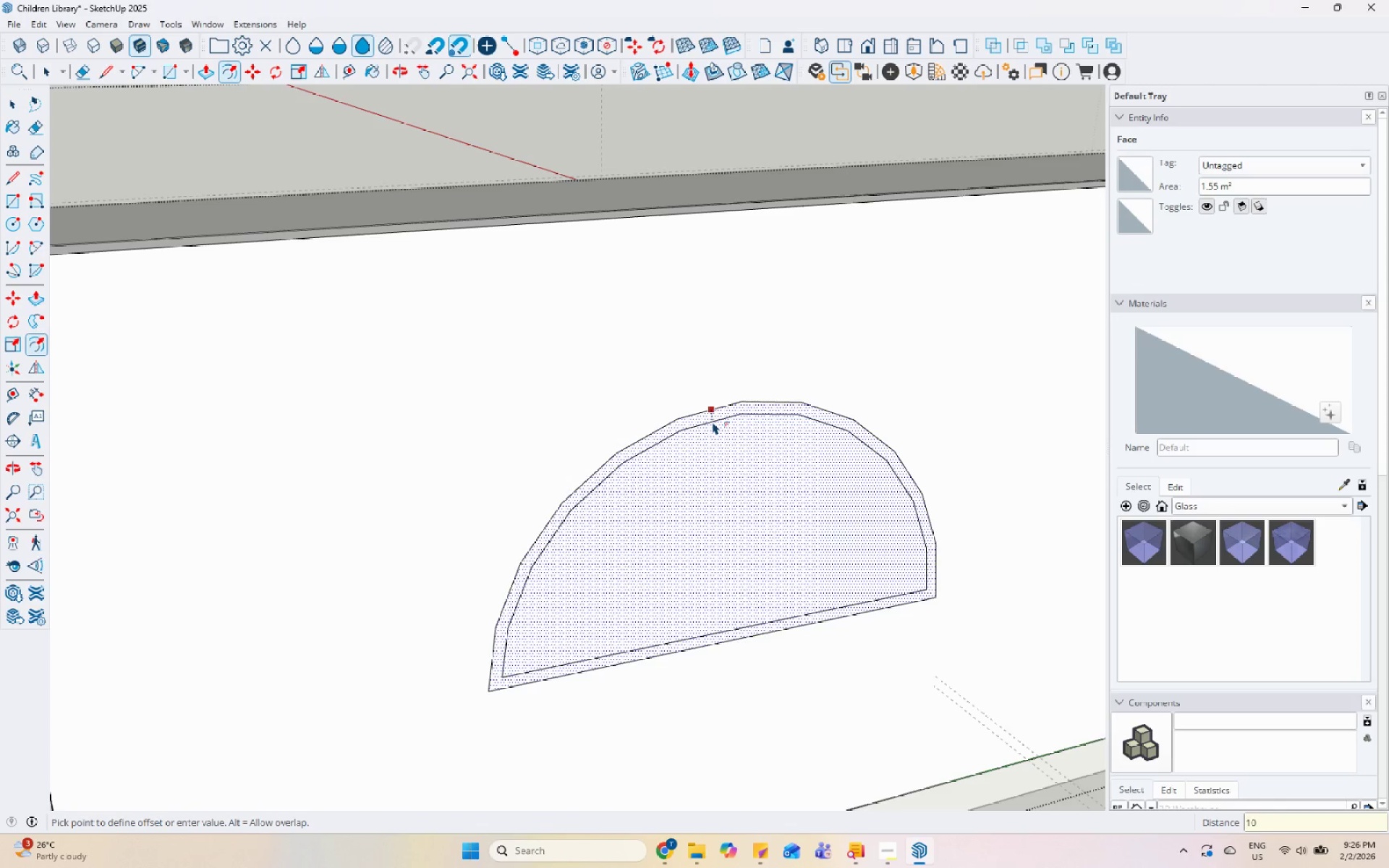 
key(Numpad0)
 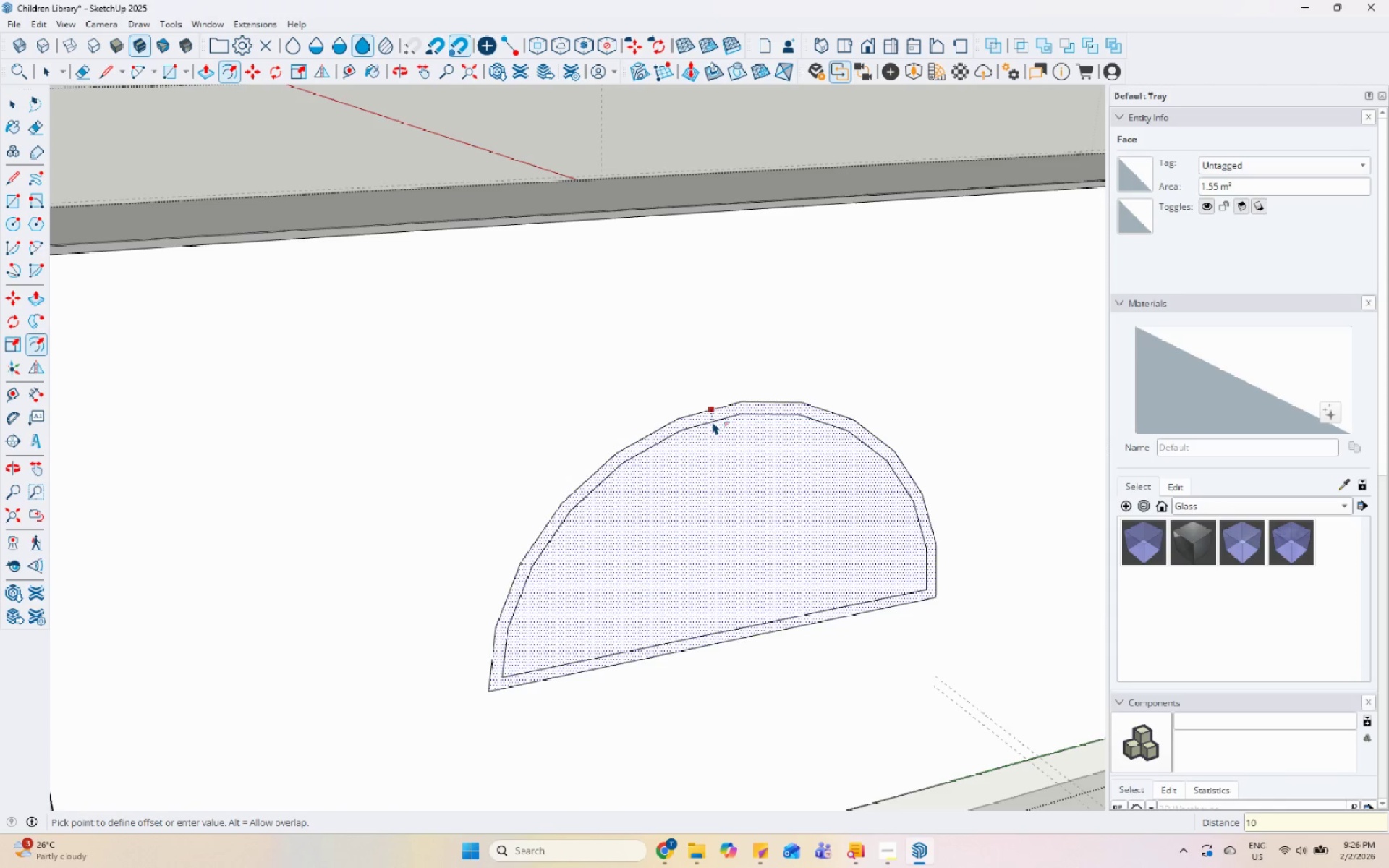 
key(Numpad0)
 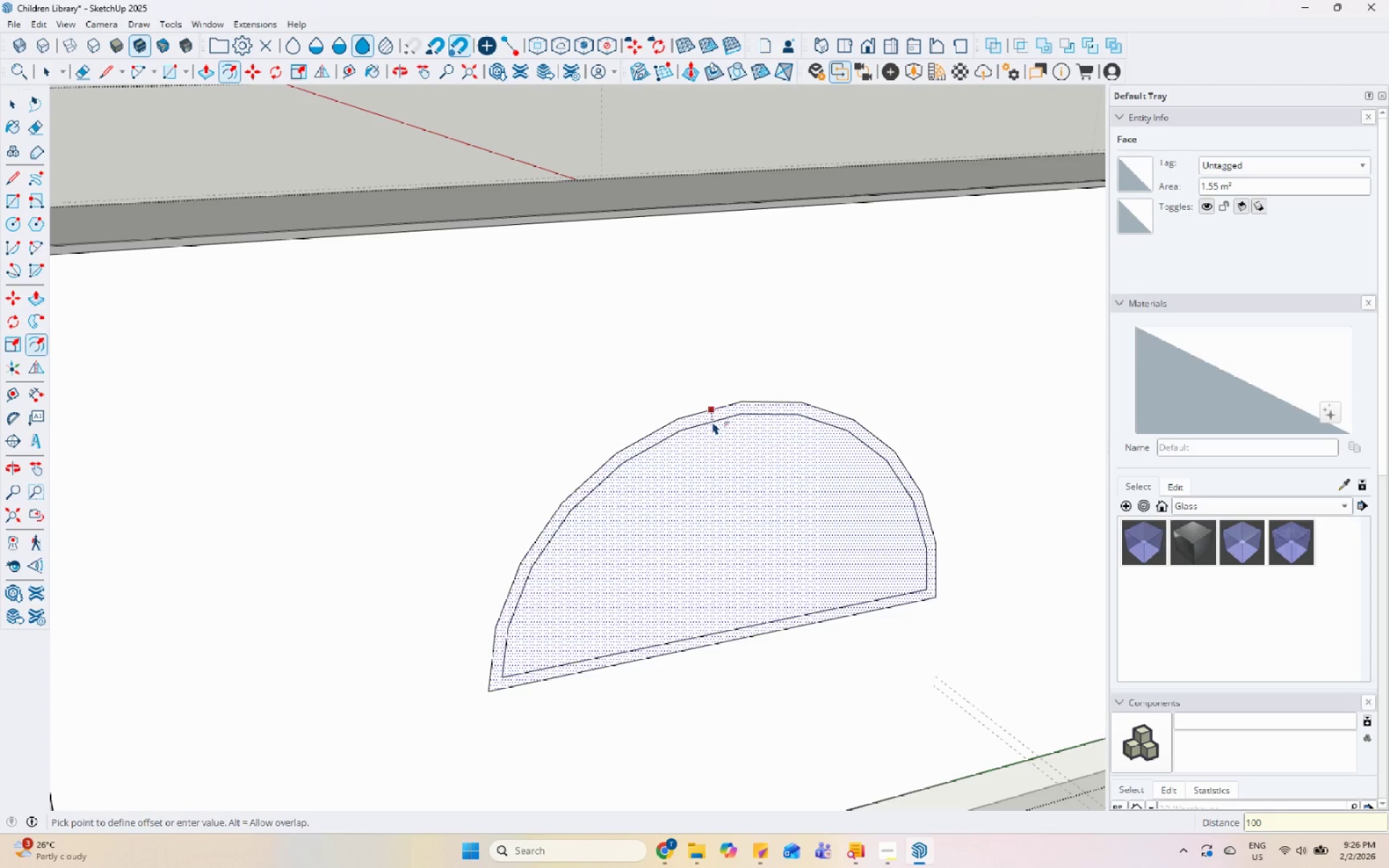 
key(Enter)
 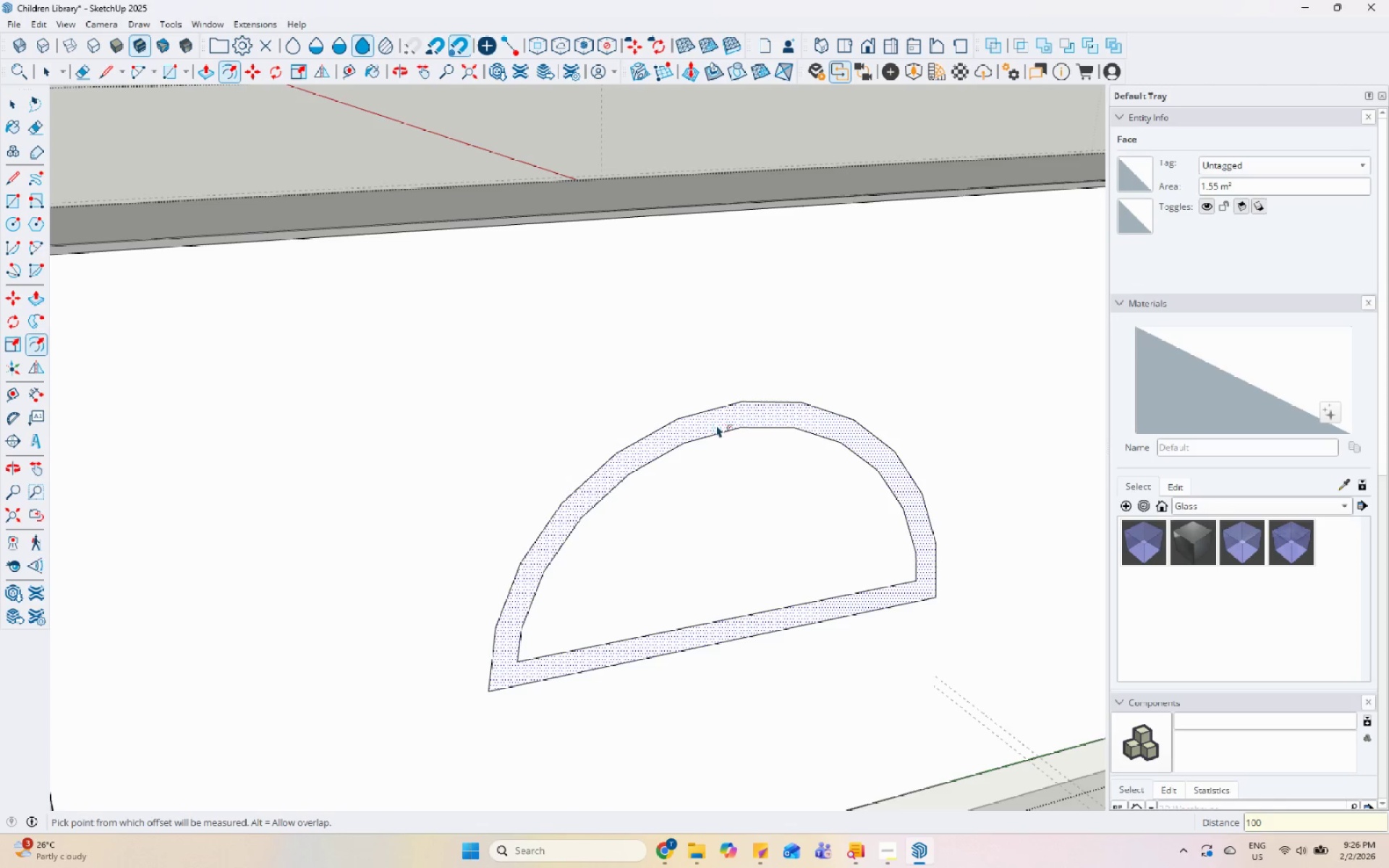 
key(Space)
 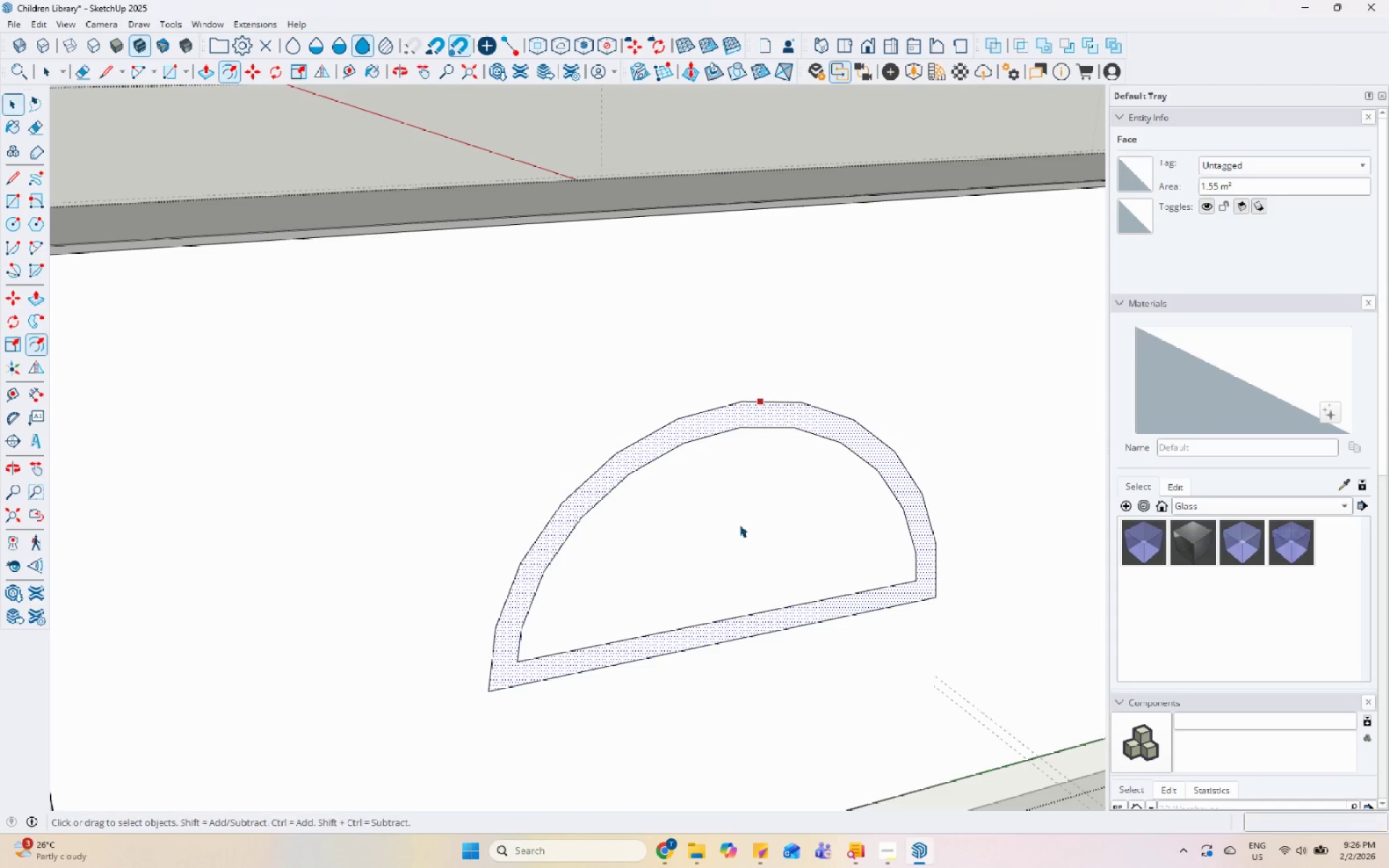 
left_click([739, 524])
 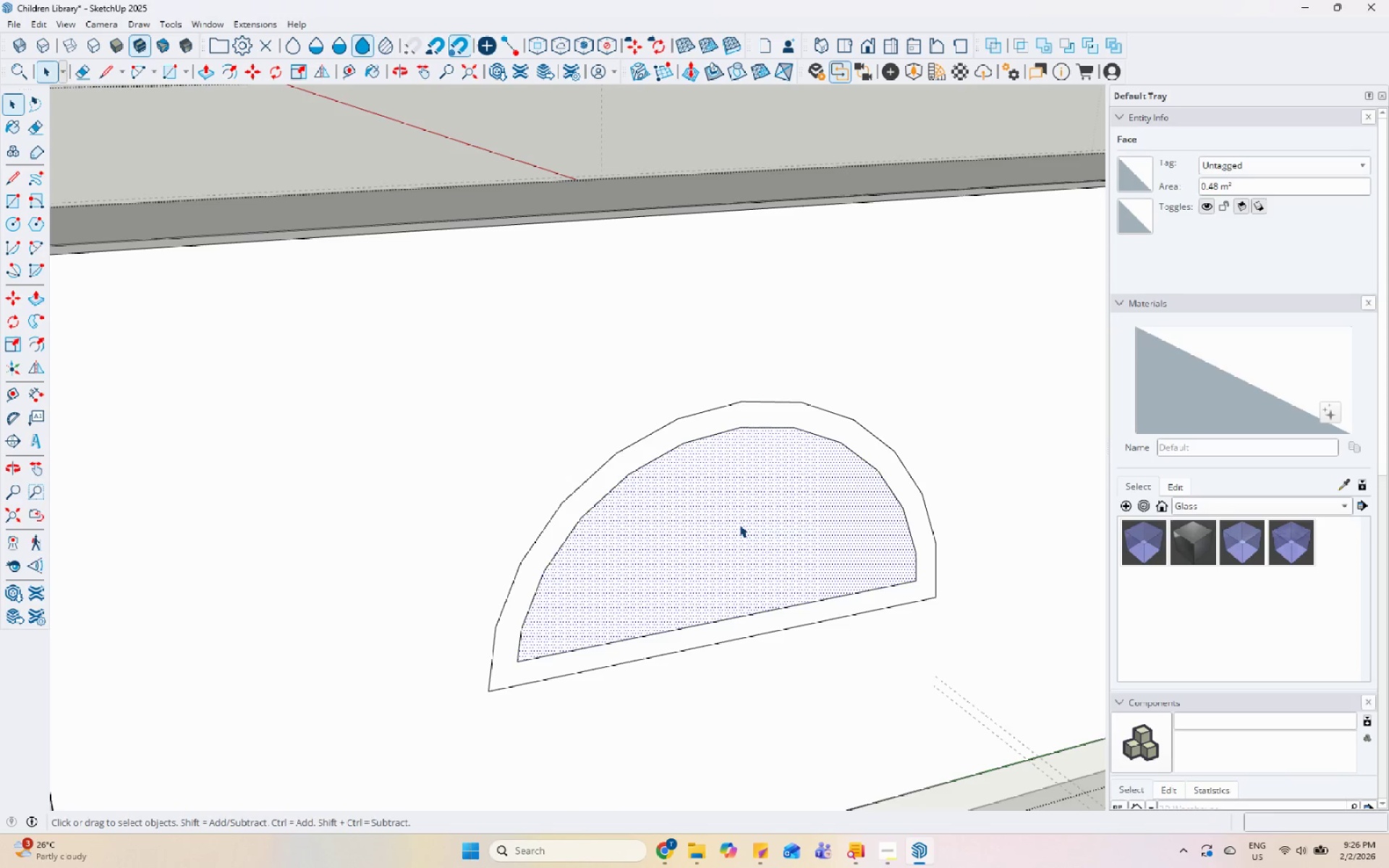 
right_click([739, 524])
 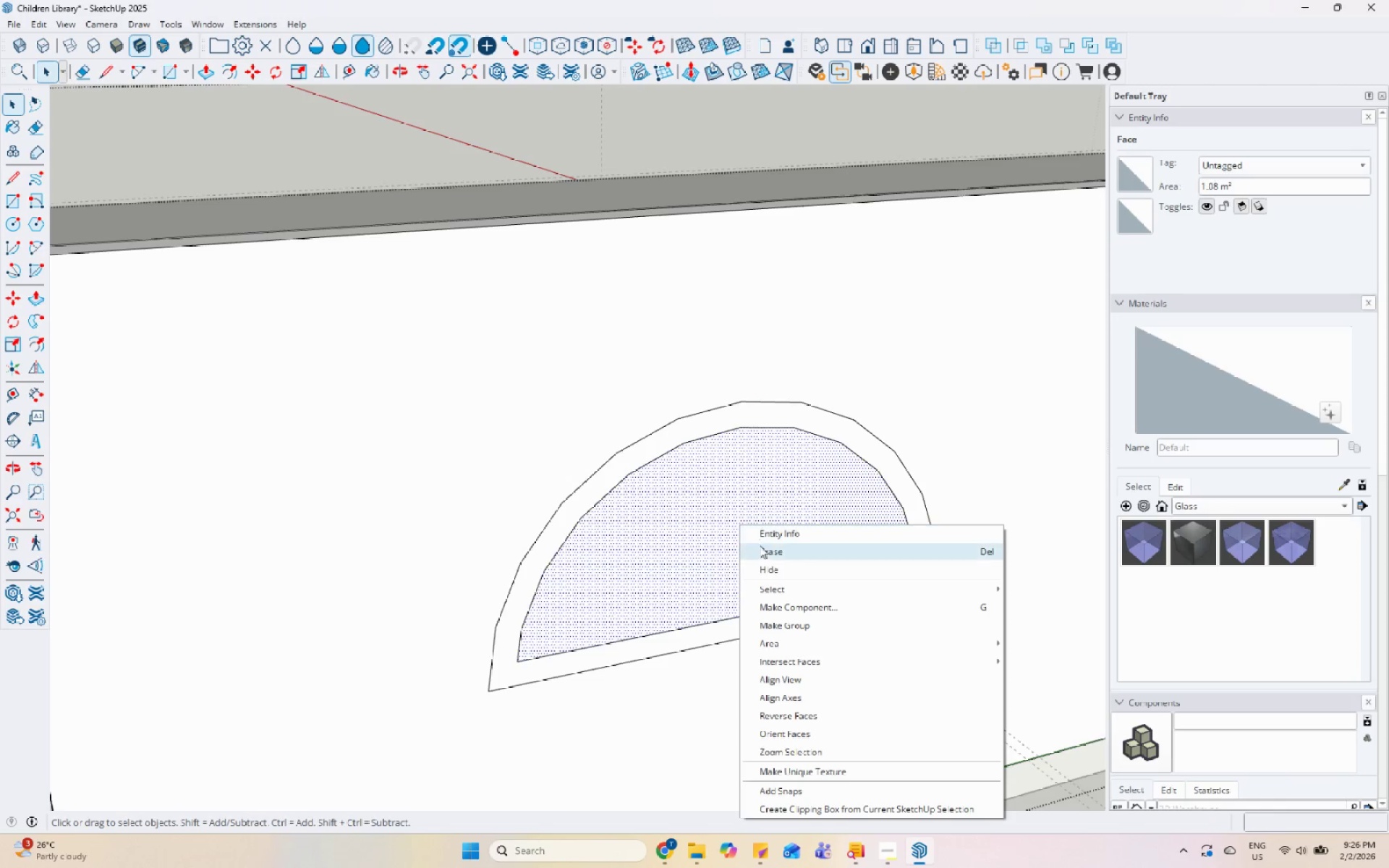 
left_click([760, 548])
 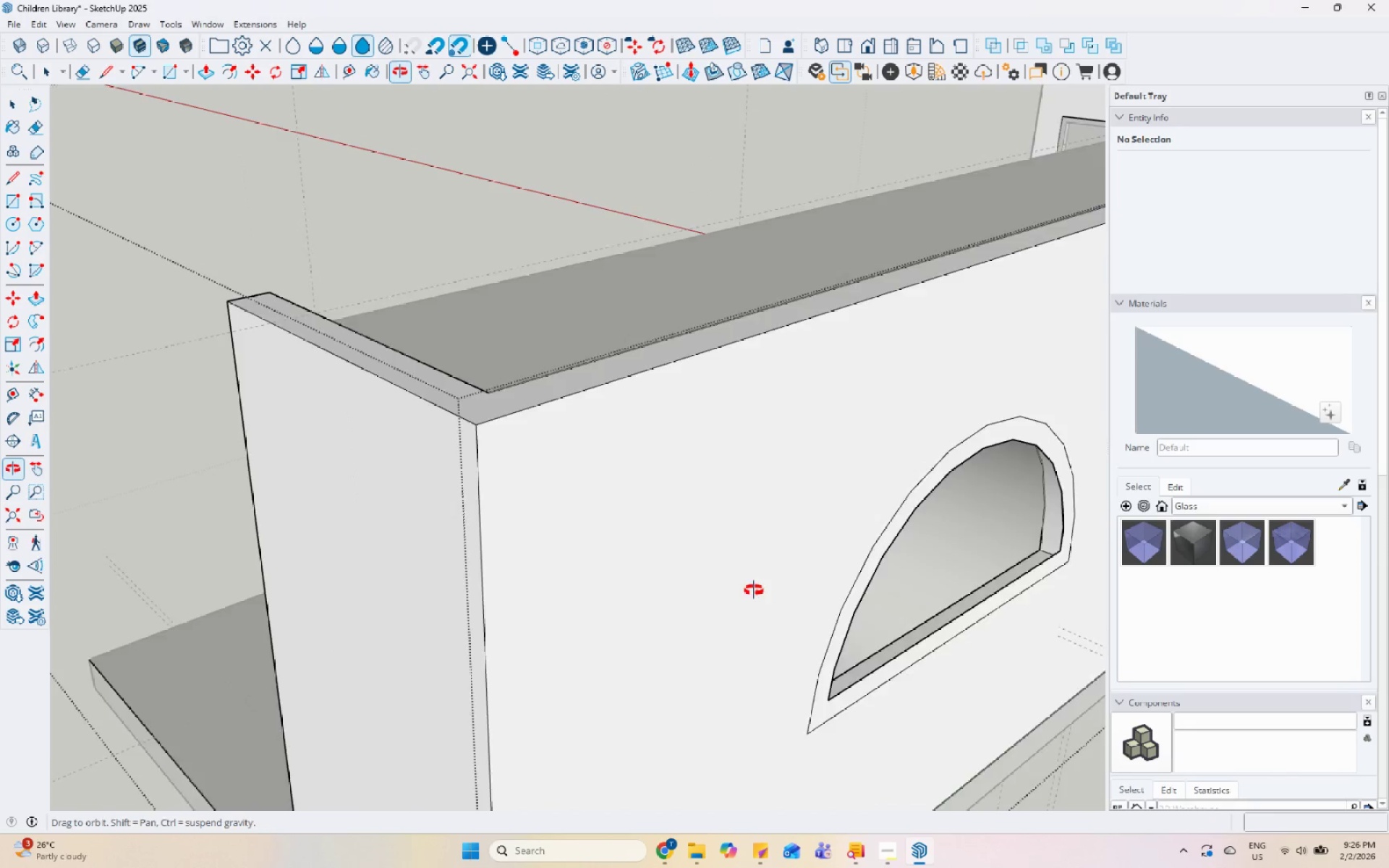 
scroll: coordinate [494, 514], scroll_direction: down, amount: 7.0
 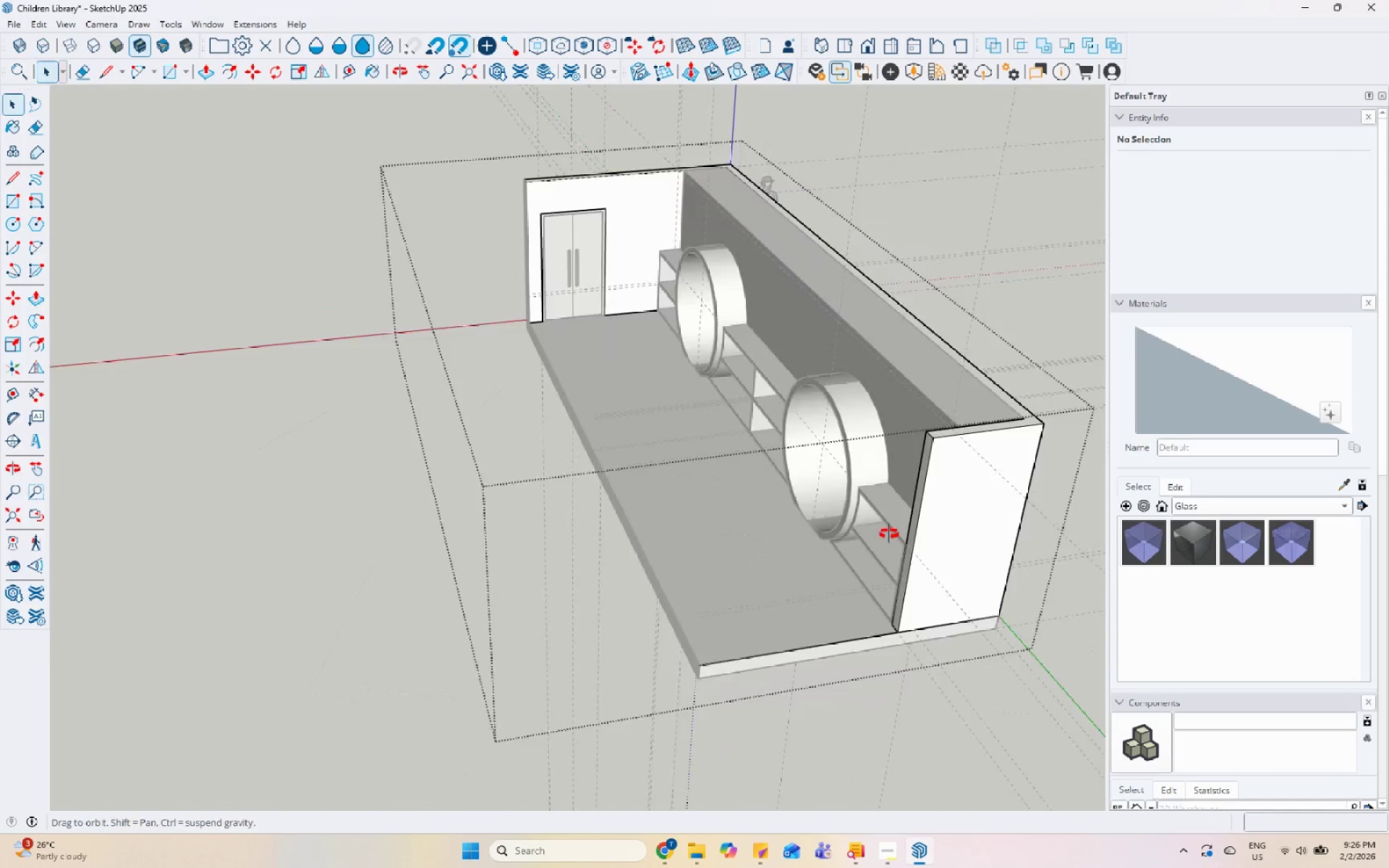 
left_click([845, 309])
 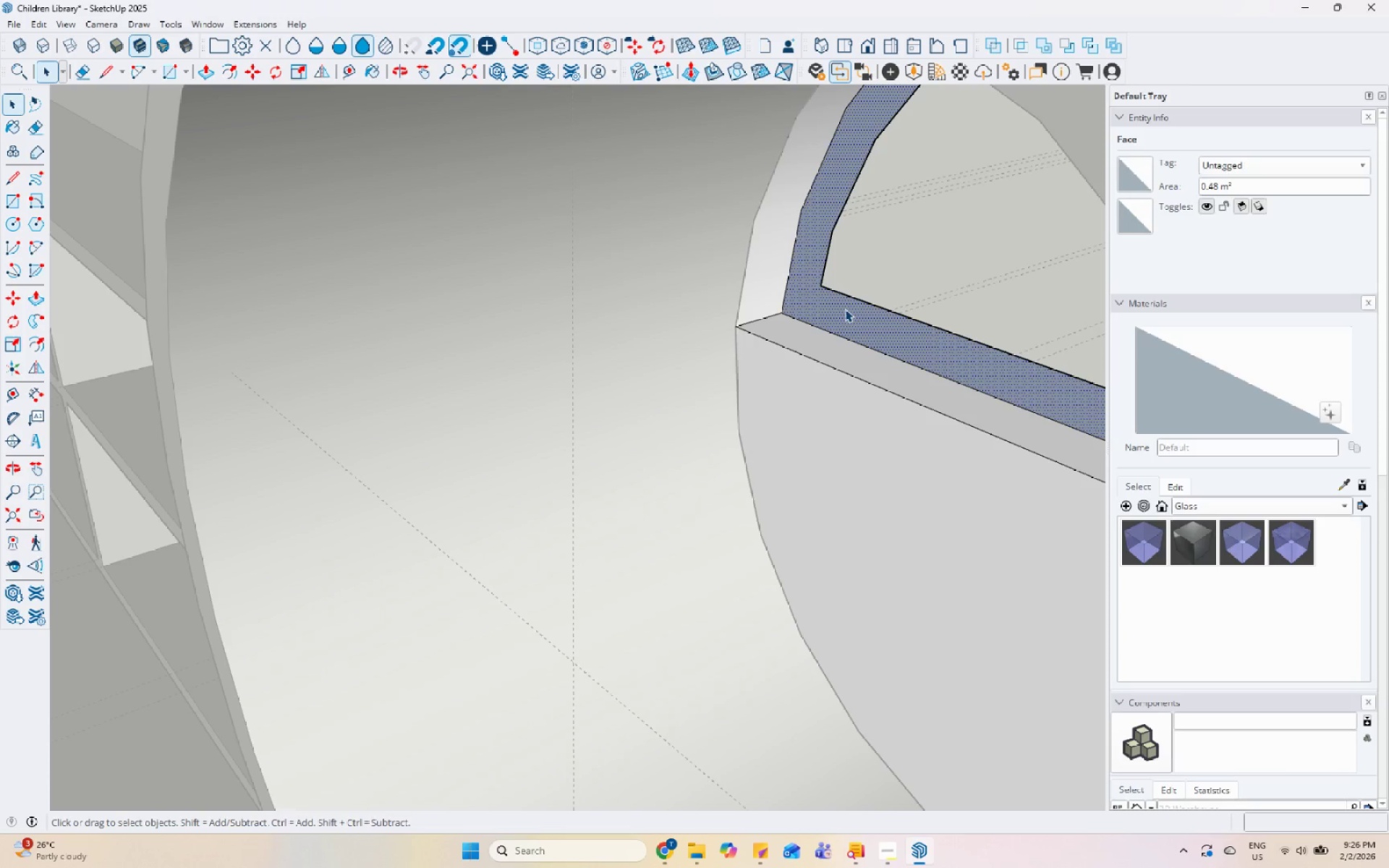 
scroll: coordinate [885, 281], scroll_direction: up, amount: 19.0
 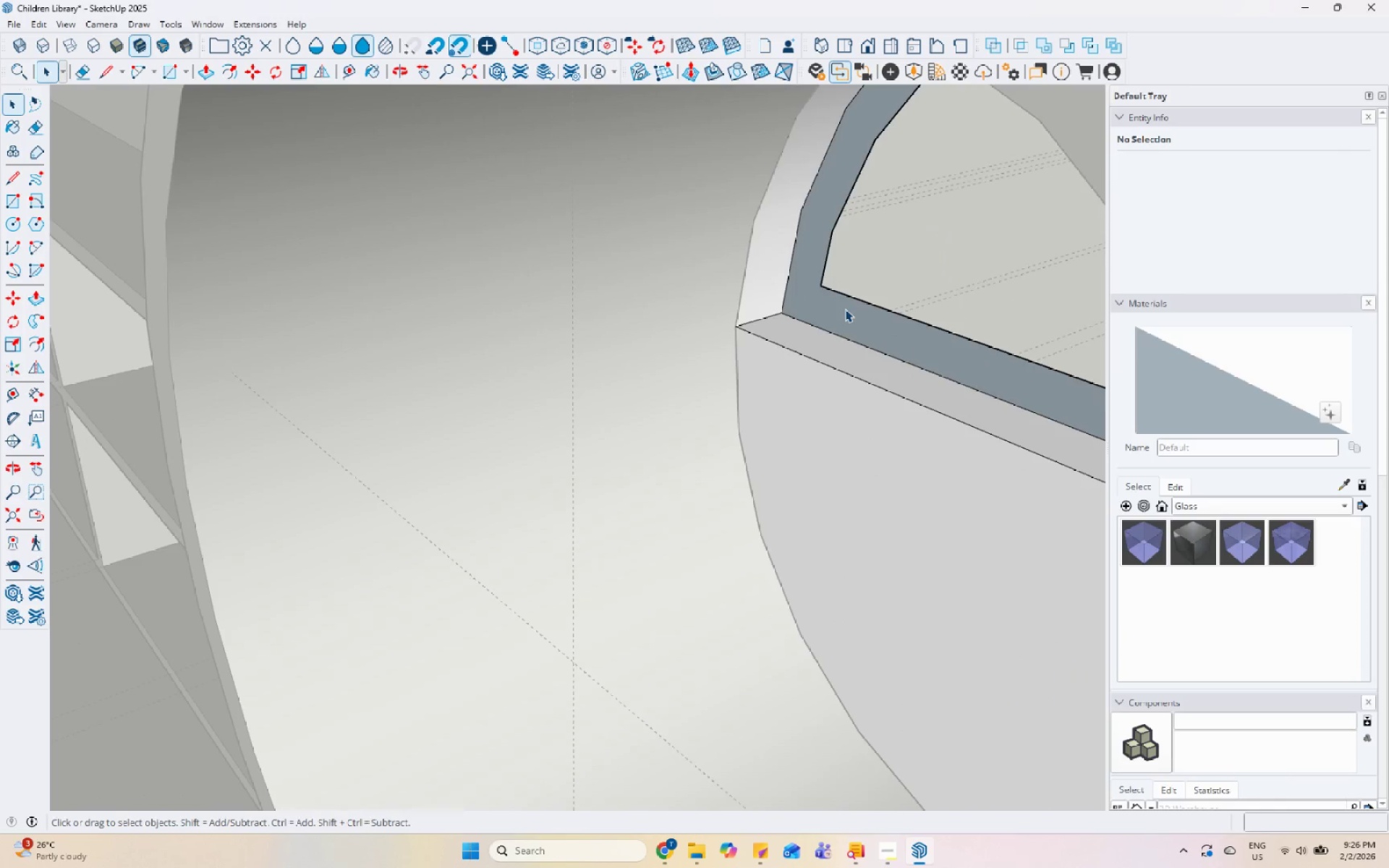 
key(P)
 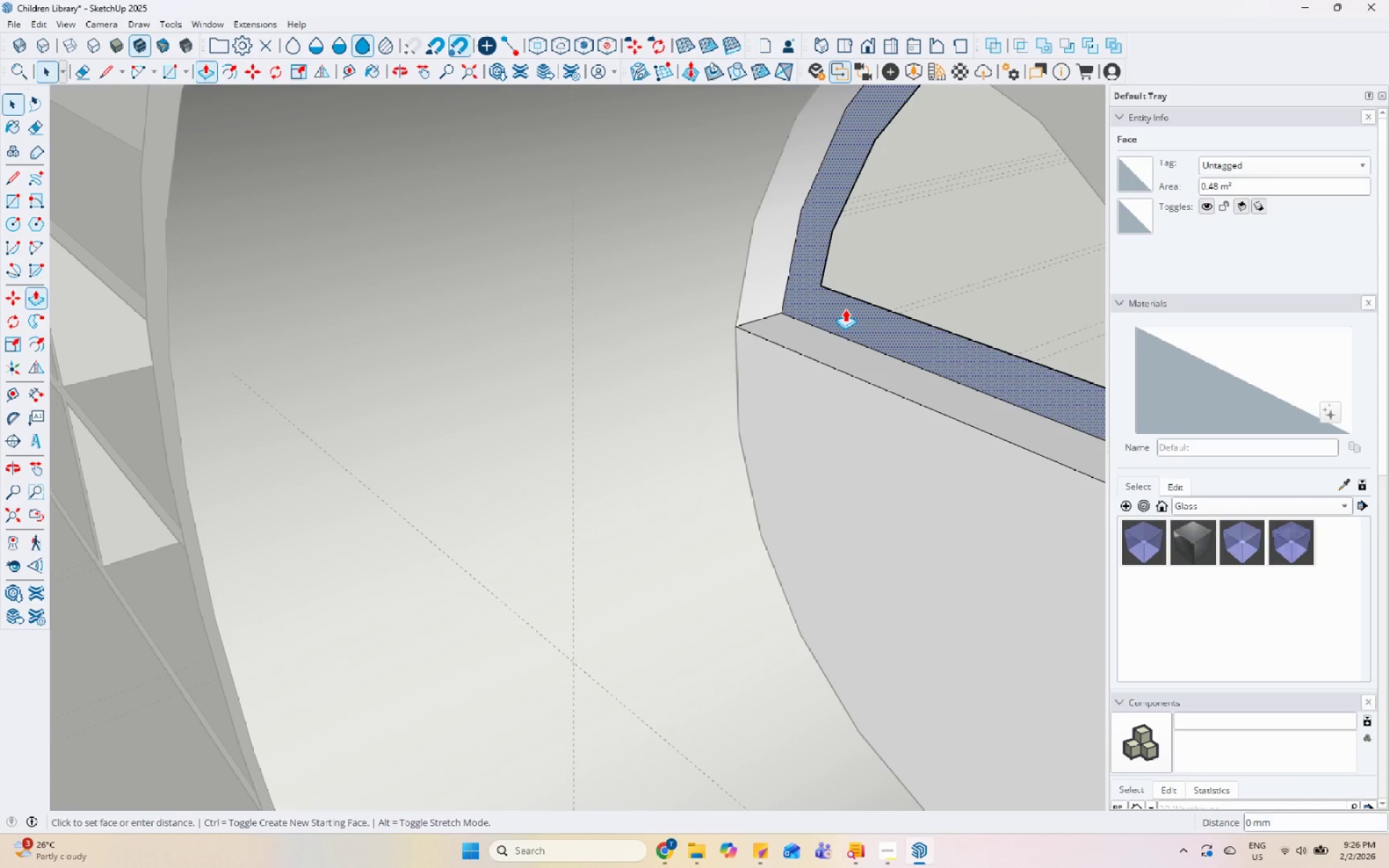 
left_click([845, 309])
 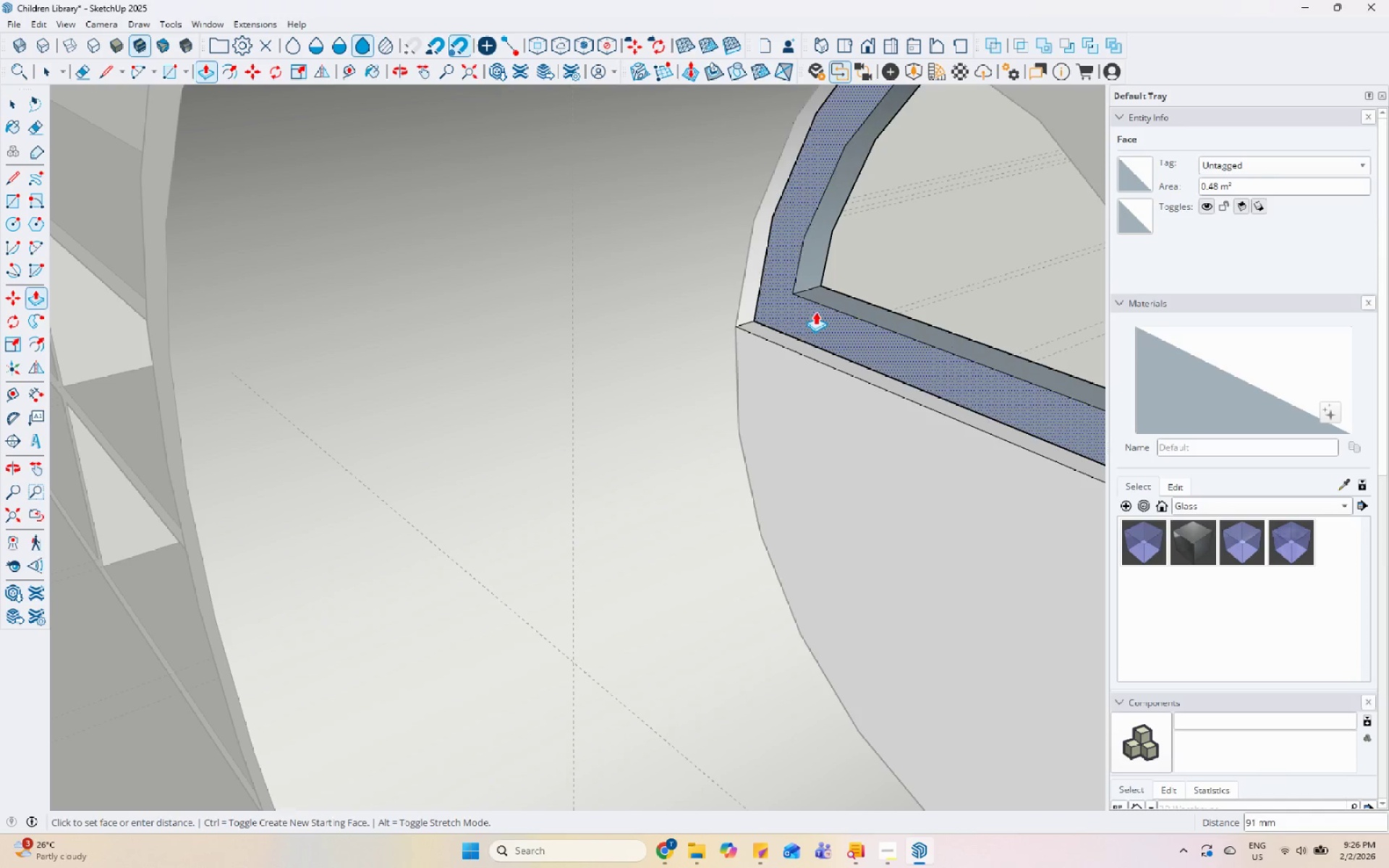 
key(Control+ControlLeft)
 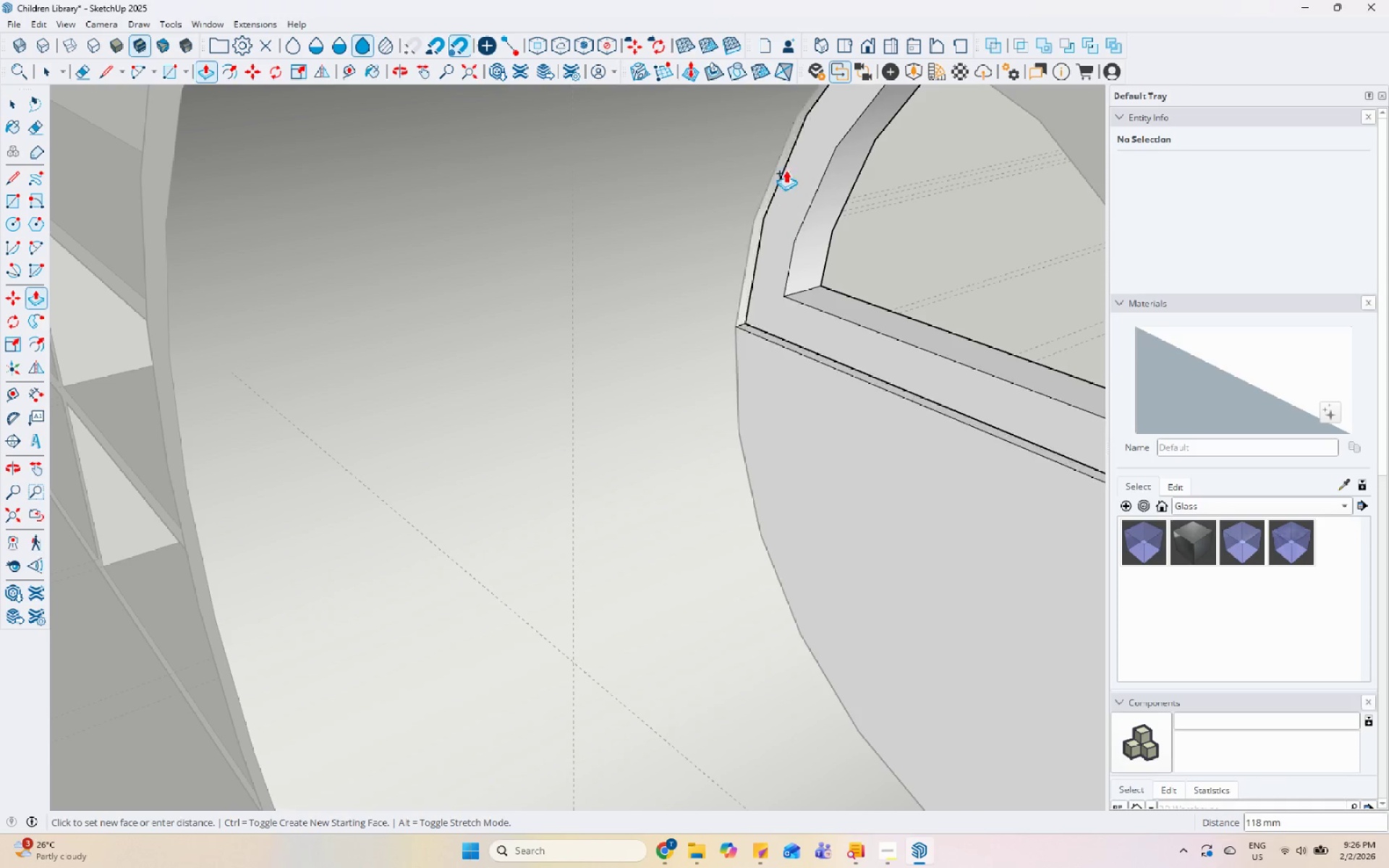 
left_click([789, 148])
 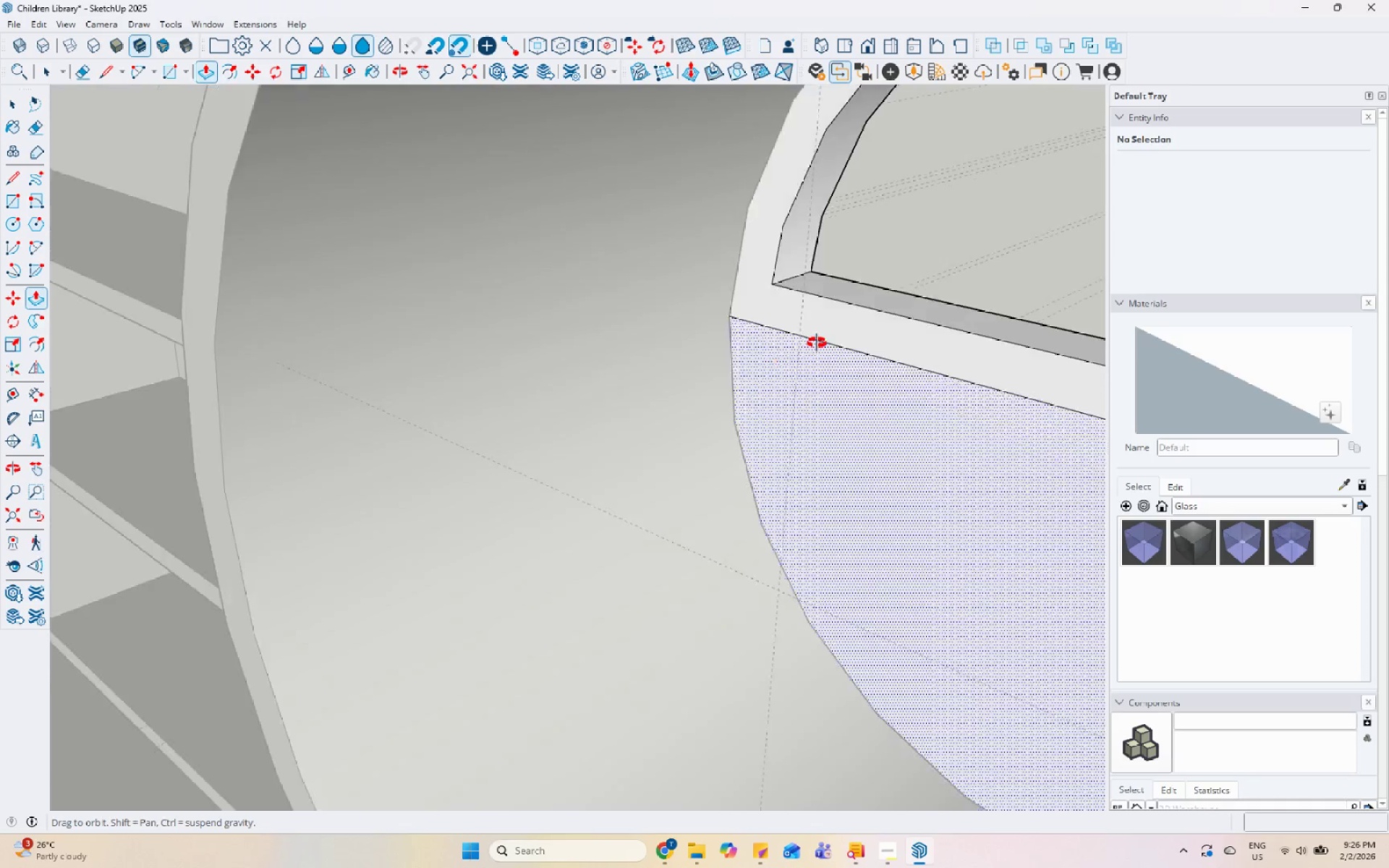 
key(Space)
 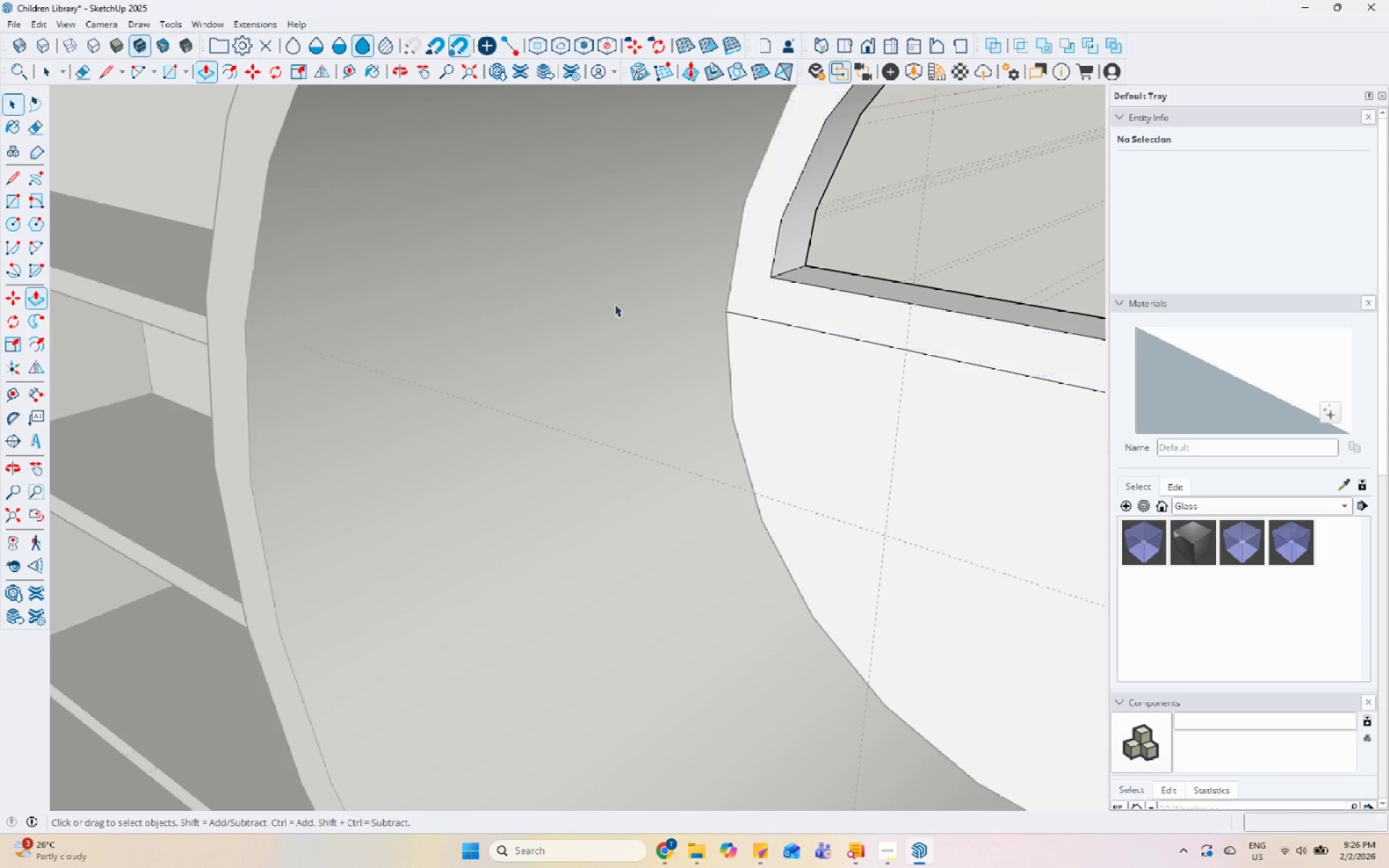 
scroll: coordinate [645, 229], scroll_direction: down, amount: 11.0
 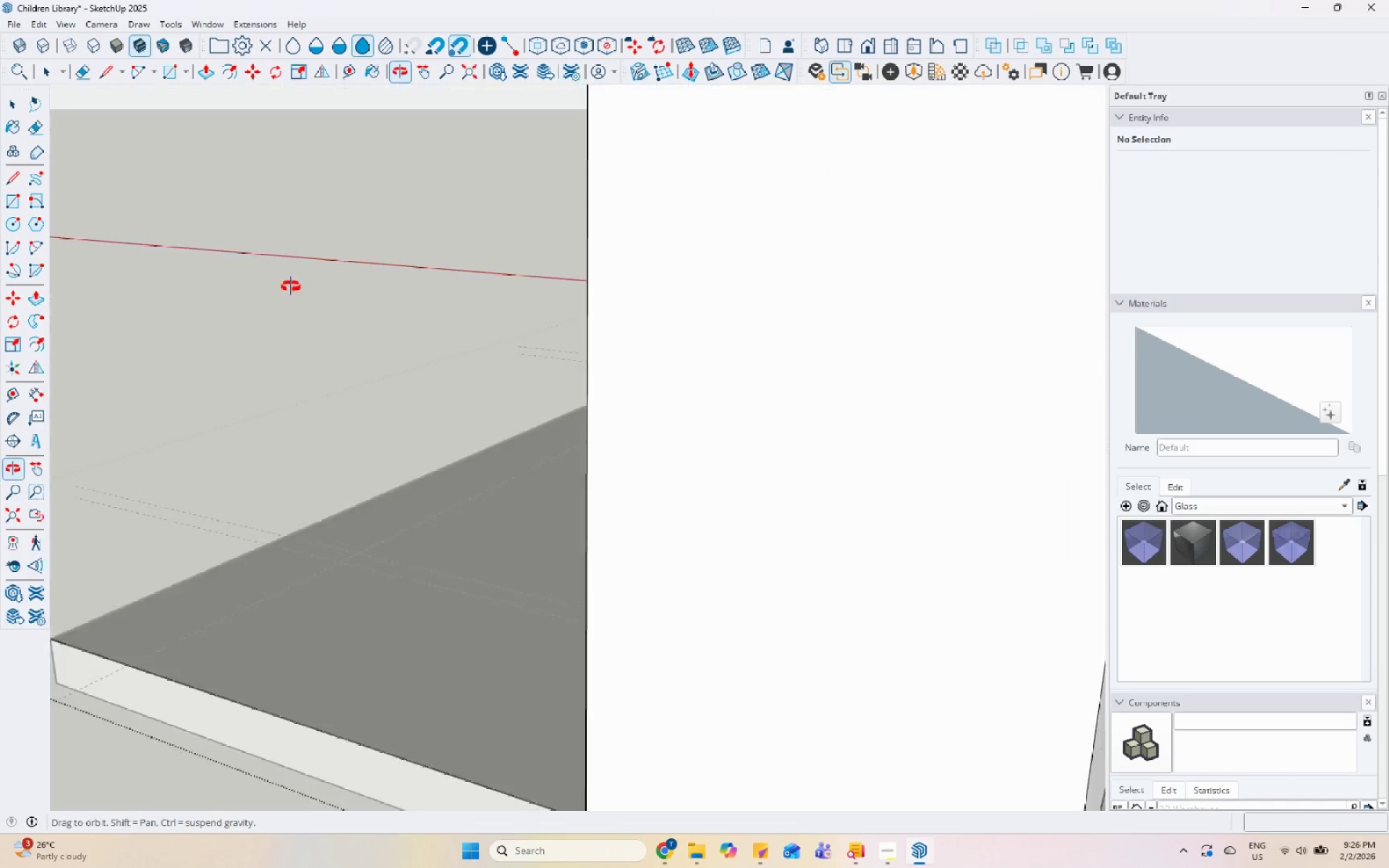 
scroll: coordinate [527, 288], scroll_direction: up, amount: 4.0
 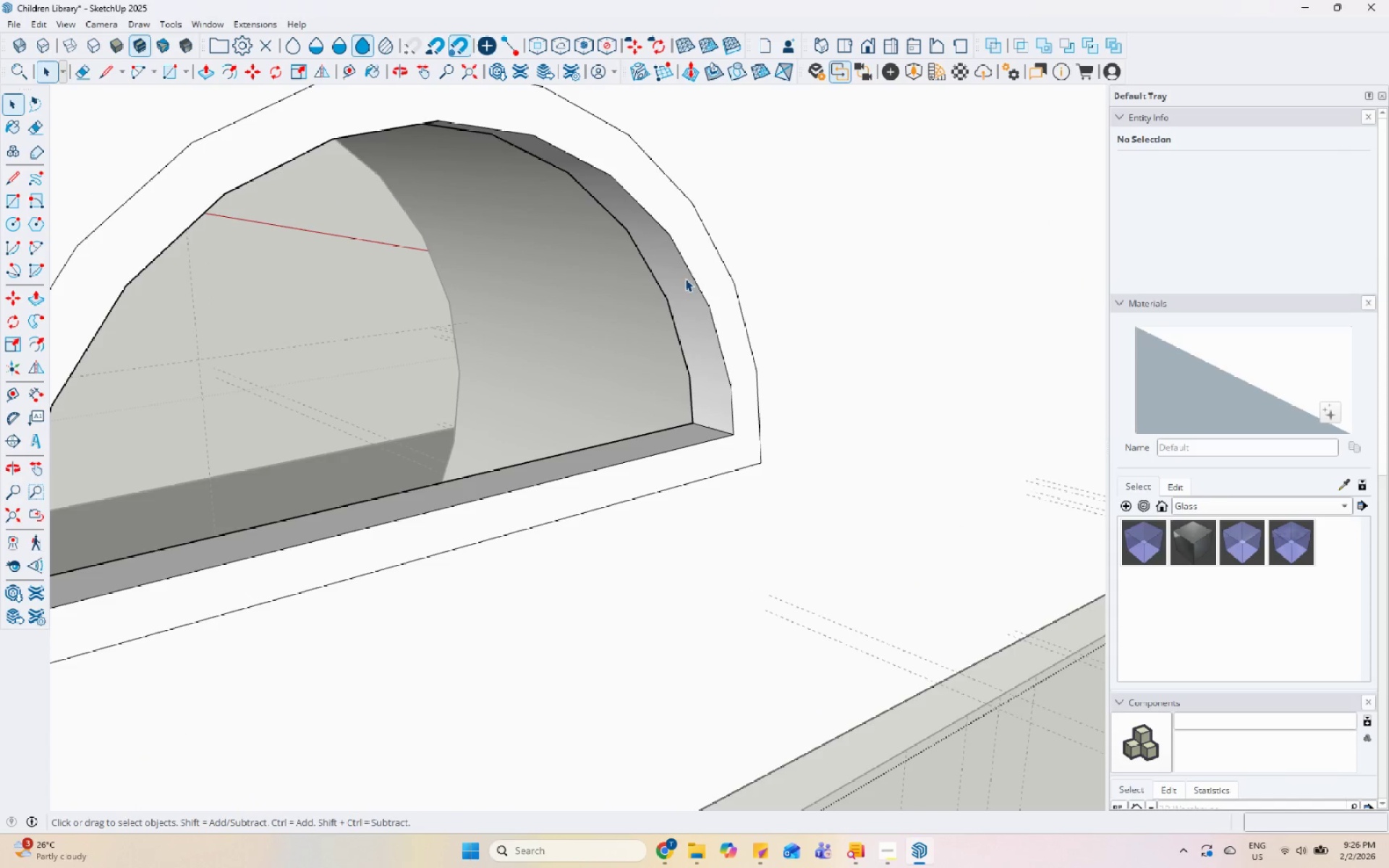 
left_click([692, 275])
 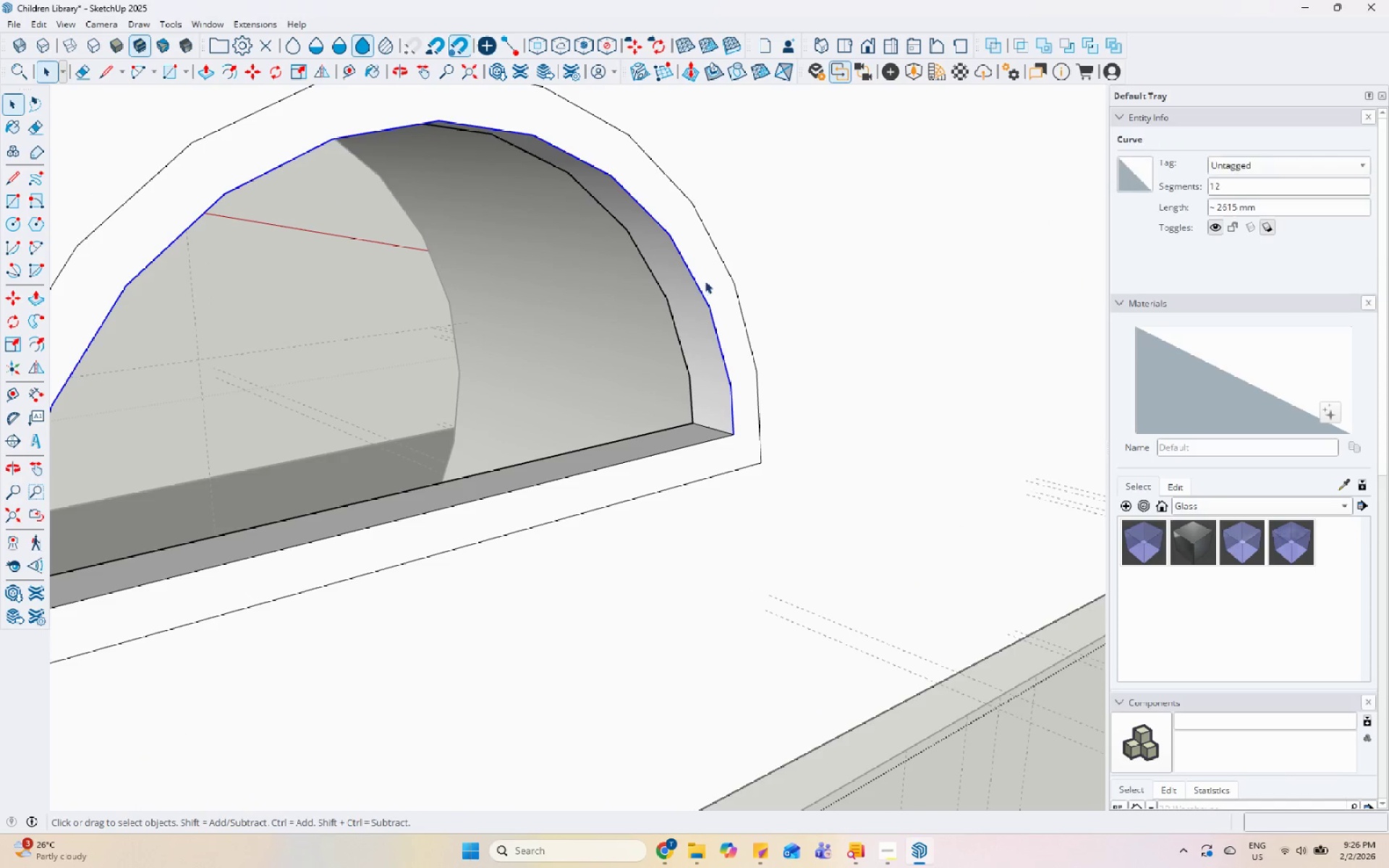 
scroll: coordinate [705, 331], scroll_direction: down, amount: 5.0
 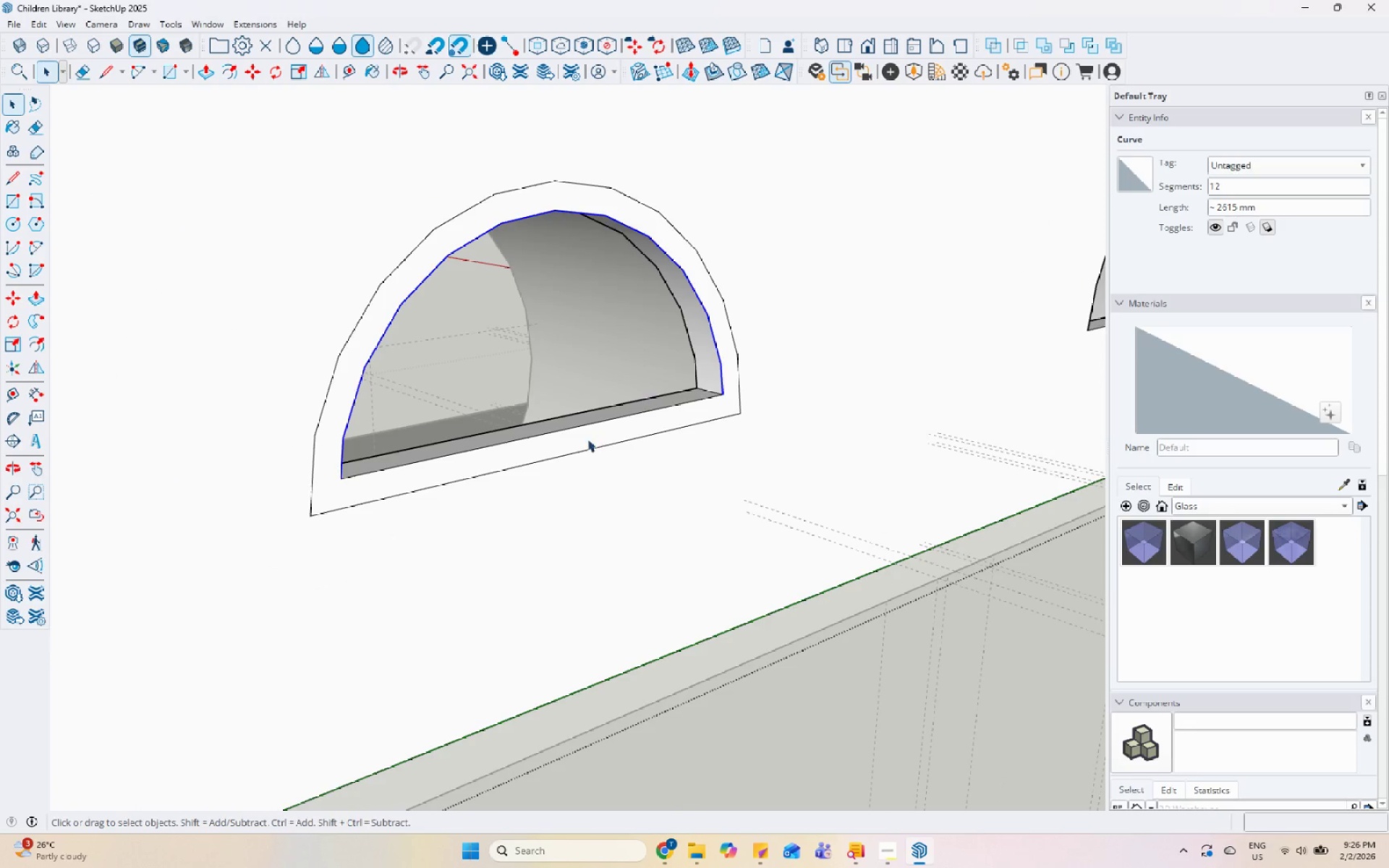 
scroll: coordinate [568, 442], scroll_direction: up, amount: 3.0
 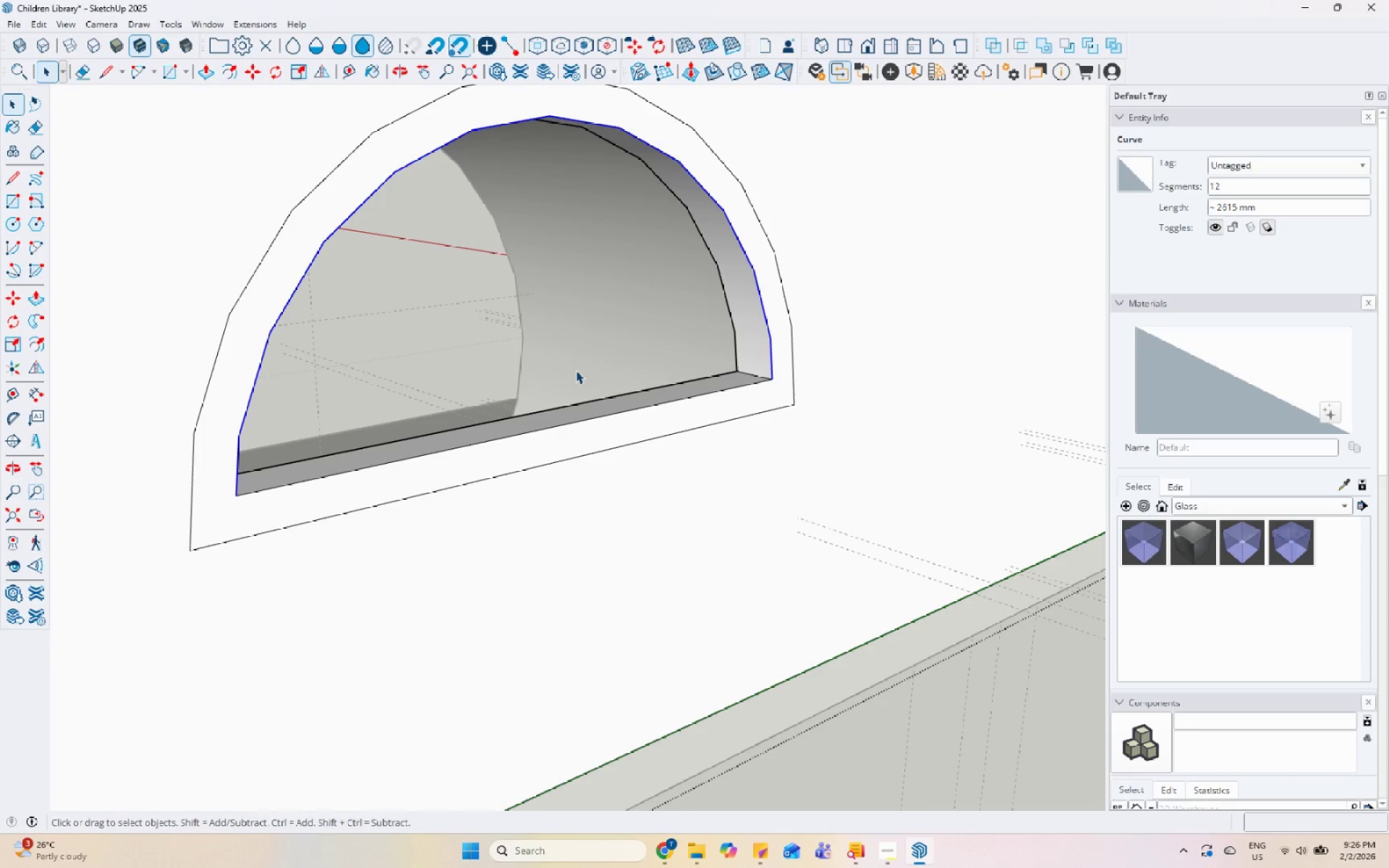 
key(Escape)
 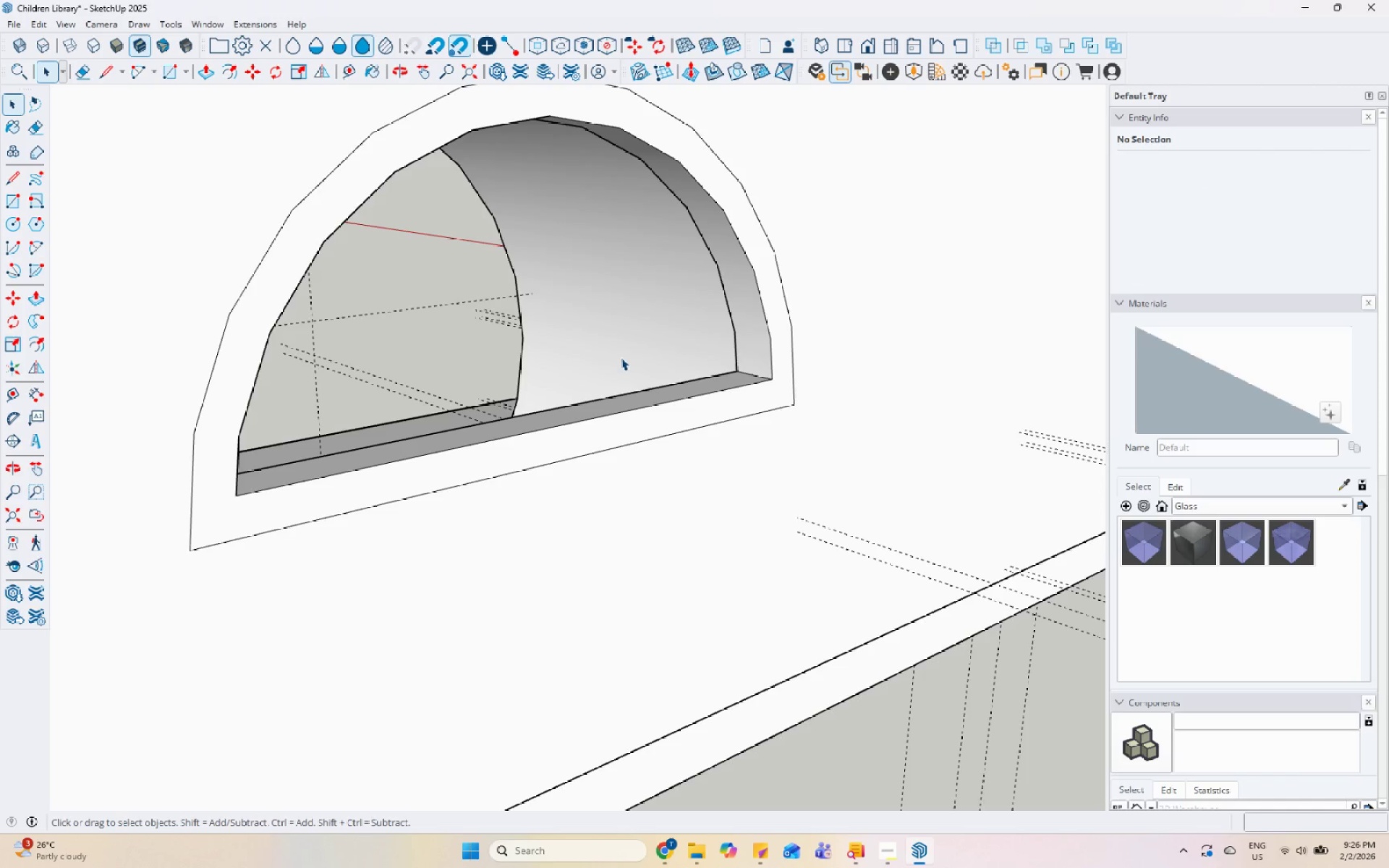 
scroll: coordinate [315, 503], scroll_direction: down, amount: 12.0
 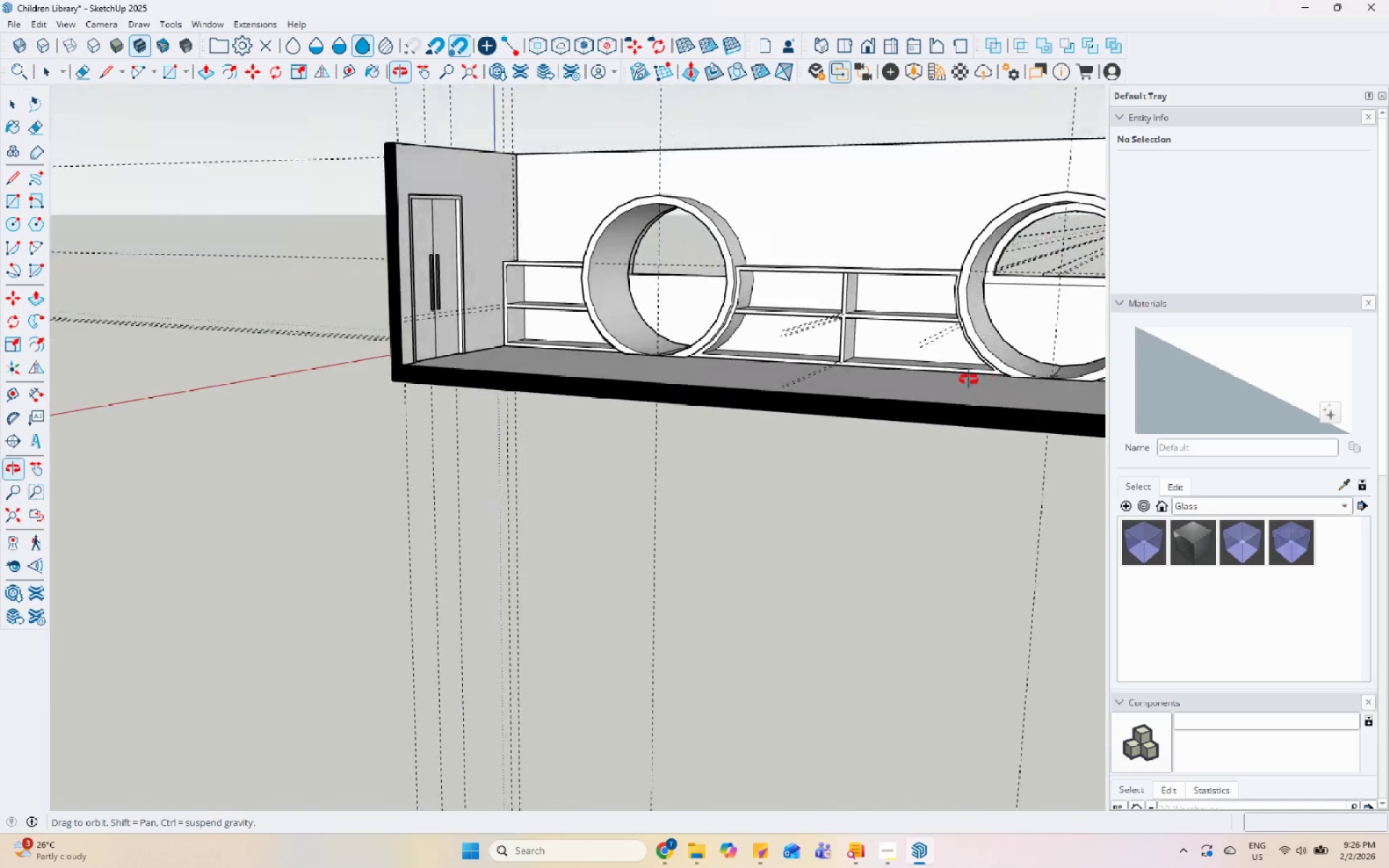 
scroll: coordinate [205, 330], scroll_direction: up, amount: 8.0
 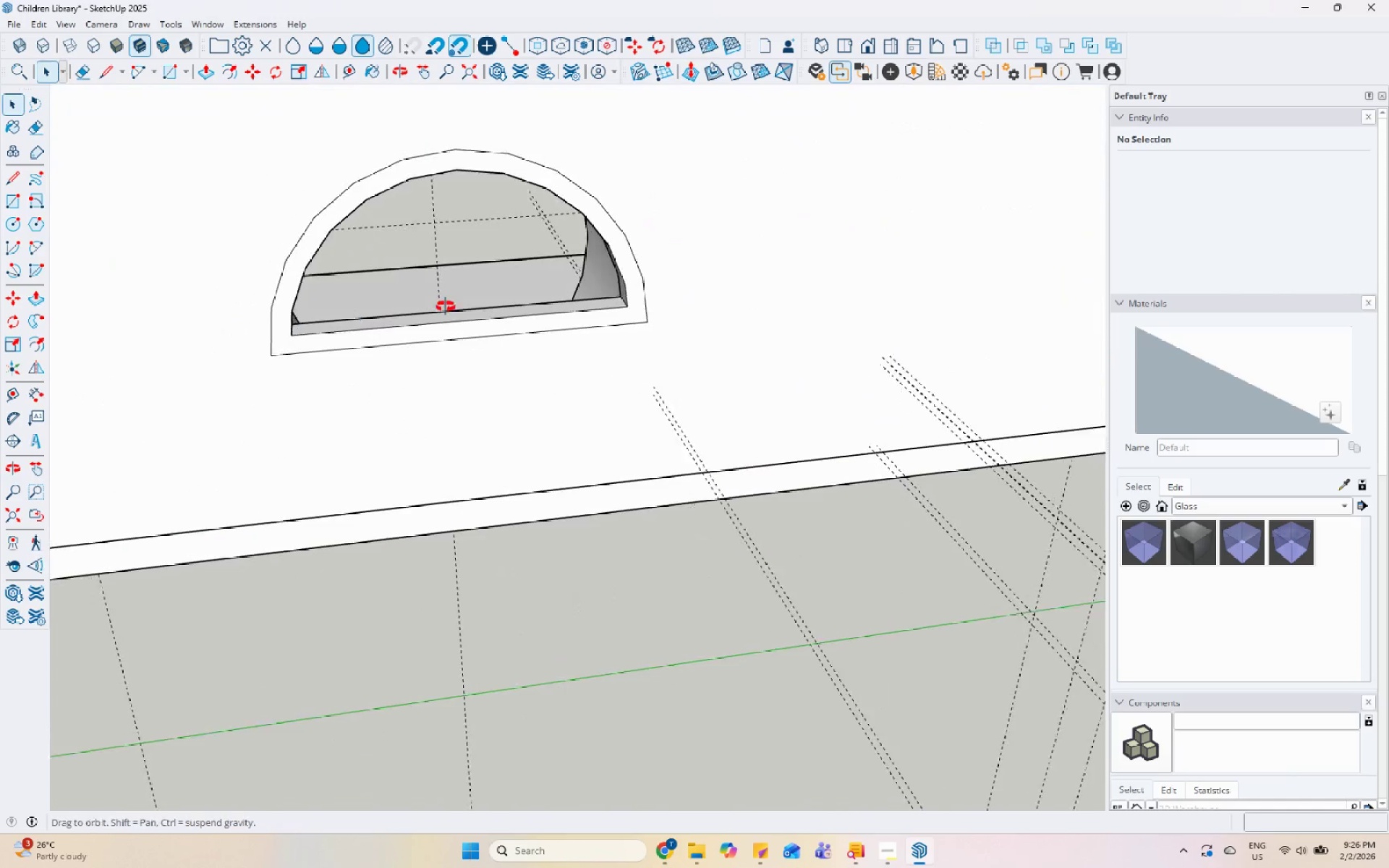 
double_click([739, 295])
 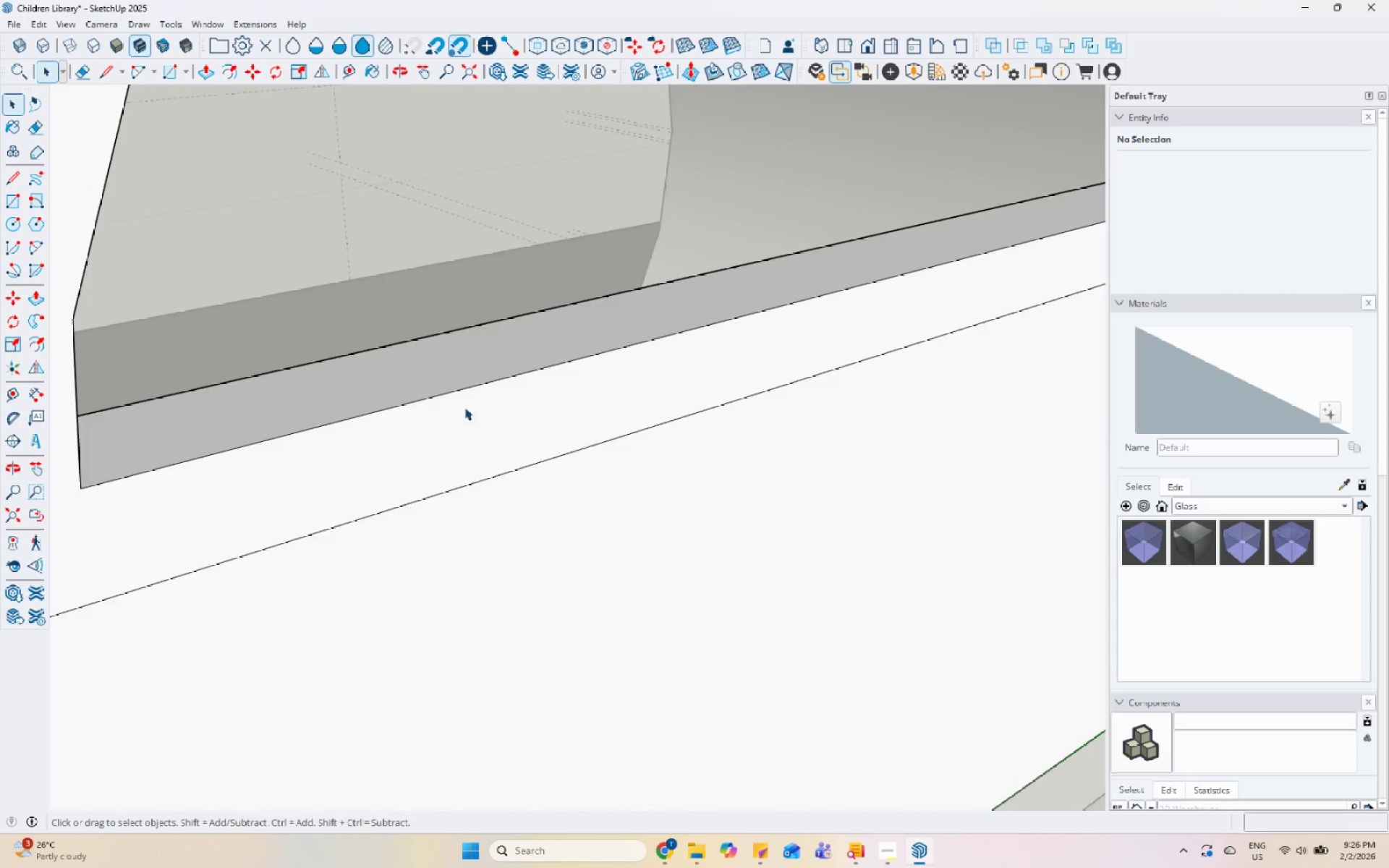 
scroll: coordinate [619, 271], scroll_direction: up, amount: 6.0
 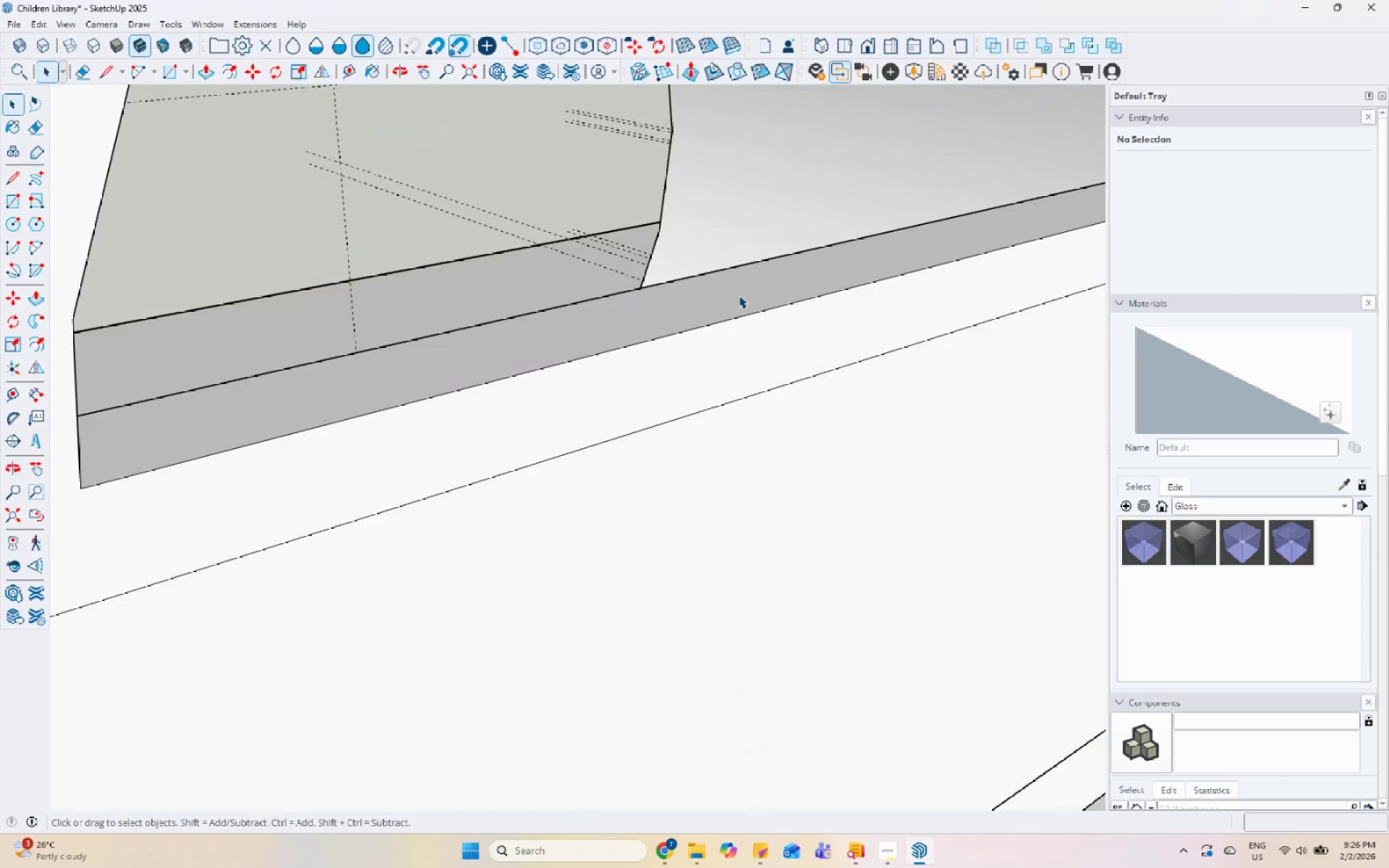 
key(Escape)
 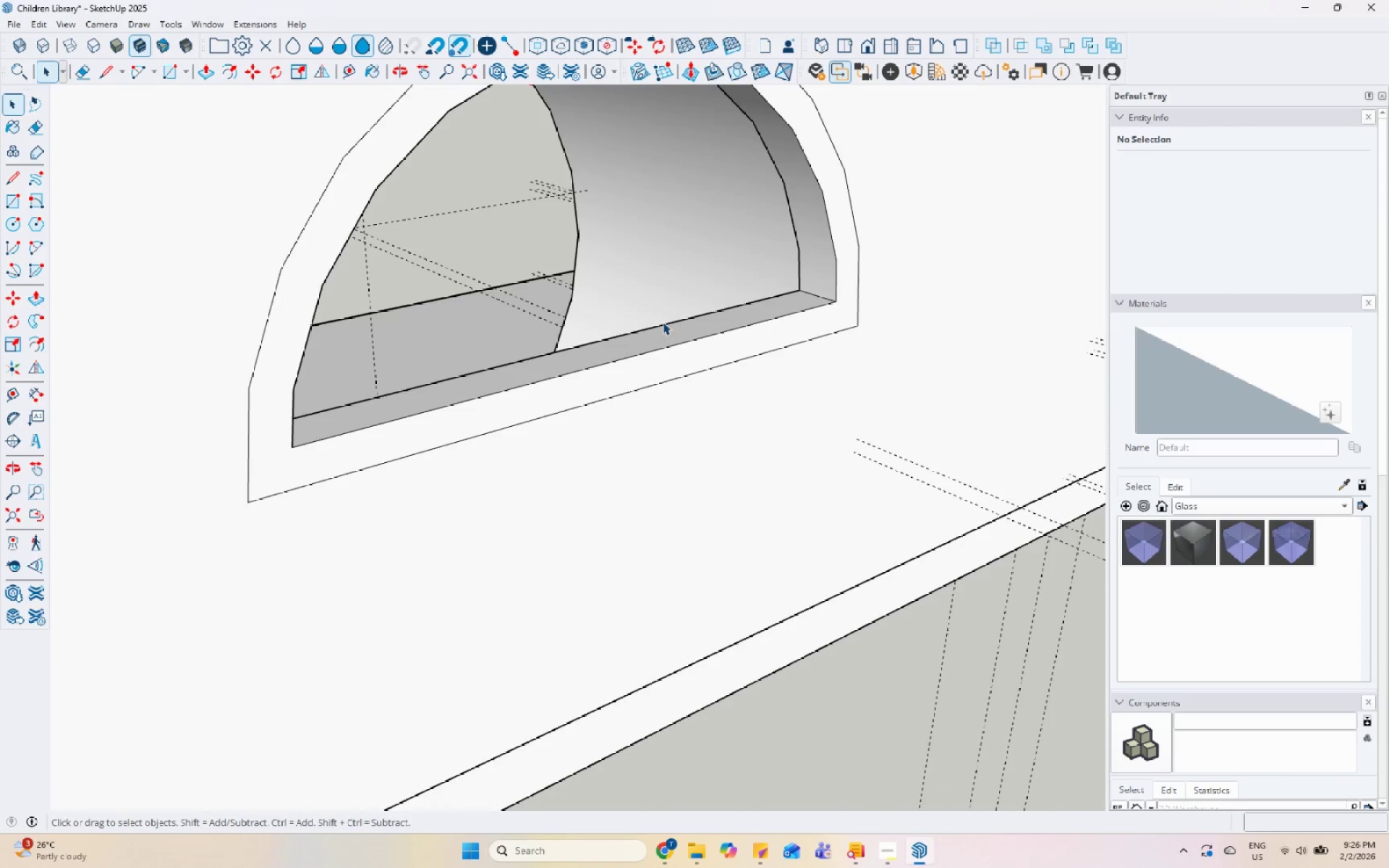 
scroll: coordinate [402, 427], scroll_direction: down, amount: 10.0
 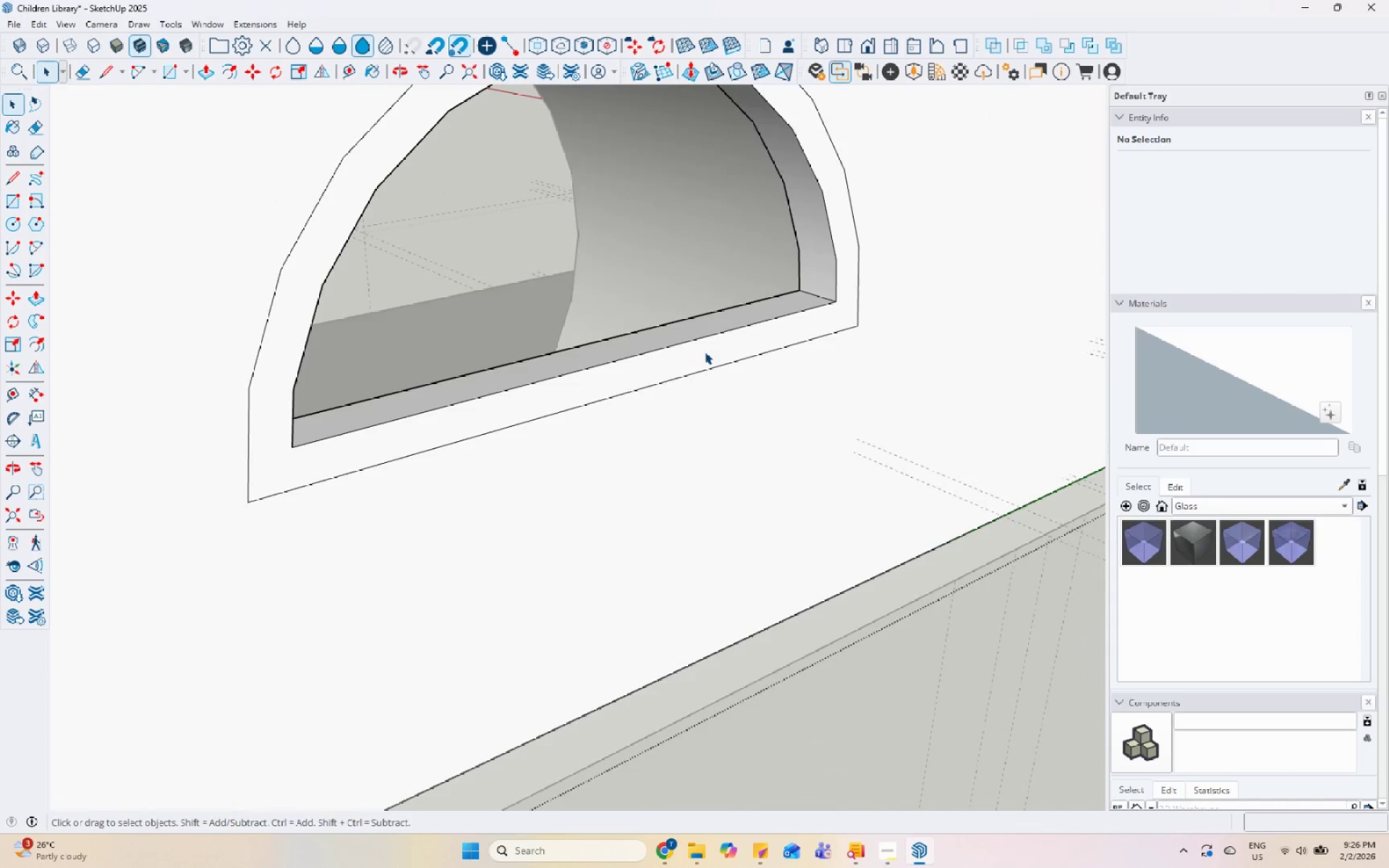 
key(L)
 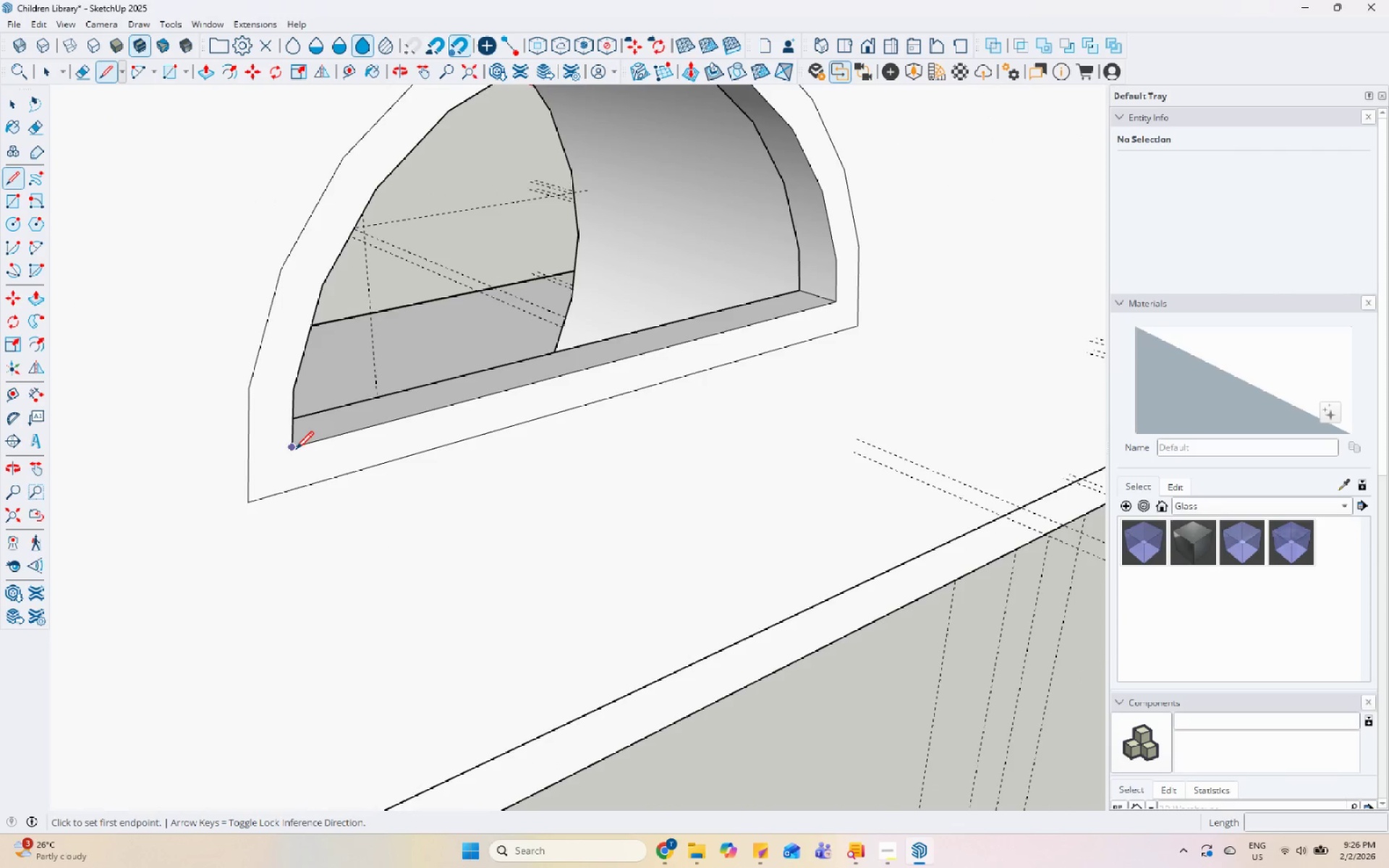 
left_click([297, 449])
 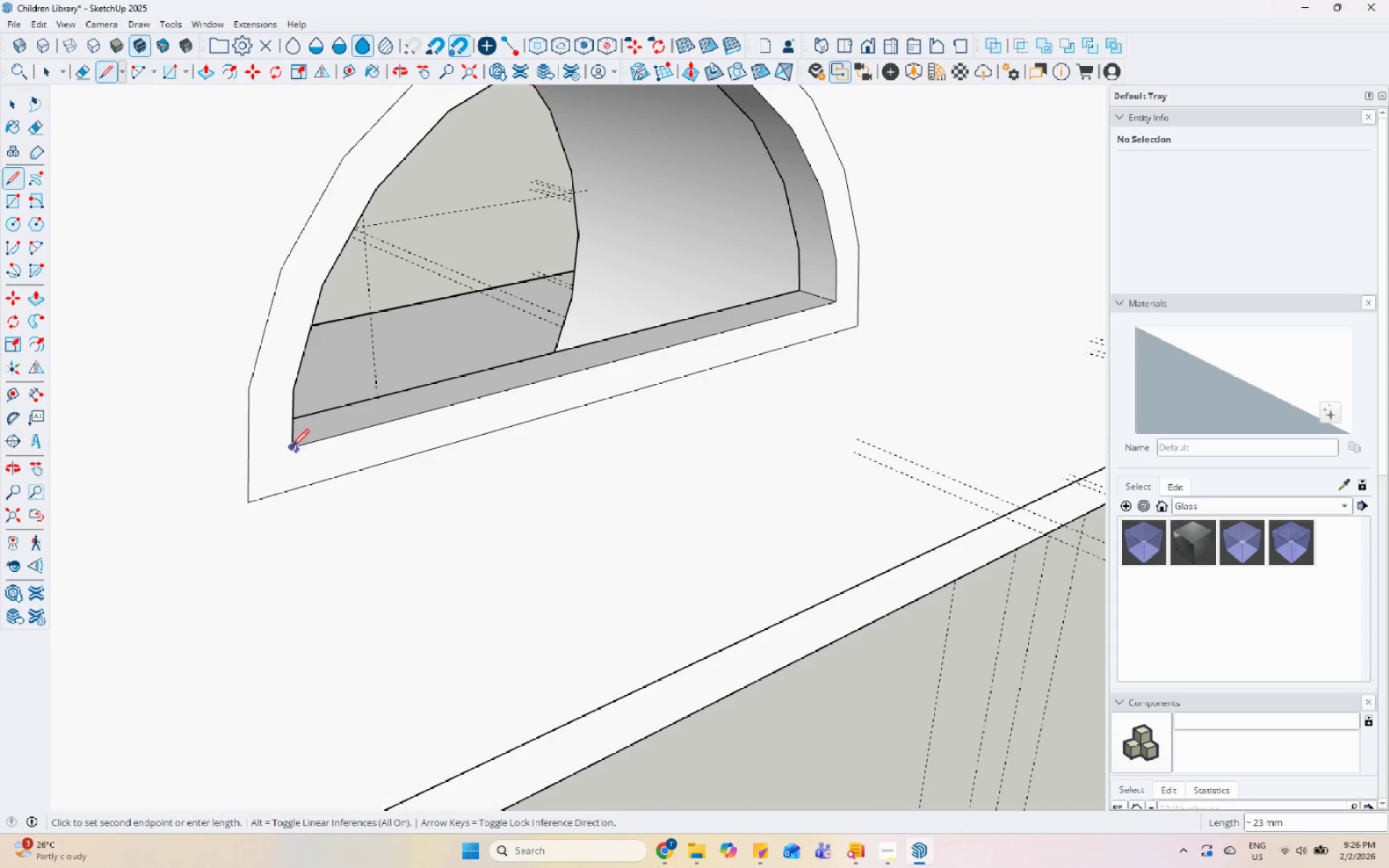 
key(Escape)
 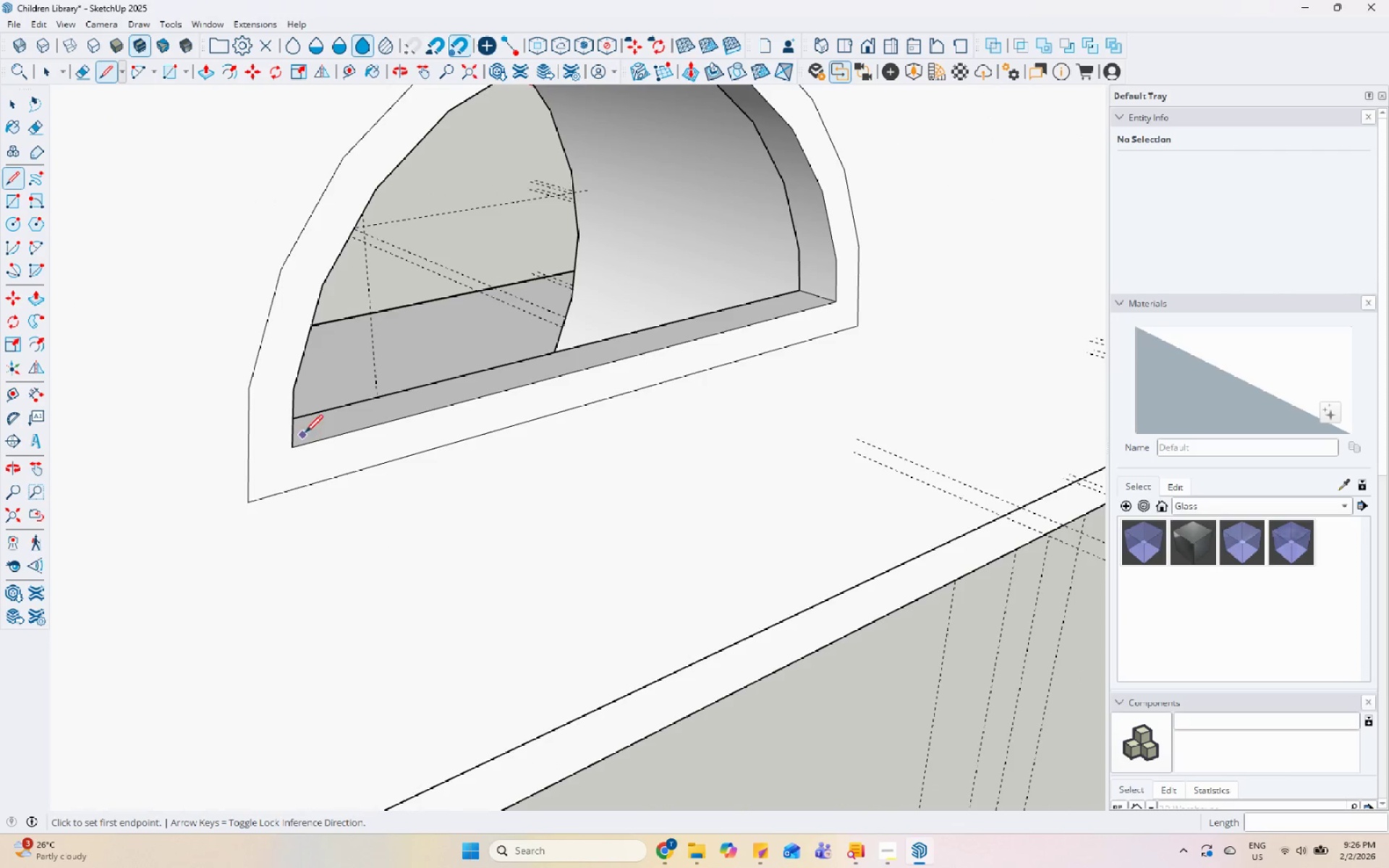 
key(Space)
 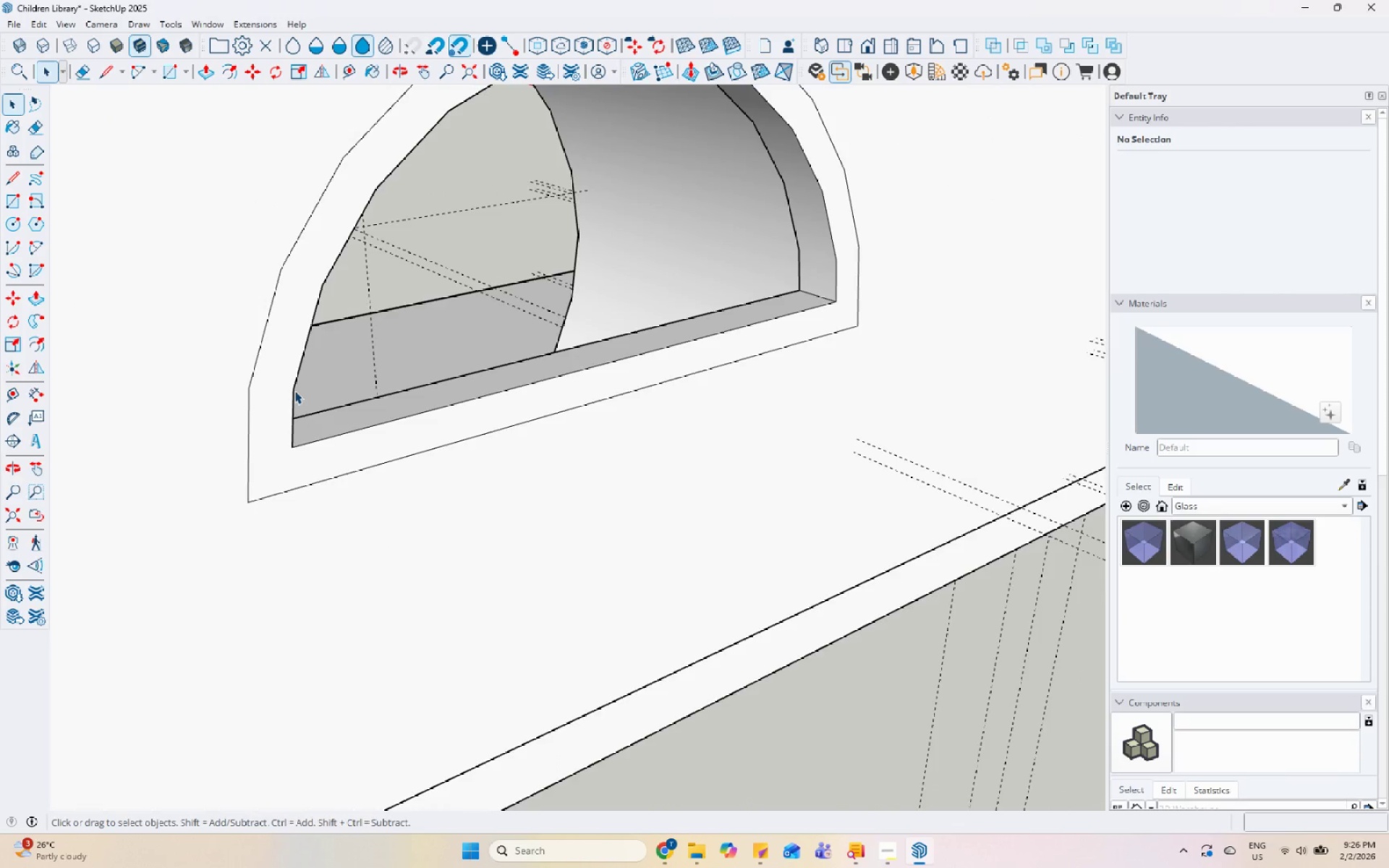 
double_click([294, 391])
 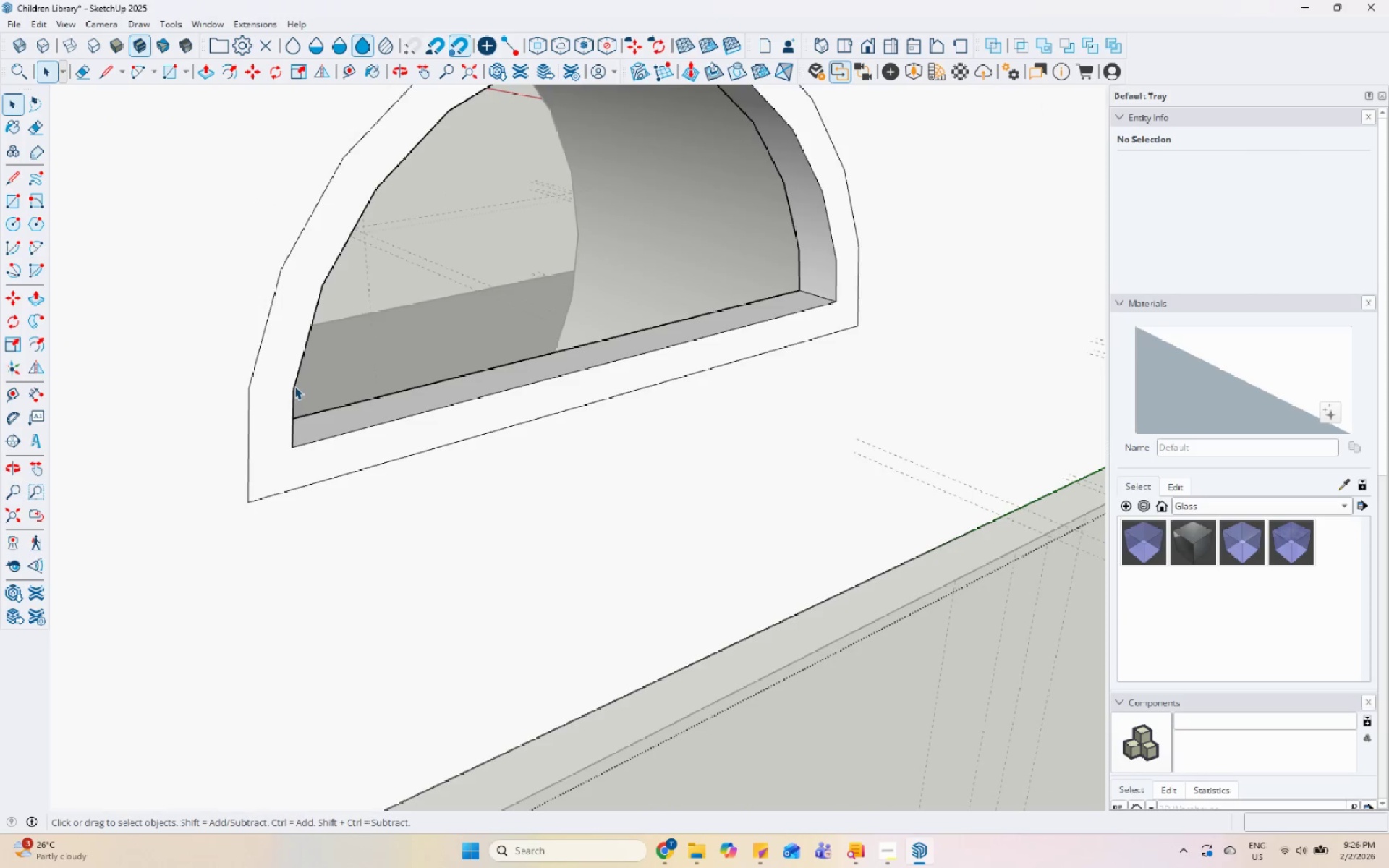 
triple_click([294, 386])
 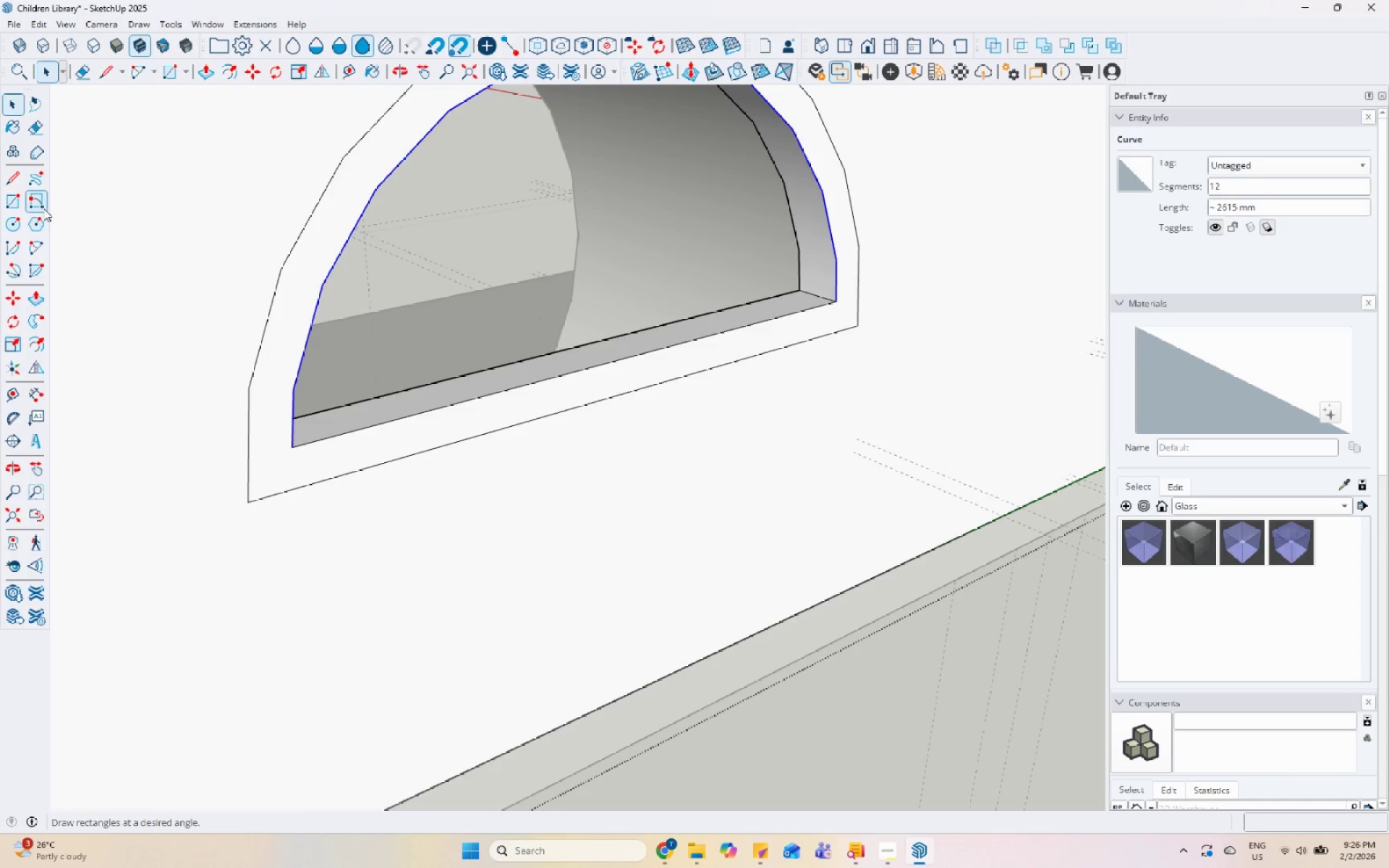 
left_click([14, 174])
 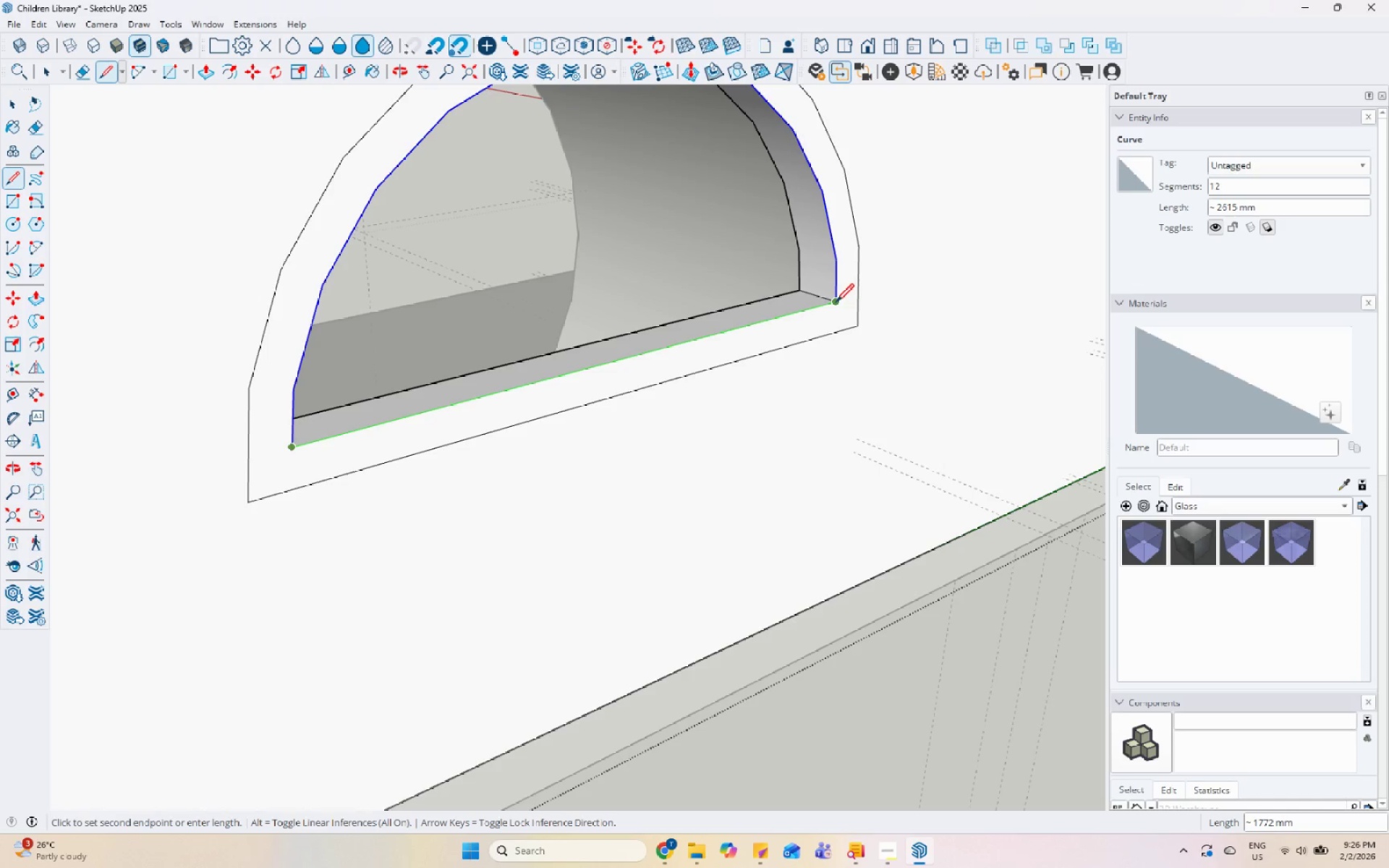 
left_click([836, 303])
 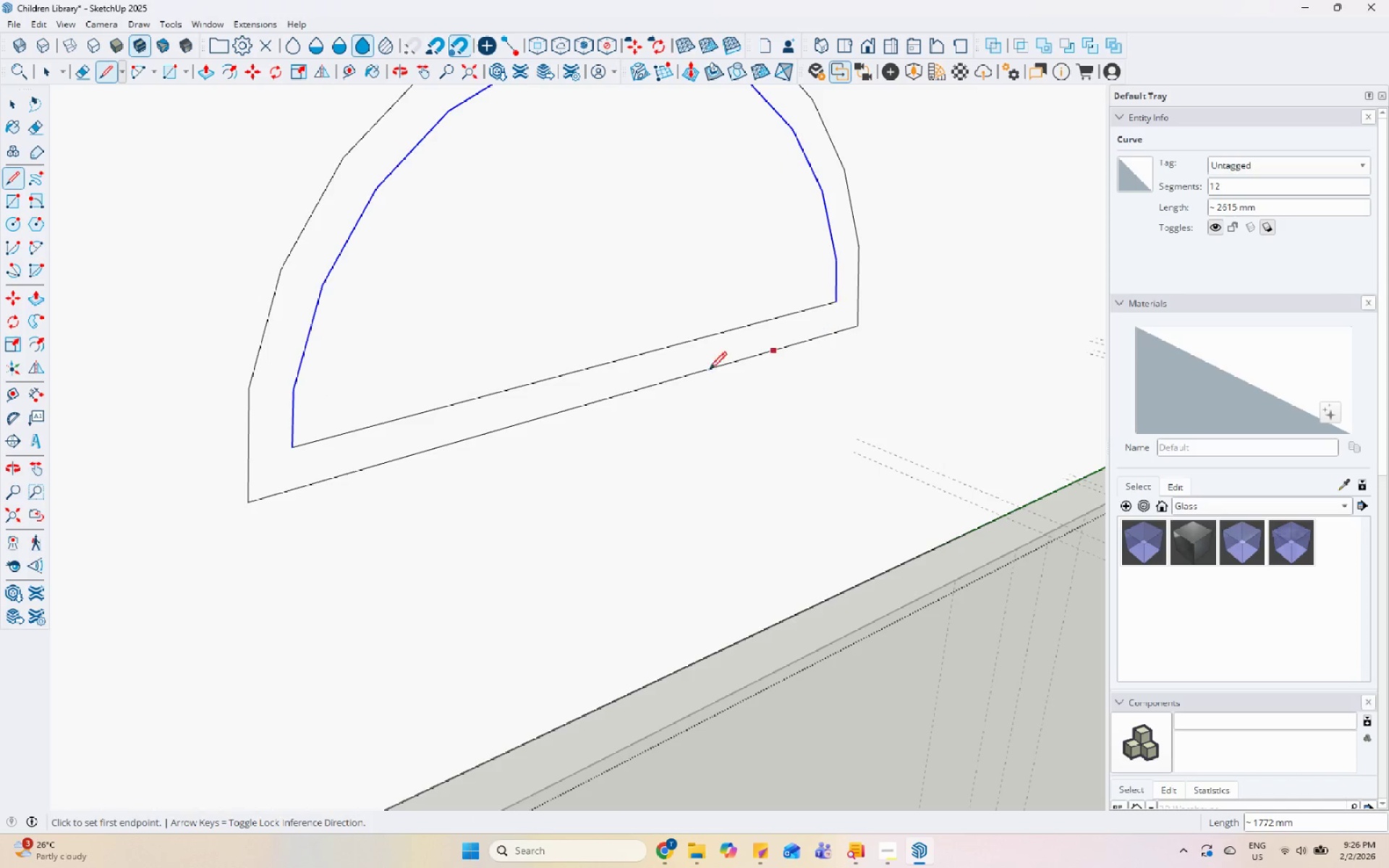 
key(Space)
 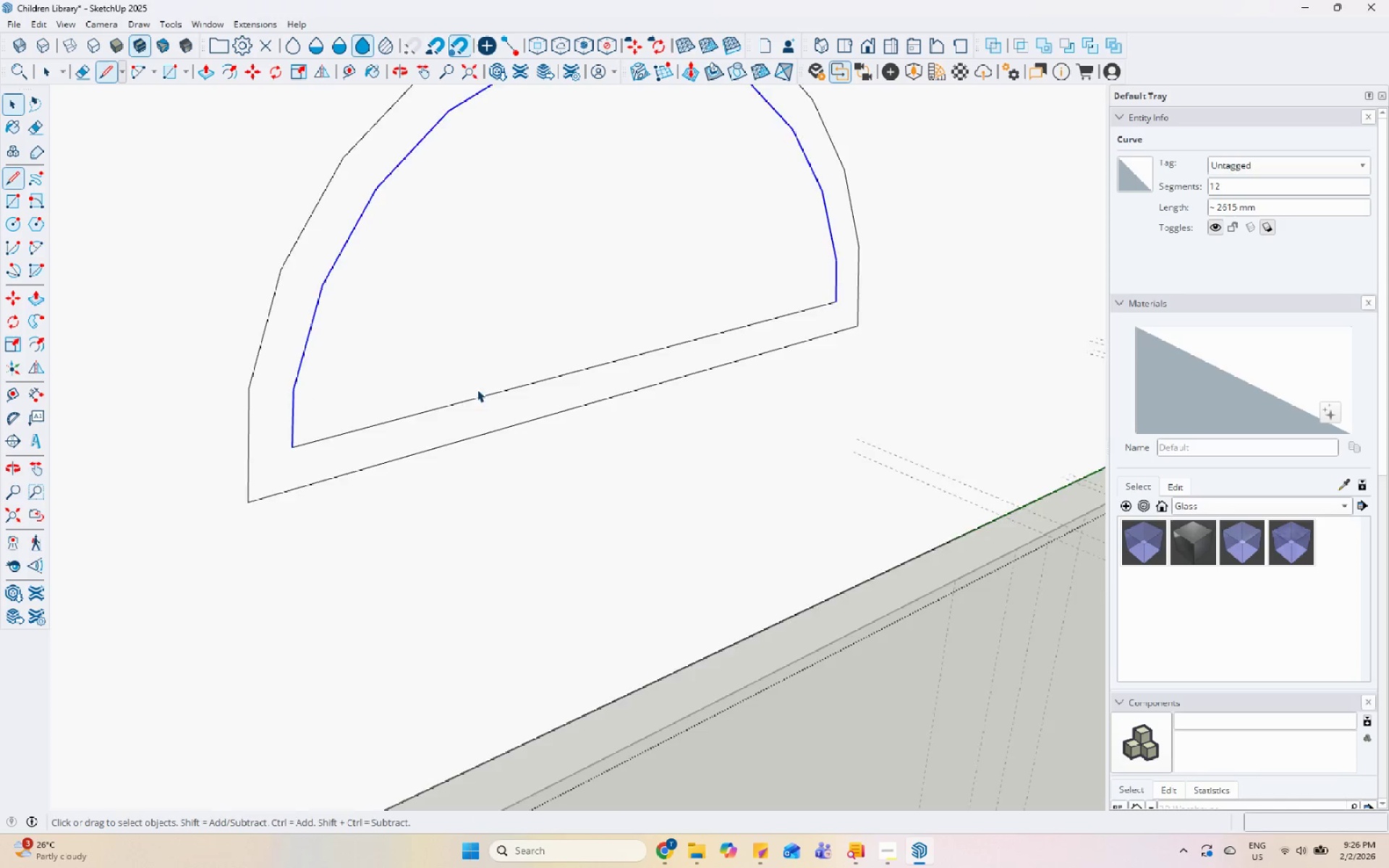 
left_click([475, 296])
 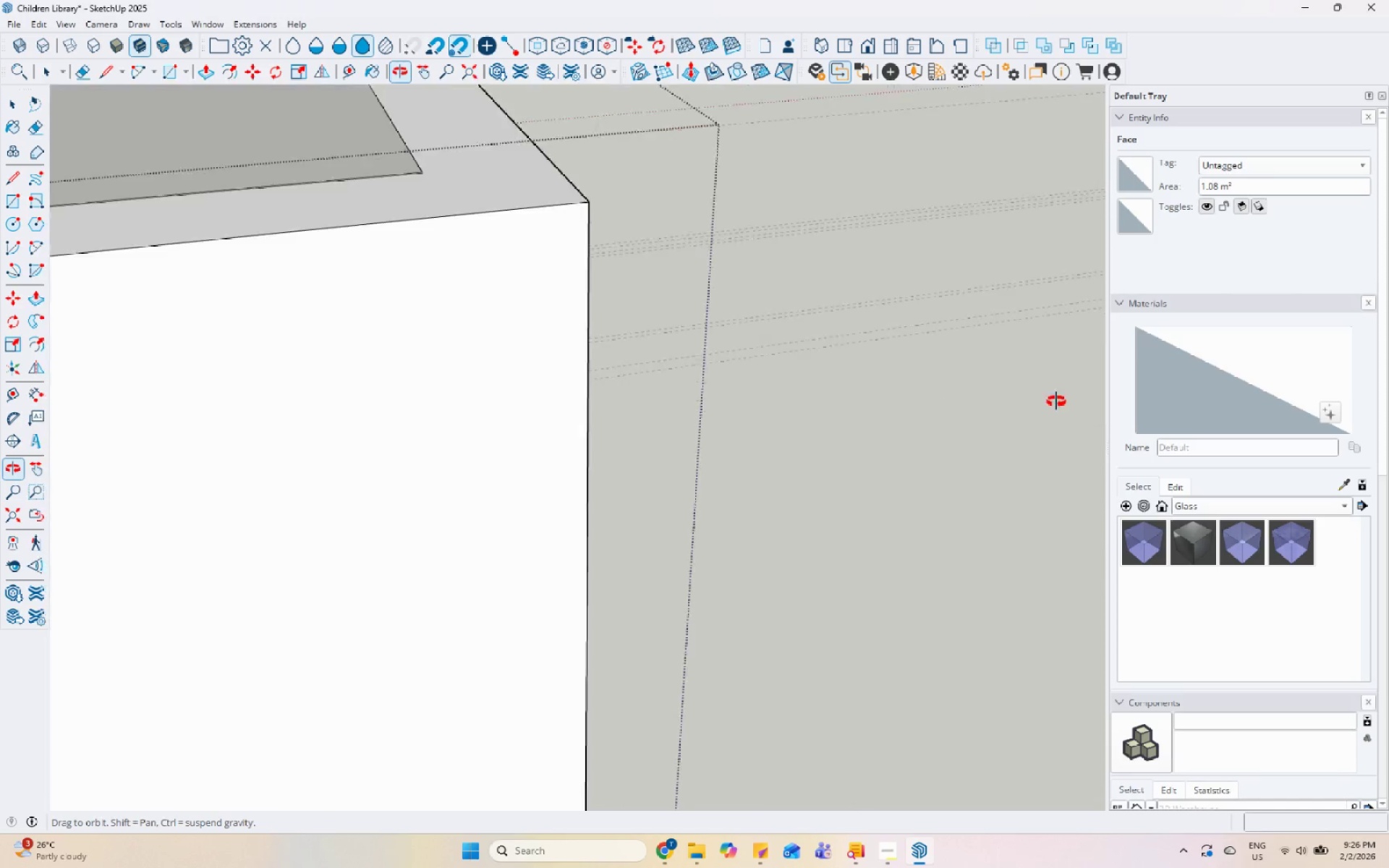 
scroll: coordinate [856, 256], scroll_direction: down, amount: 15.0
 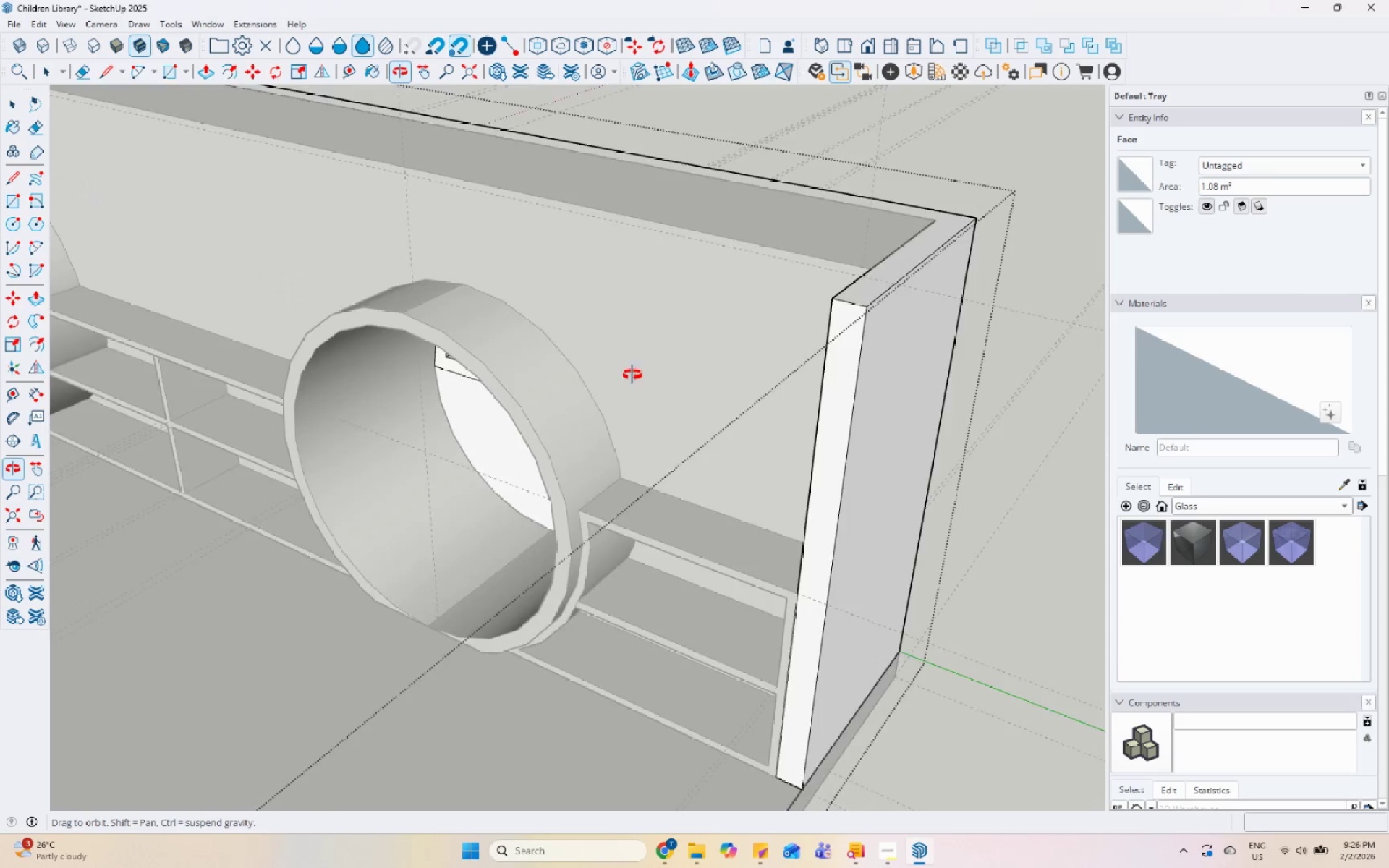 
scroll: coordinate [408, 345], scroll_direction: up, amount: 15.0
 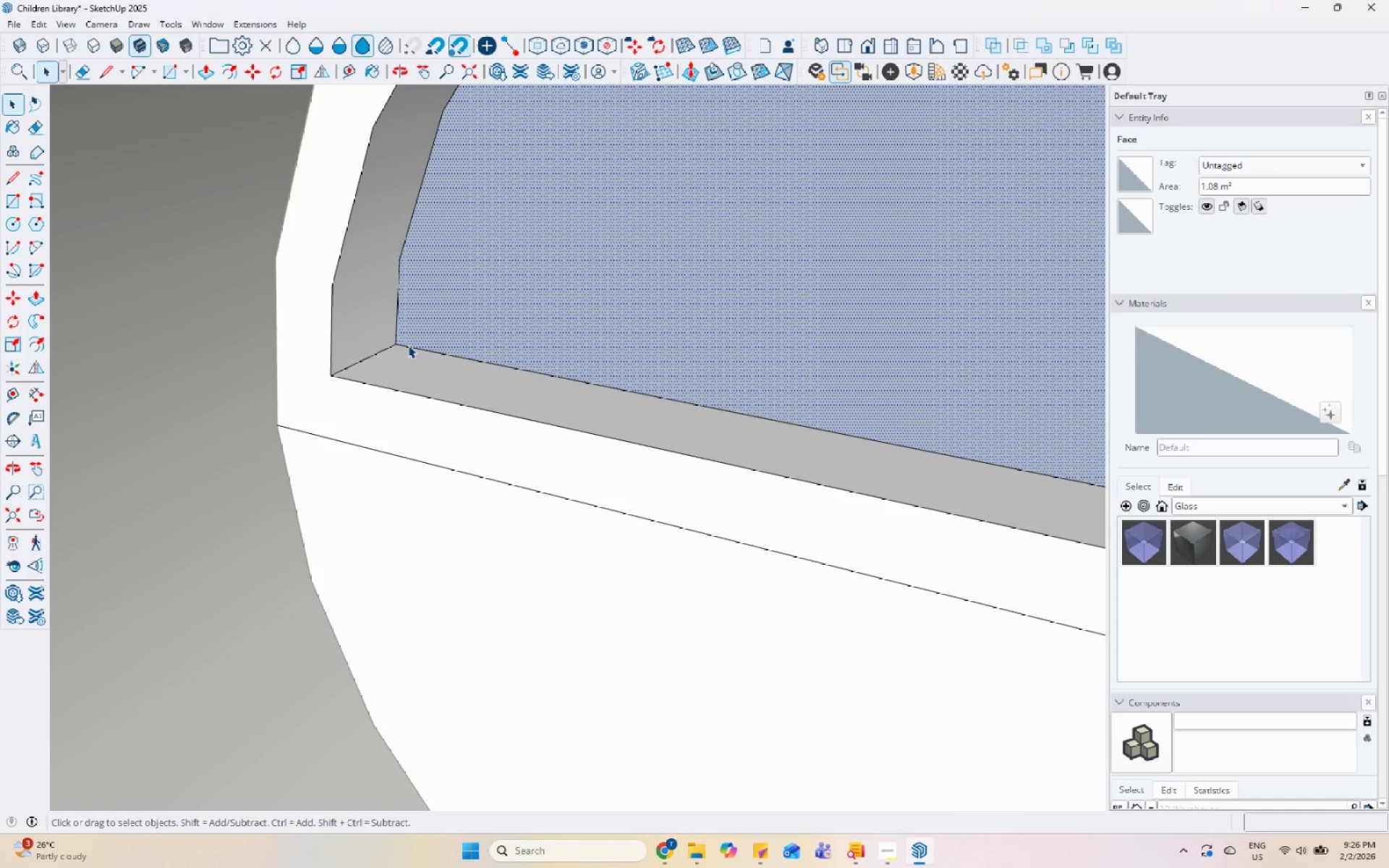 
key(P)
 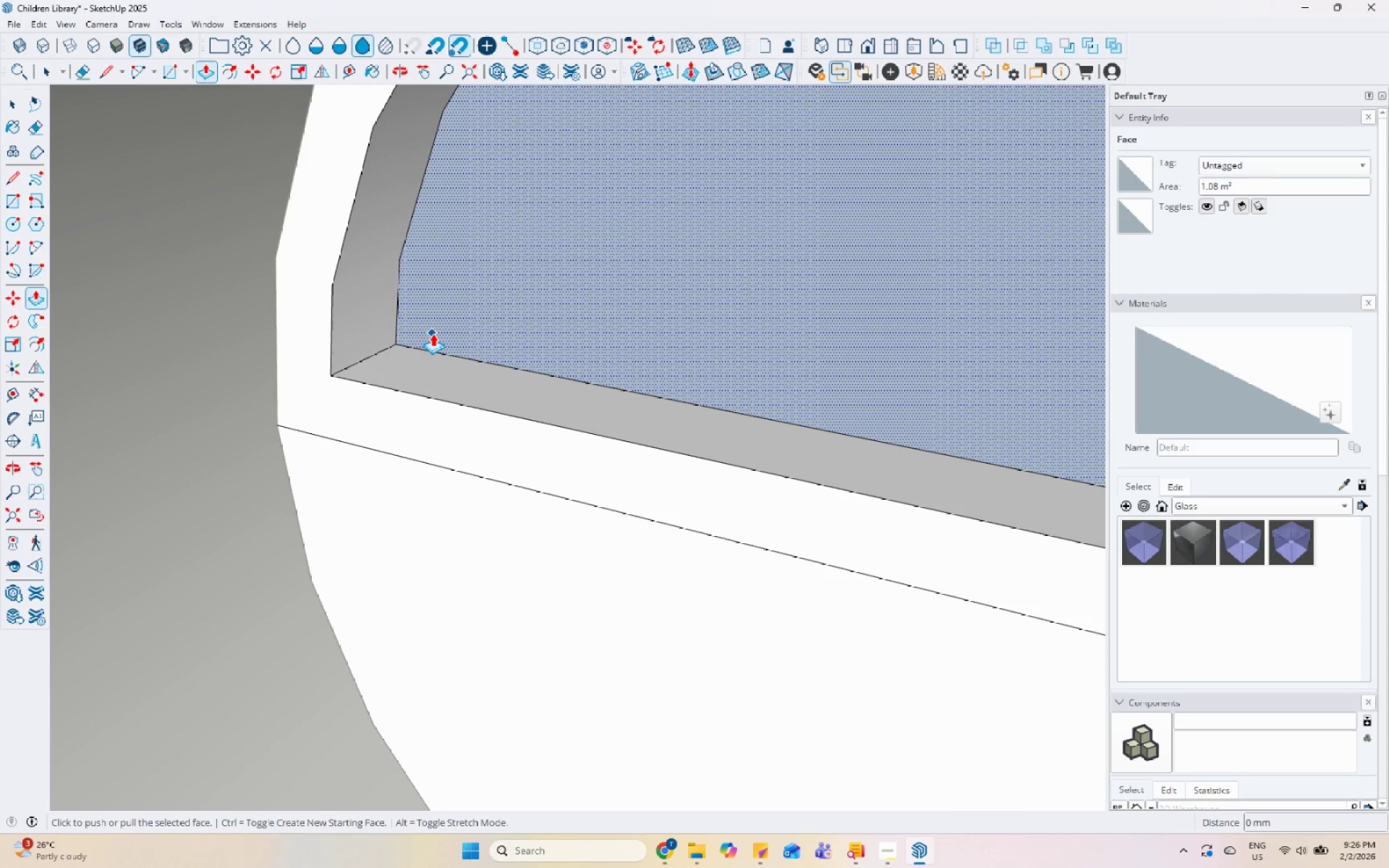 
key(Control+ControlLeft)
 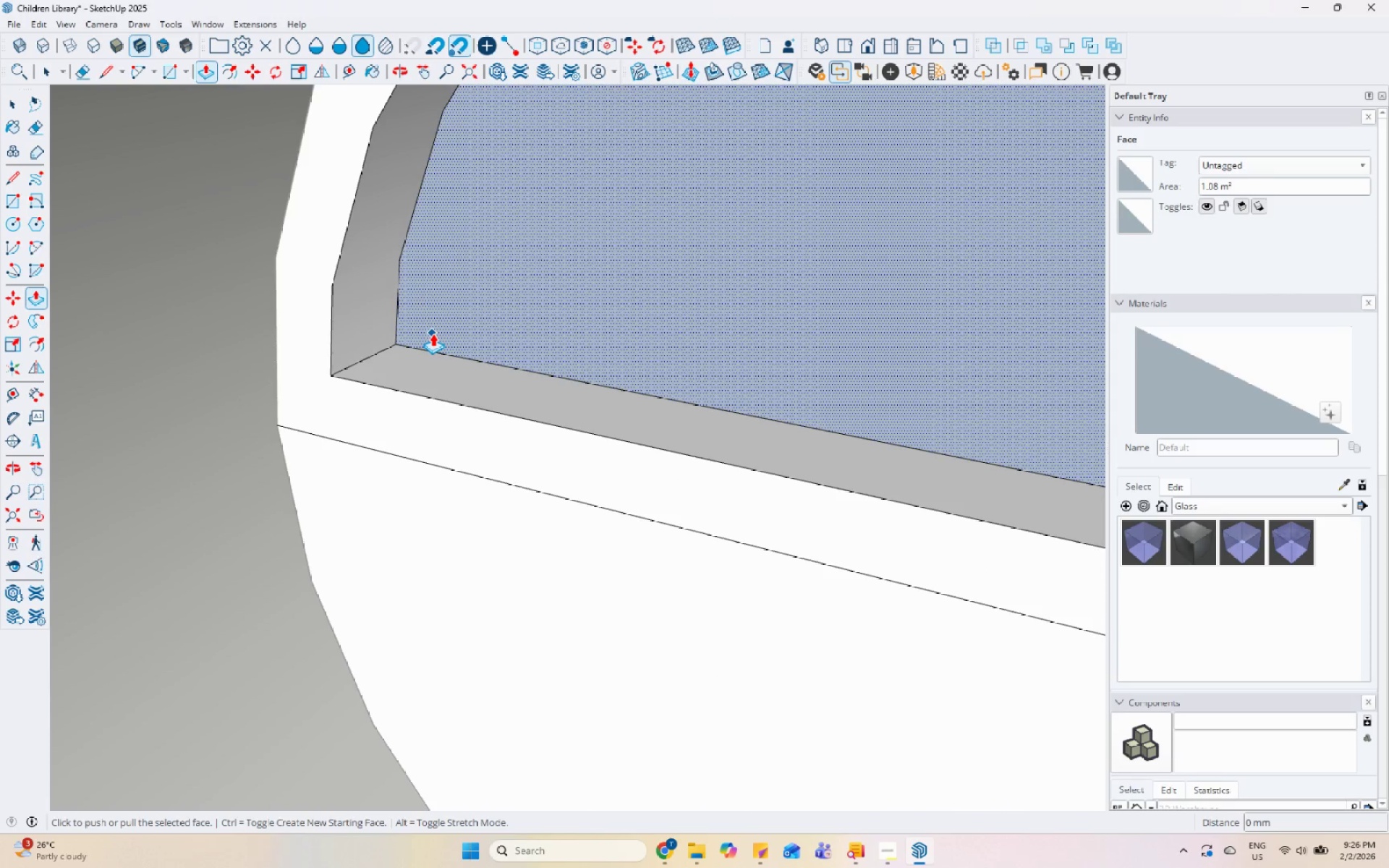 
left_click([433, 333])
 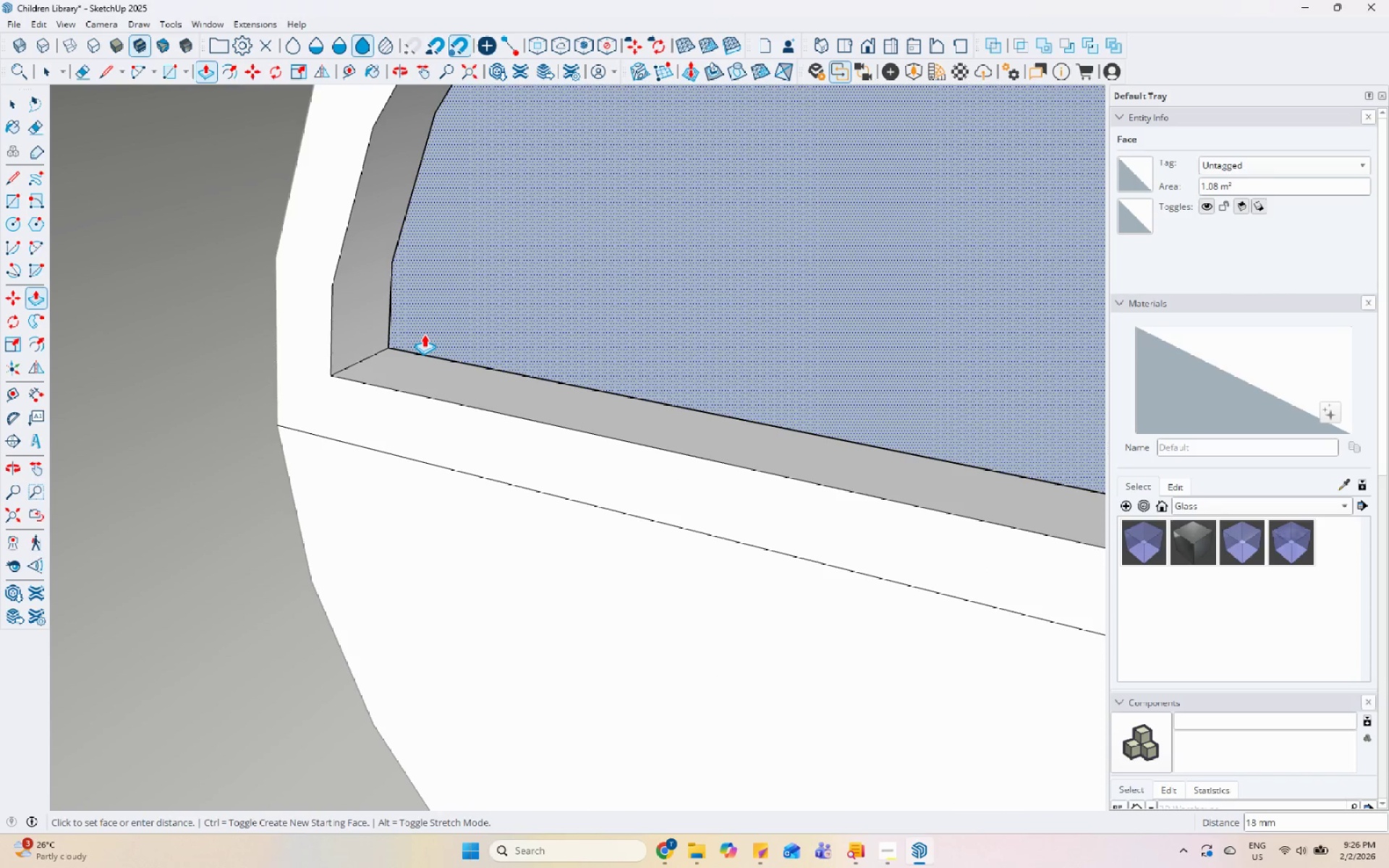 
key(Control+ControlLeft)
 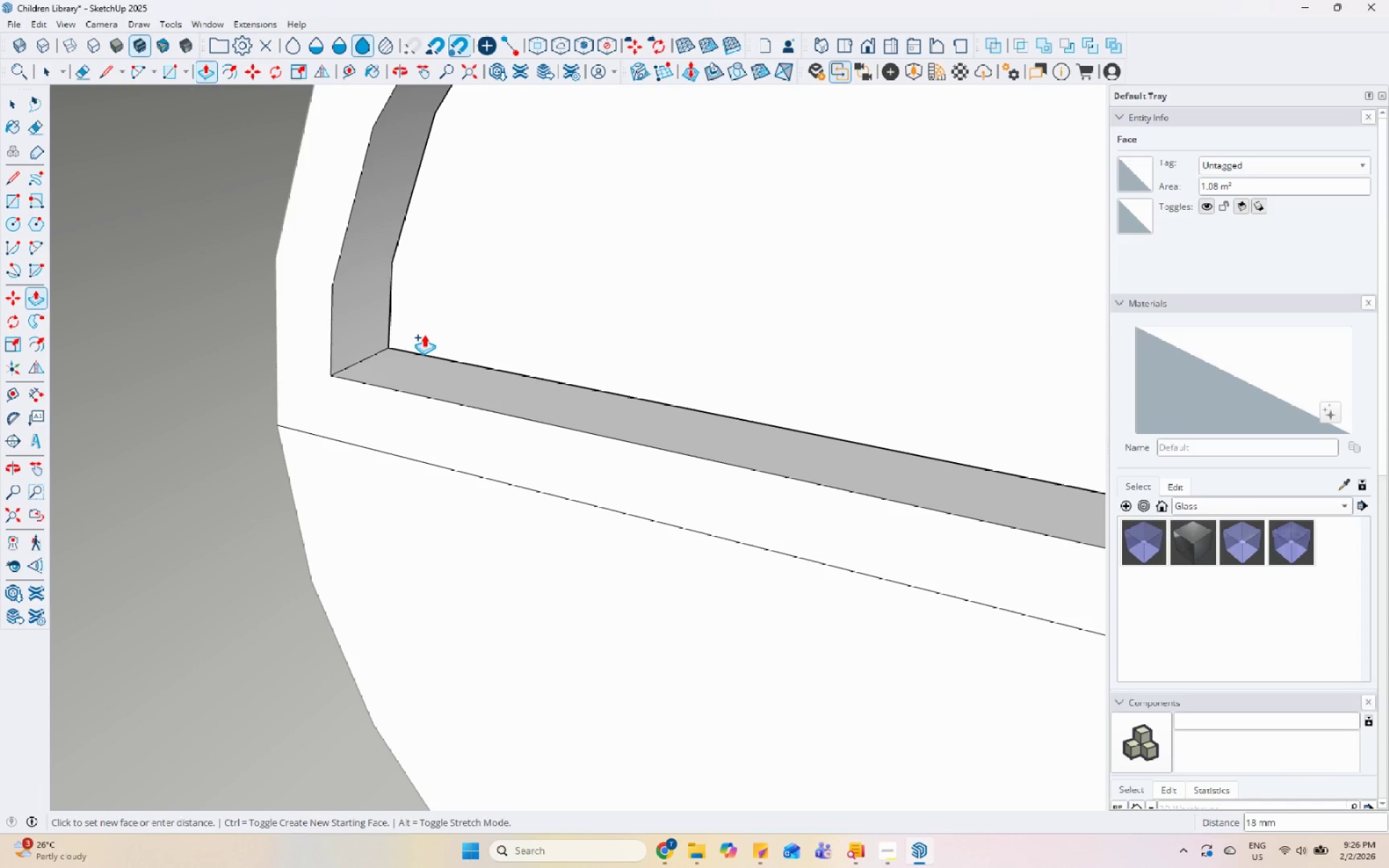 
left_click([424, 334])
 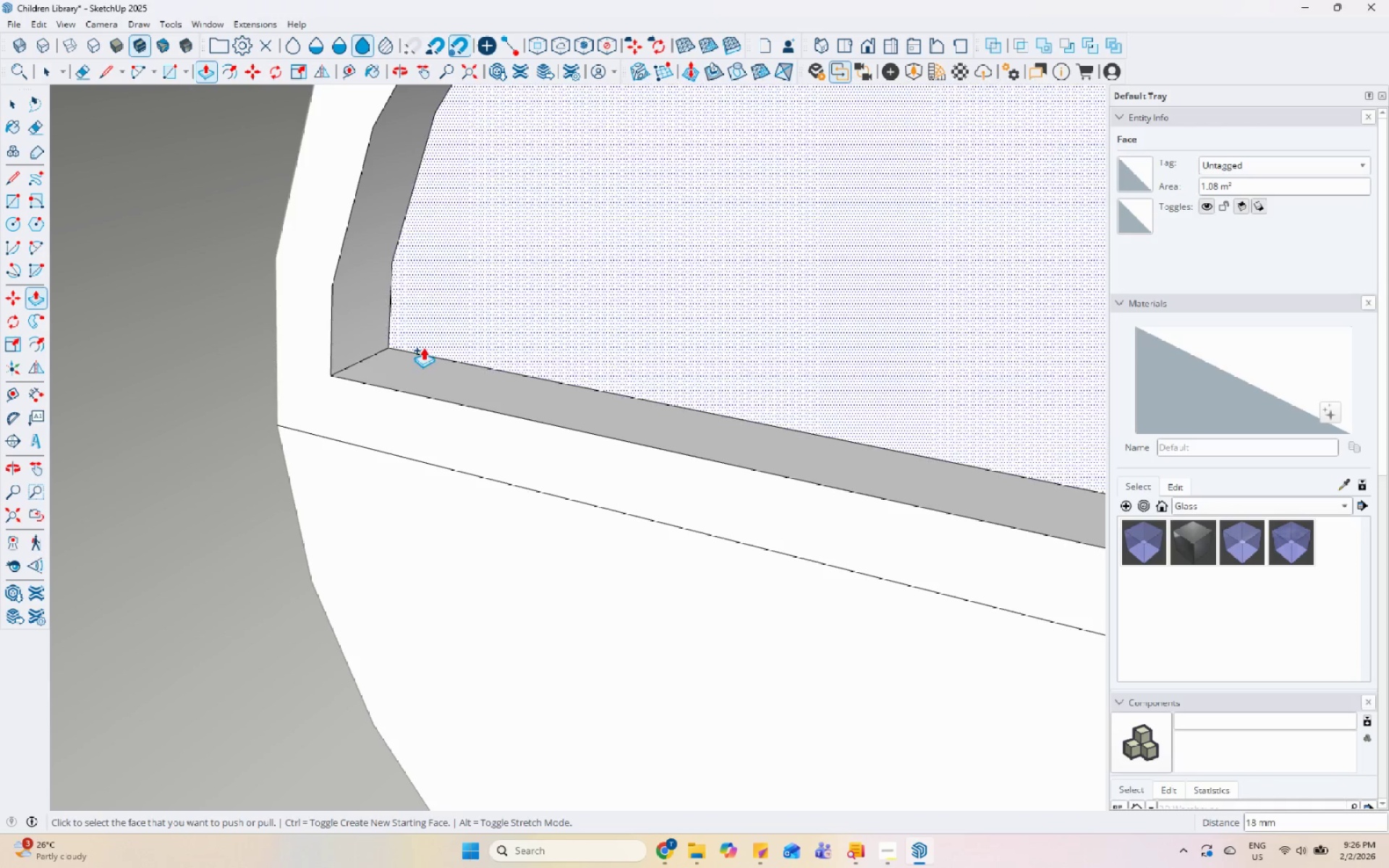 
key(Space)
 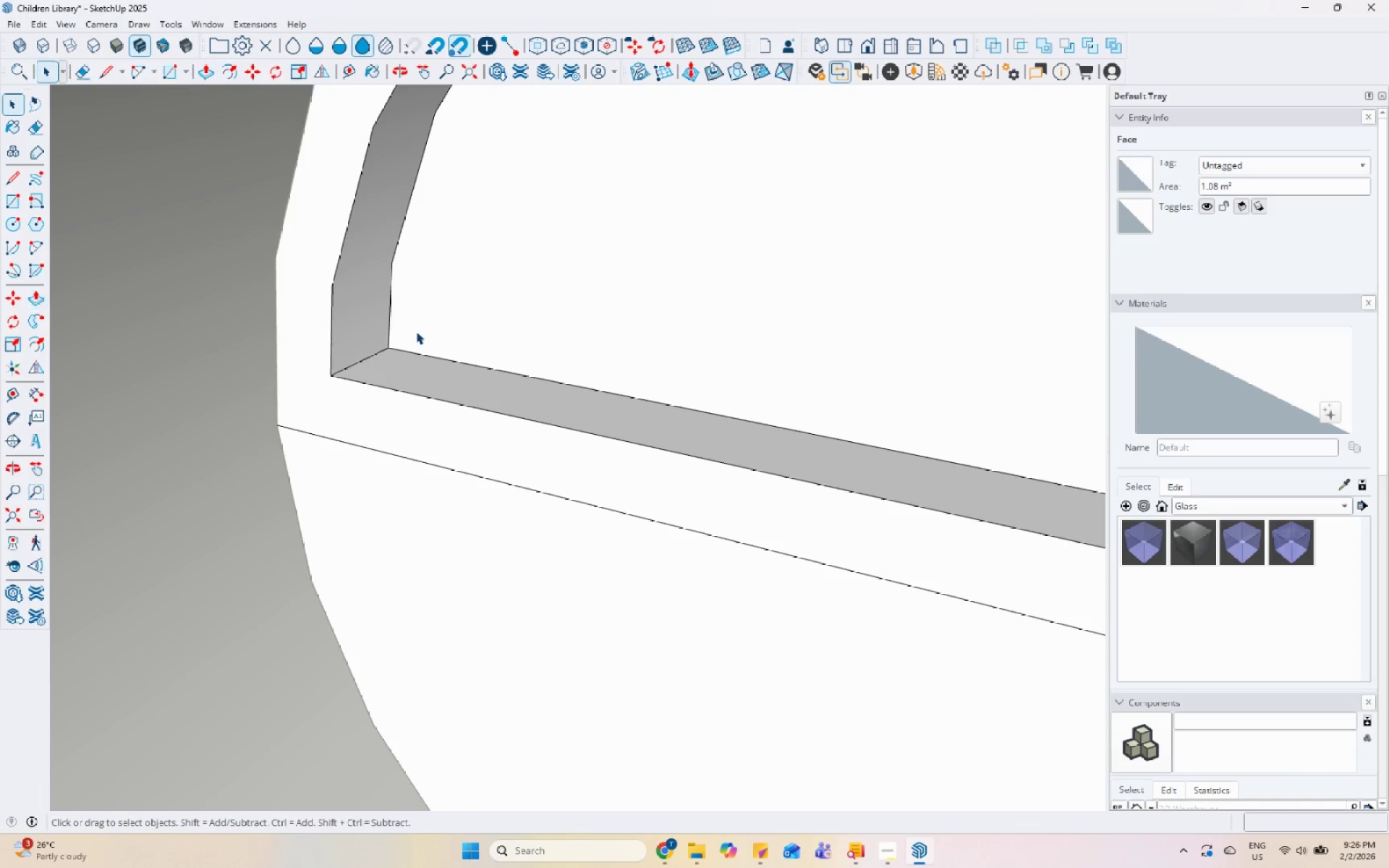 
left_click([416, 331])
 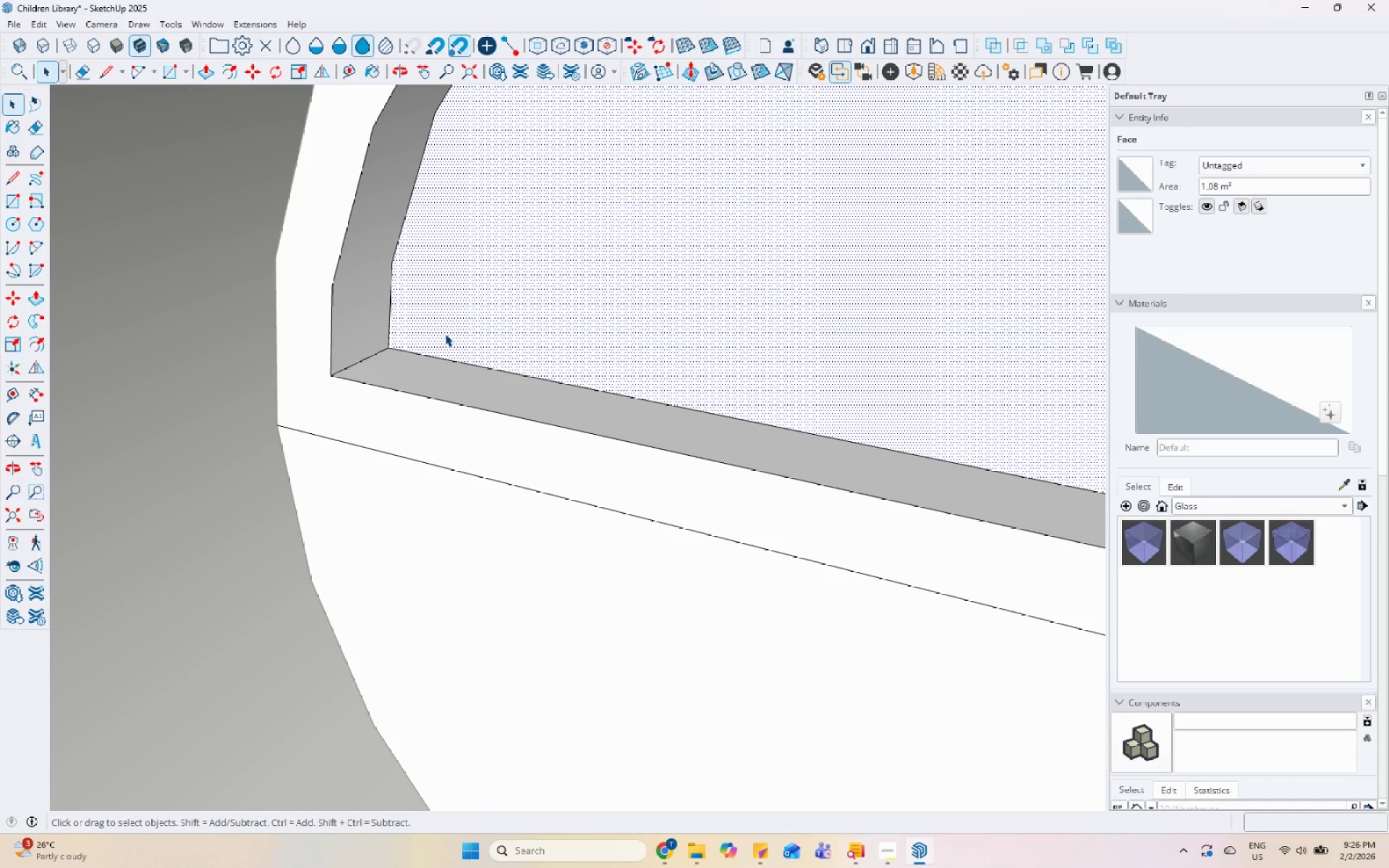 
key(Control+Z)
 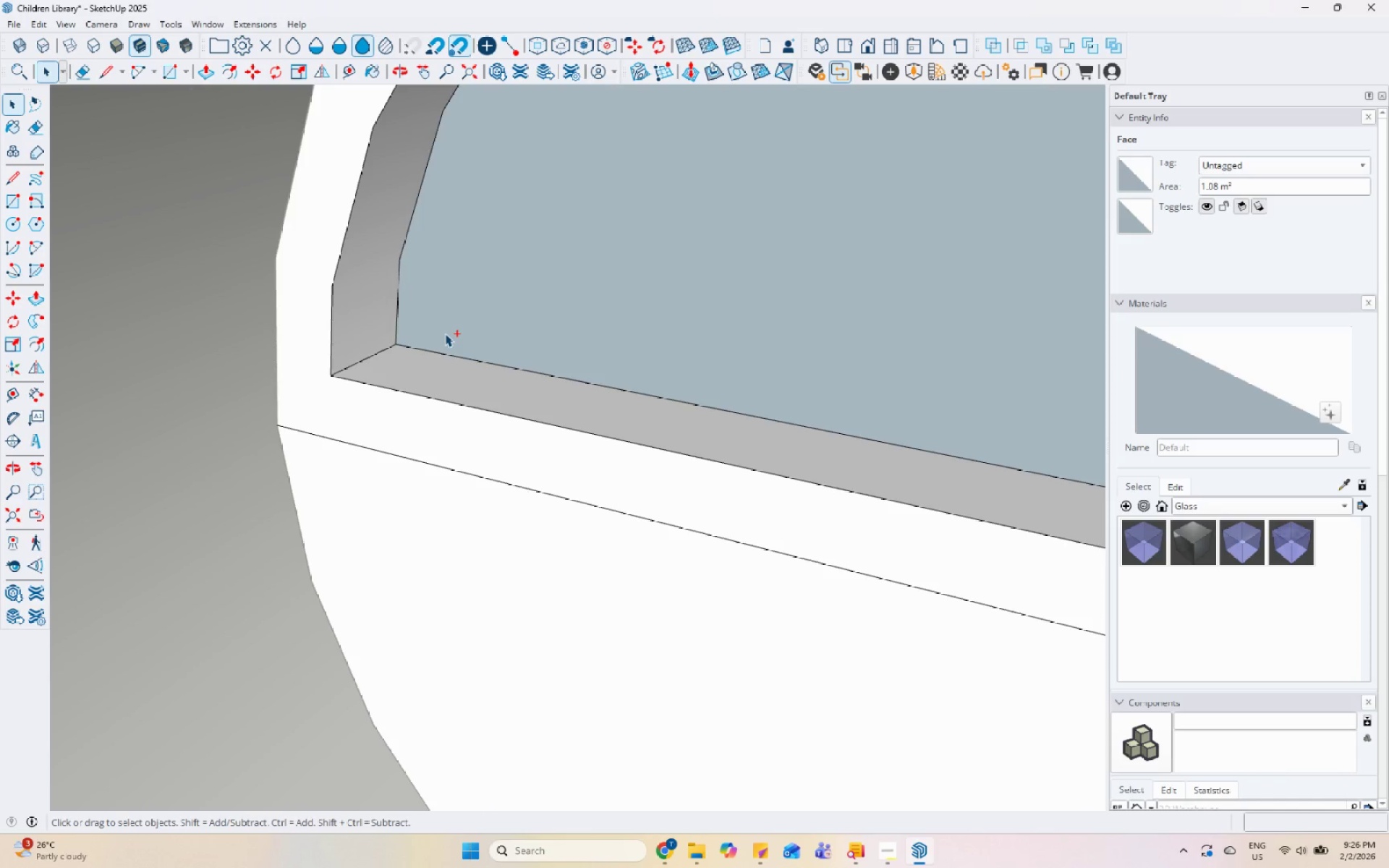 
key(Control+Z)
 